 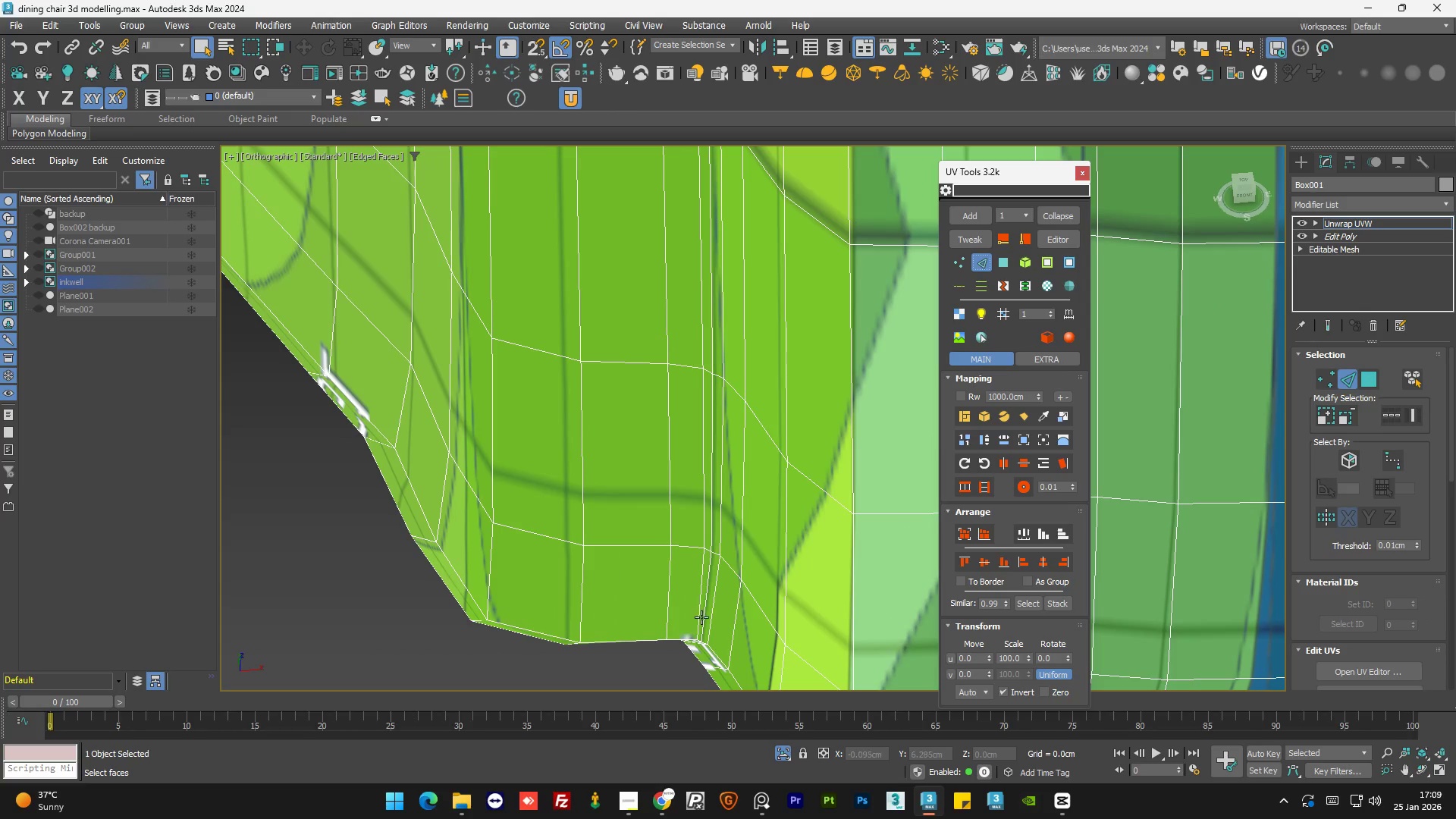 
double_click([703, 617])
 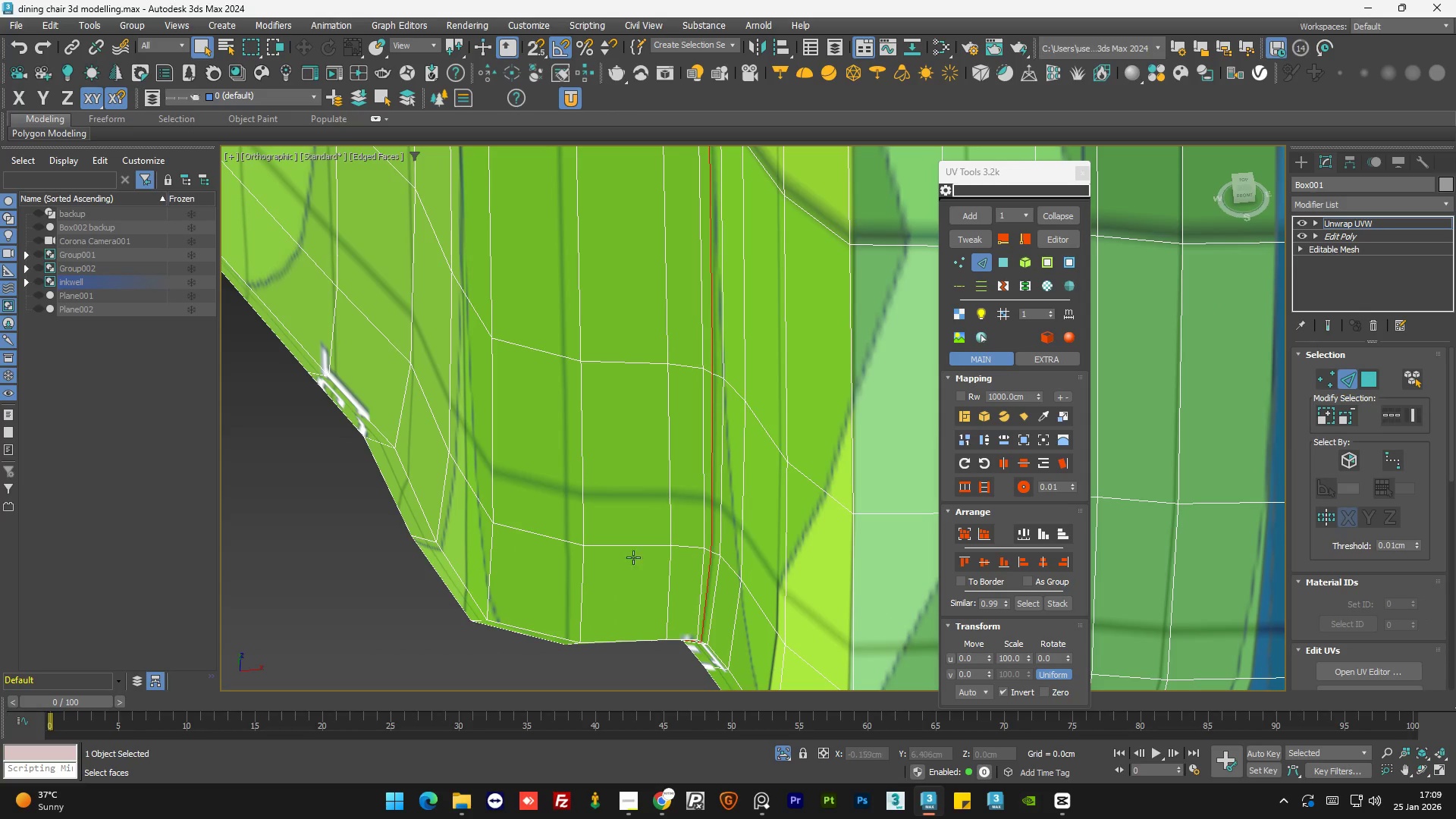 
hold_key(key=AltLeft, duration=0.61)
 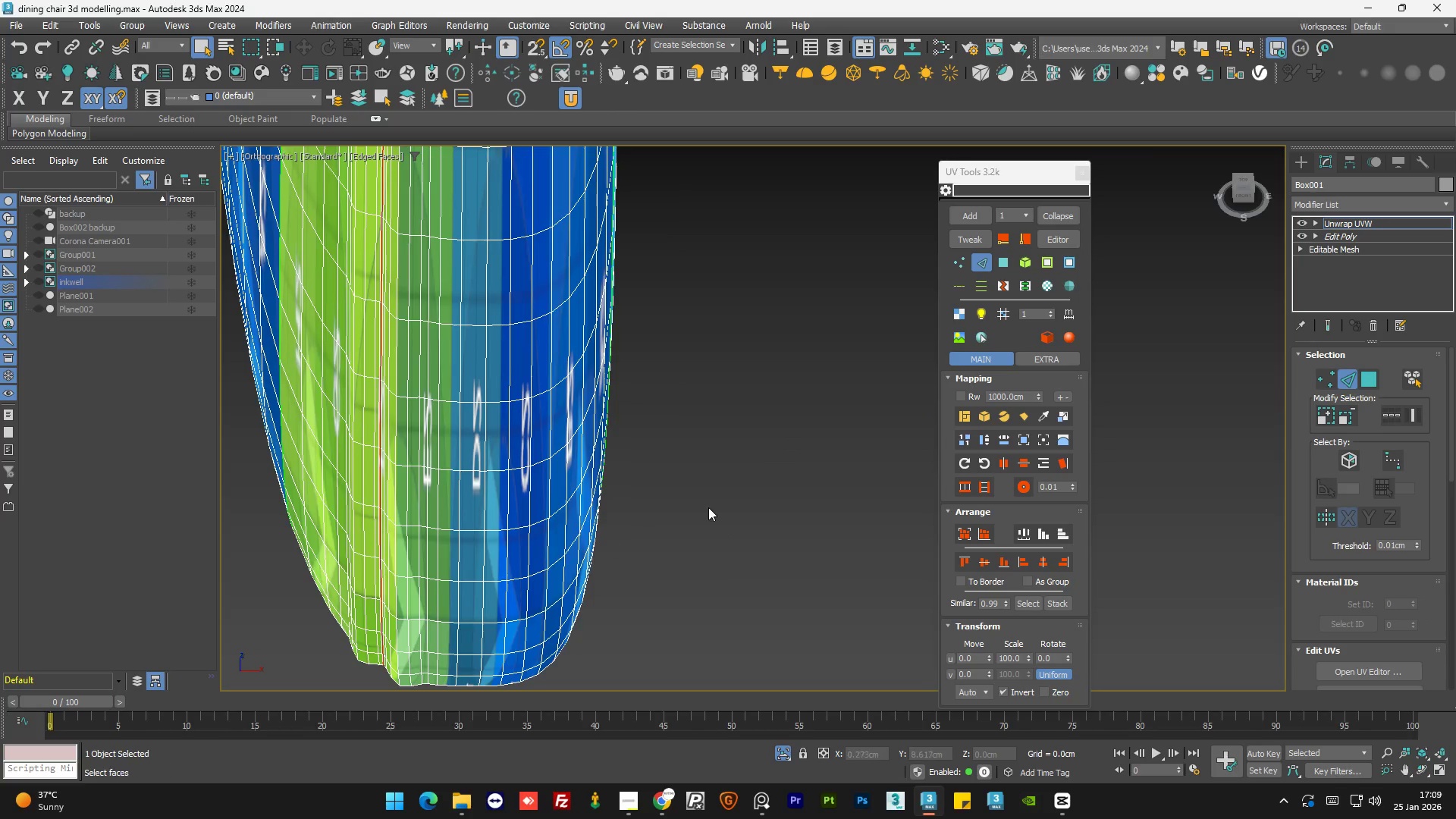 
scroll: coordinate [585, 533], scroll_direction: down, amount: 6.0
 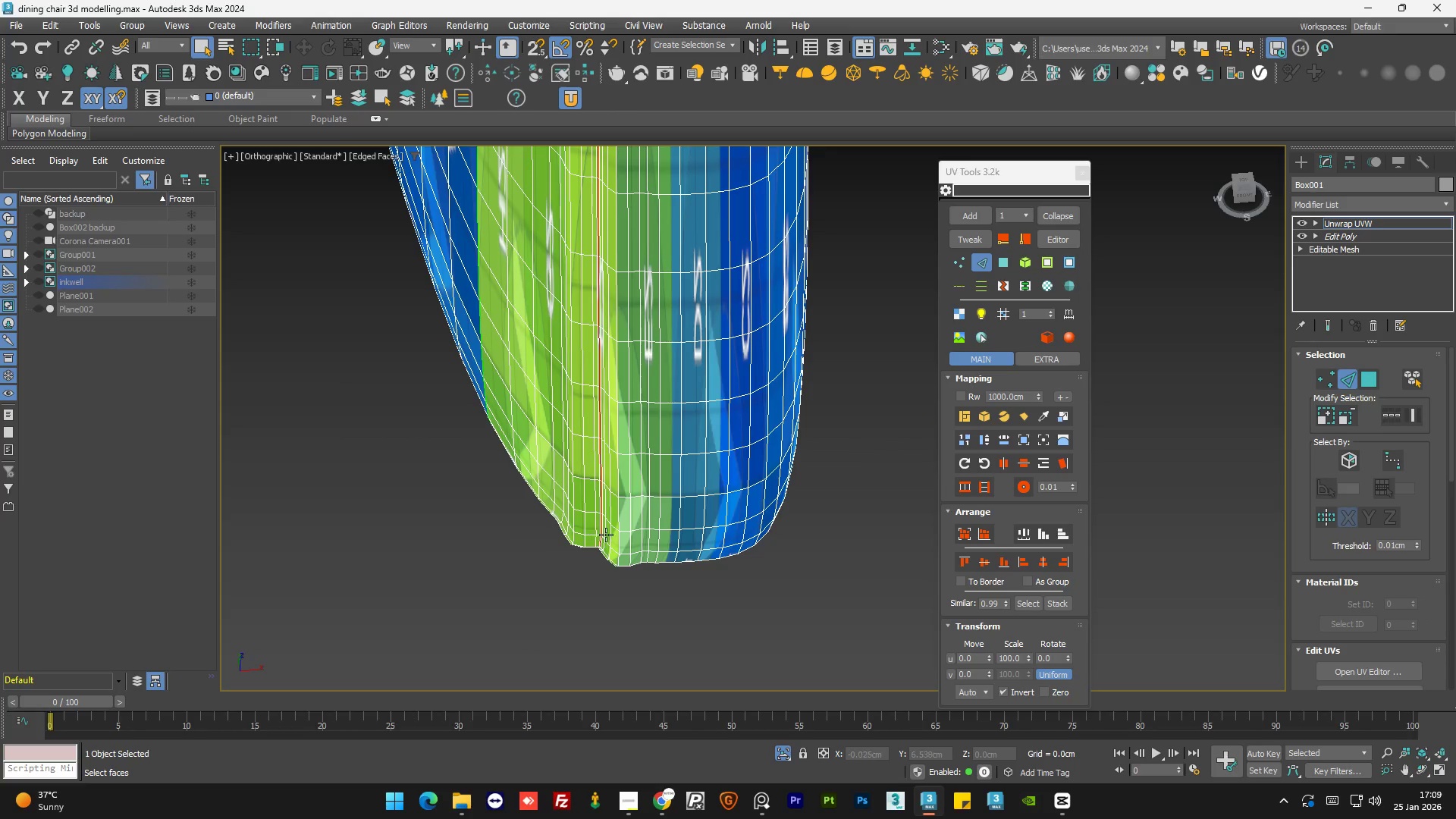 
hold_key(key=AltLeft, duration=1.05)
 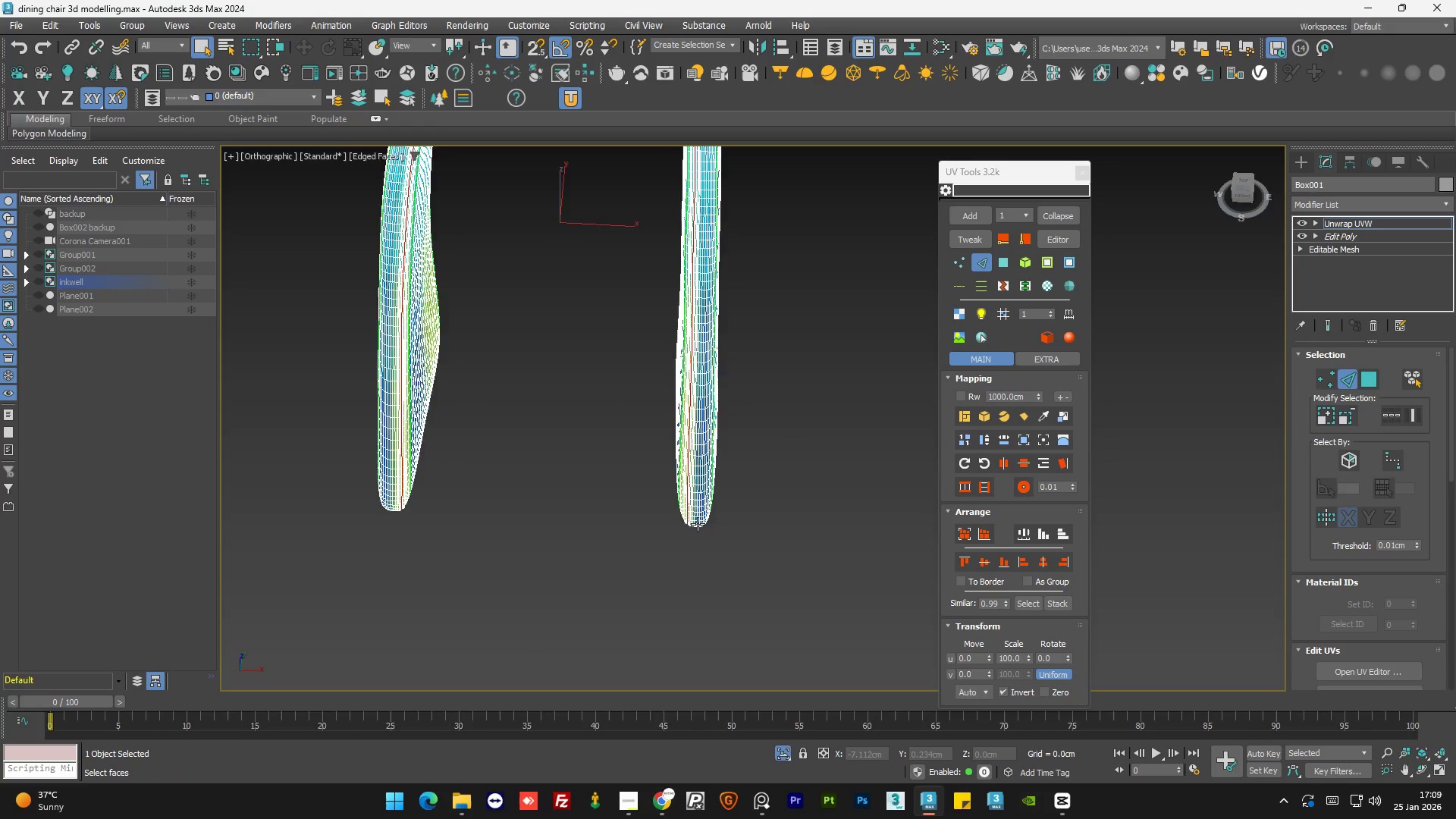 
scroll: coordinate [731, 500], scroll_direction: down, amount: 8.0
 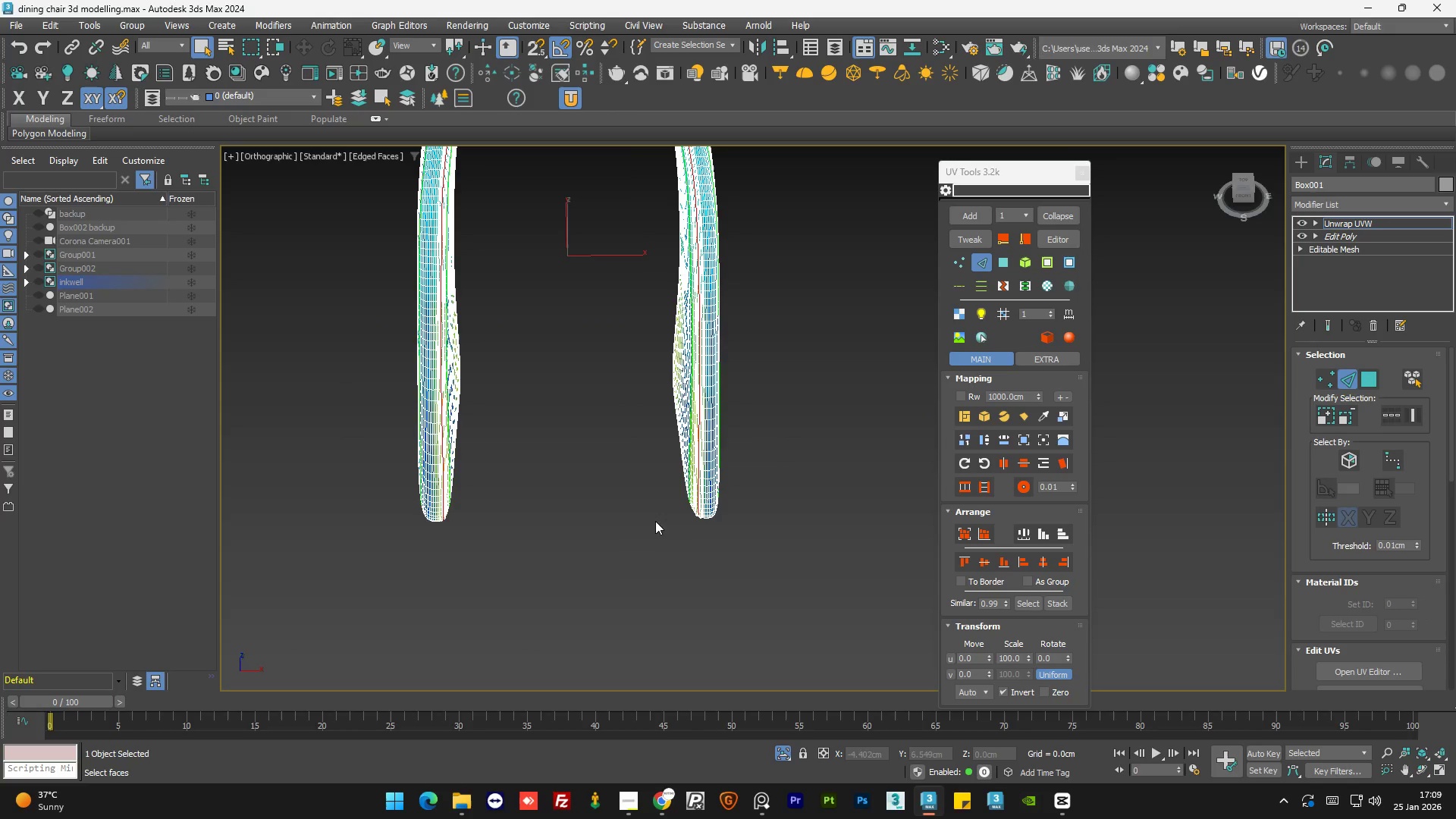 
scroll: coordinate [631, 527], scroll_direction: up, amount: 1.0
 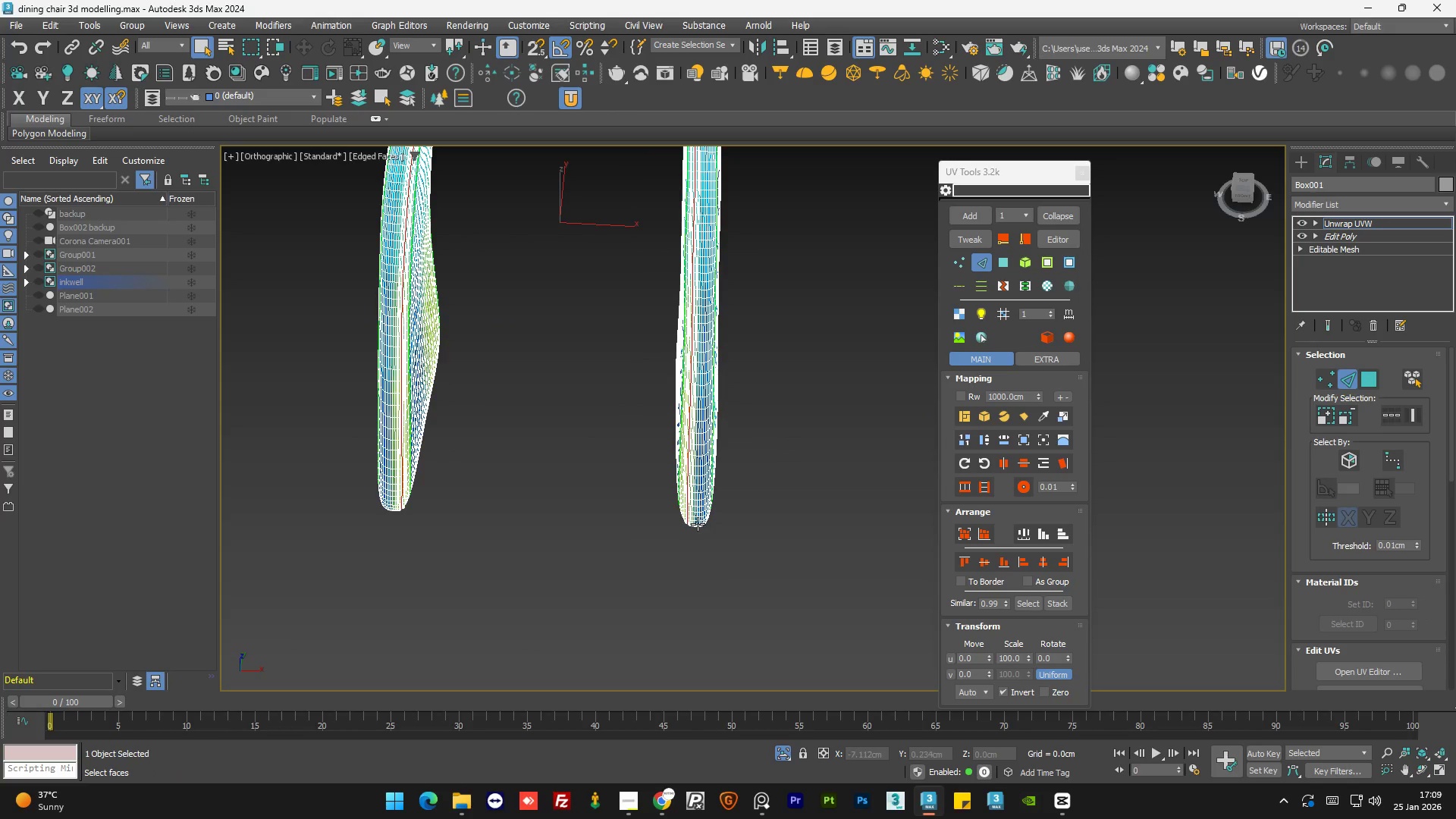 
hold_key(key=ControlLeft, duration=0.92)
 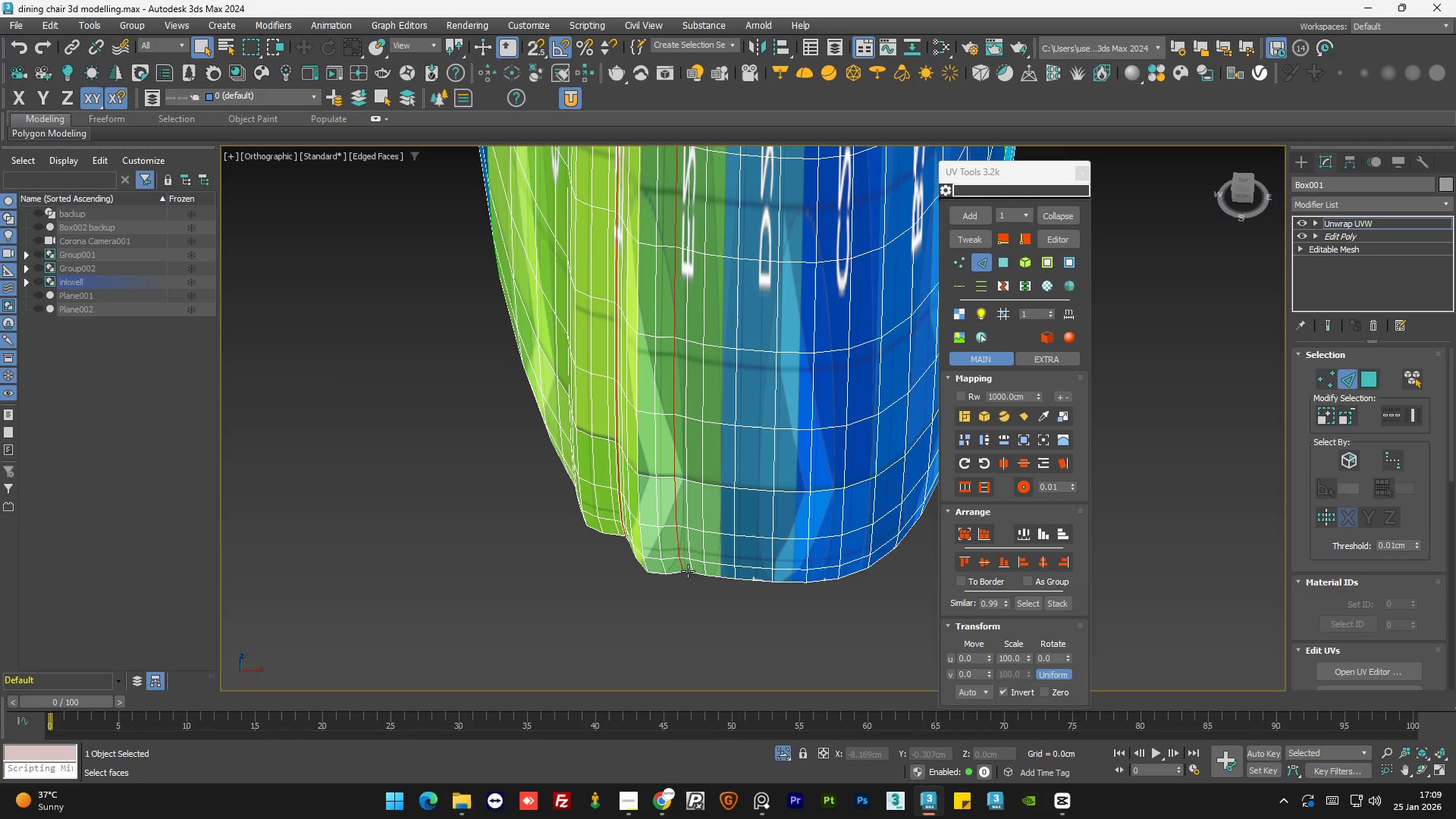 
scroll: coordinate [644, 523], scroll_direction: up, amount: 12.0
 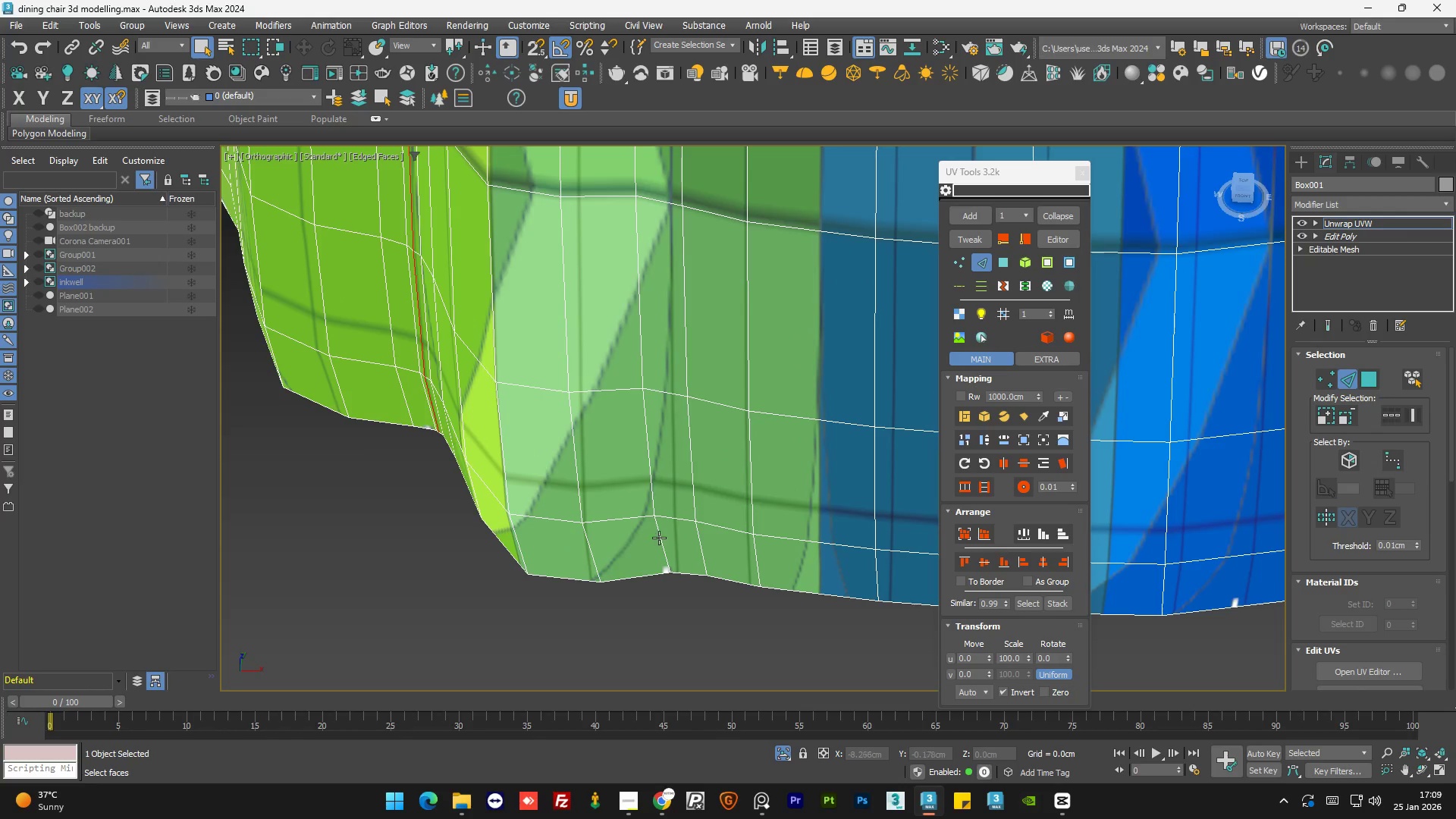 
left_click([663, 548])
 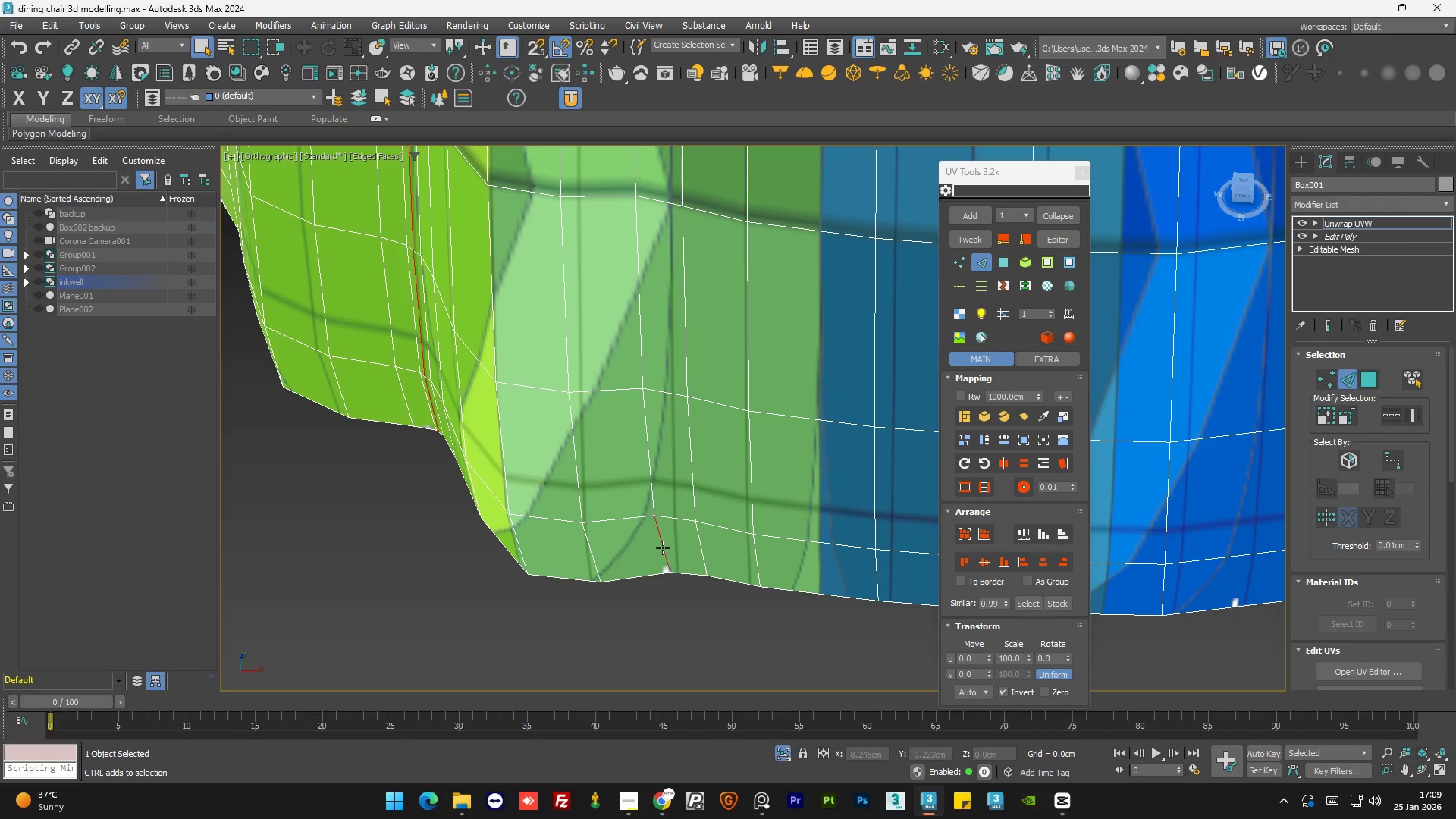 
double_click([663, 548])
 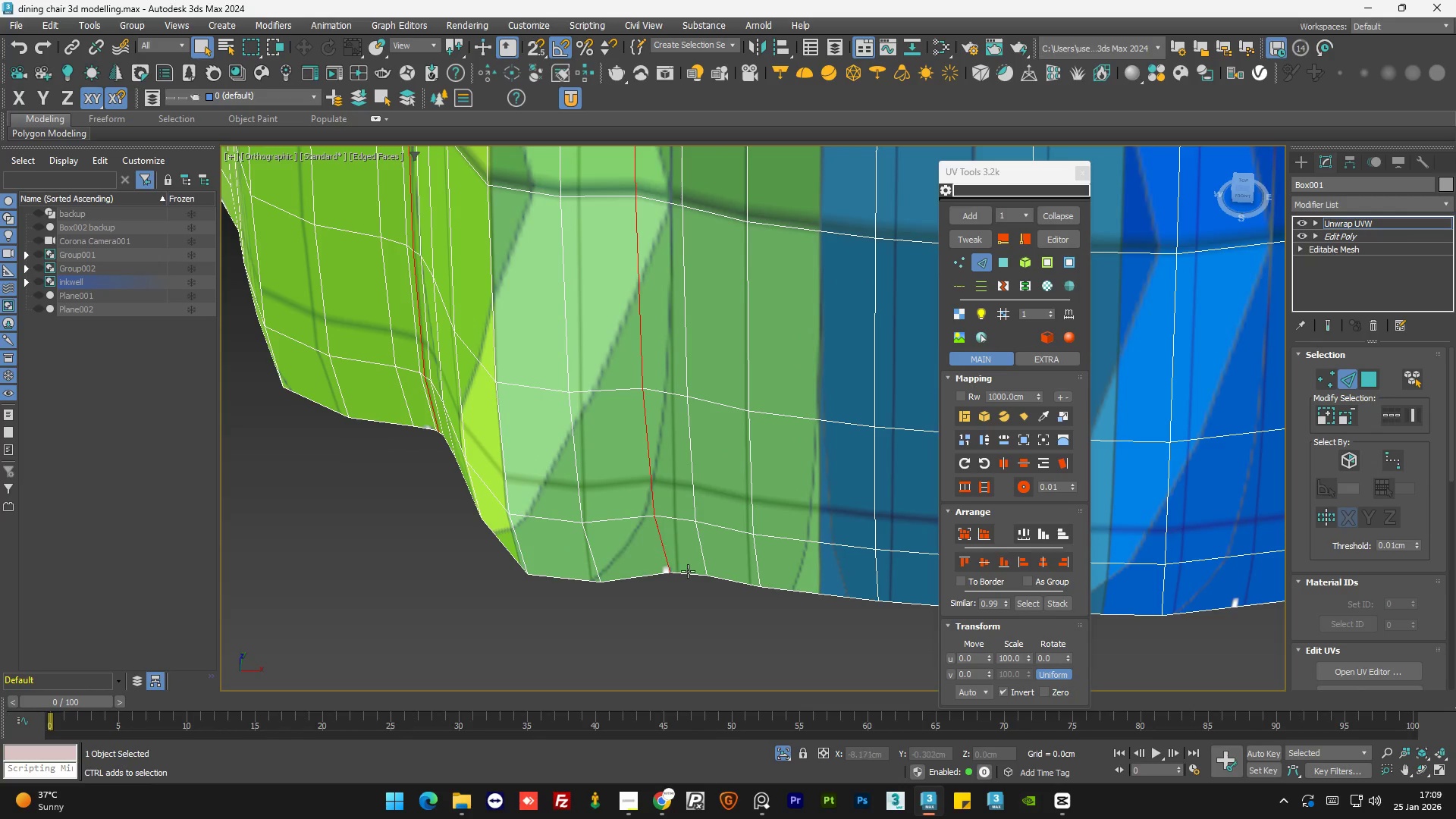 
scroll: coordinate [688, 571], scroll_direction: down, amount: 4.0
 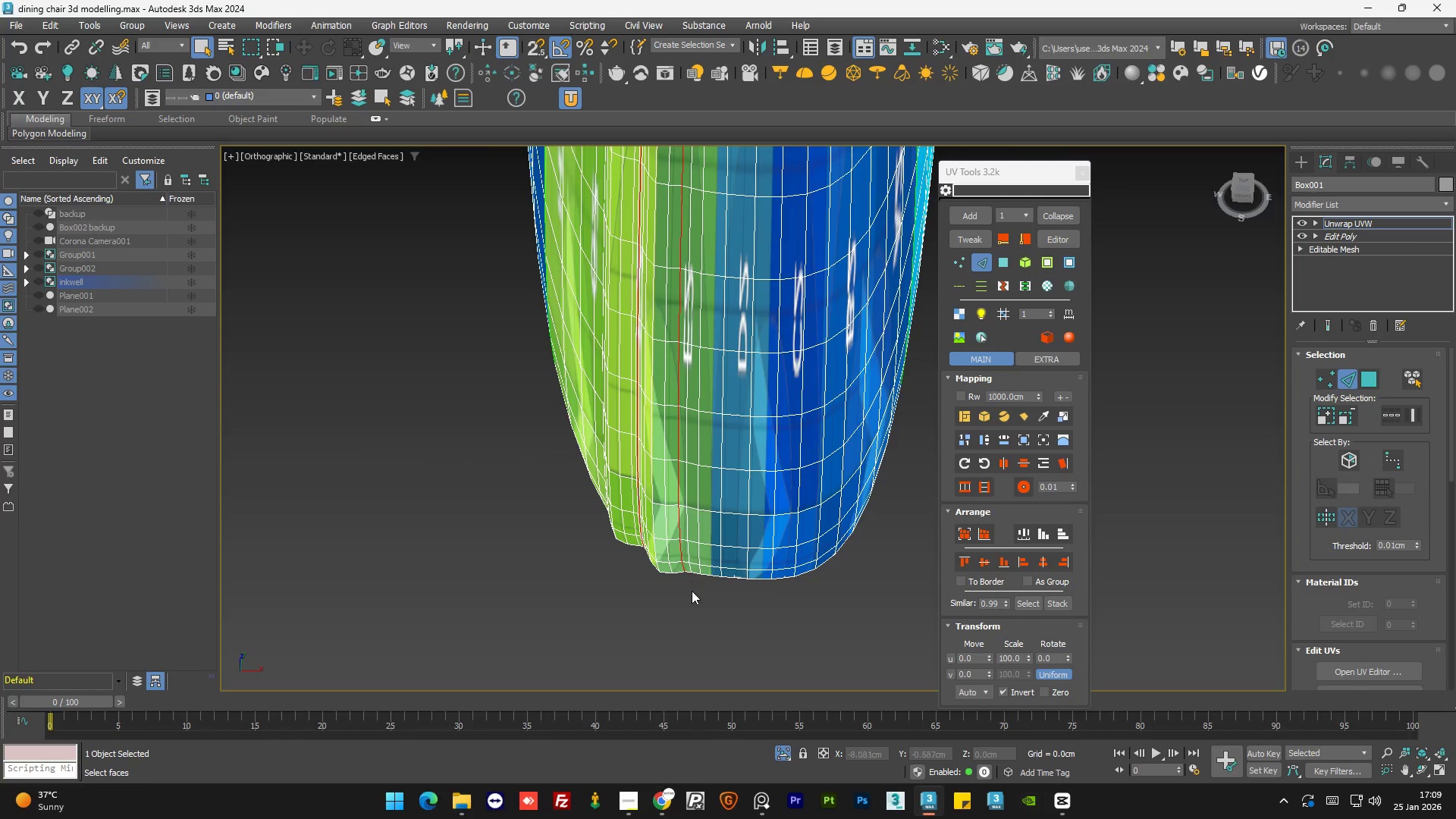 
hold_key(key=AltLeft, duration=0.84)
 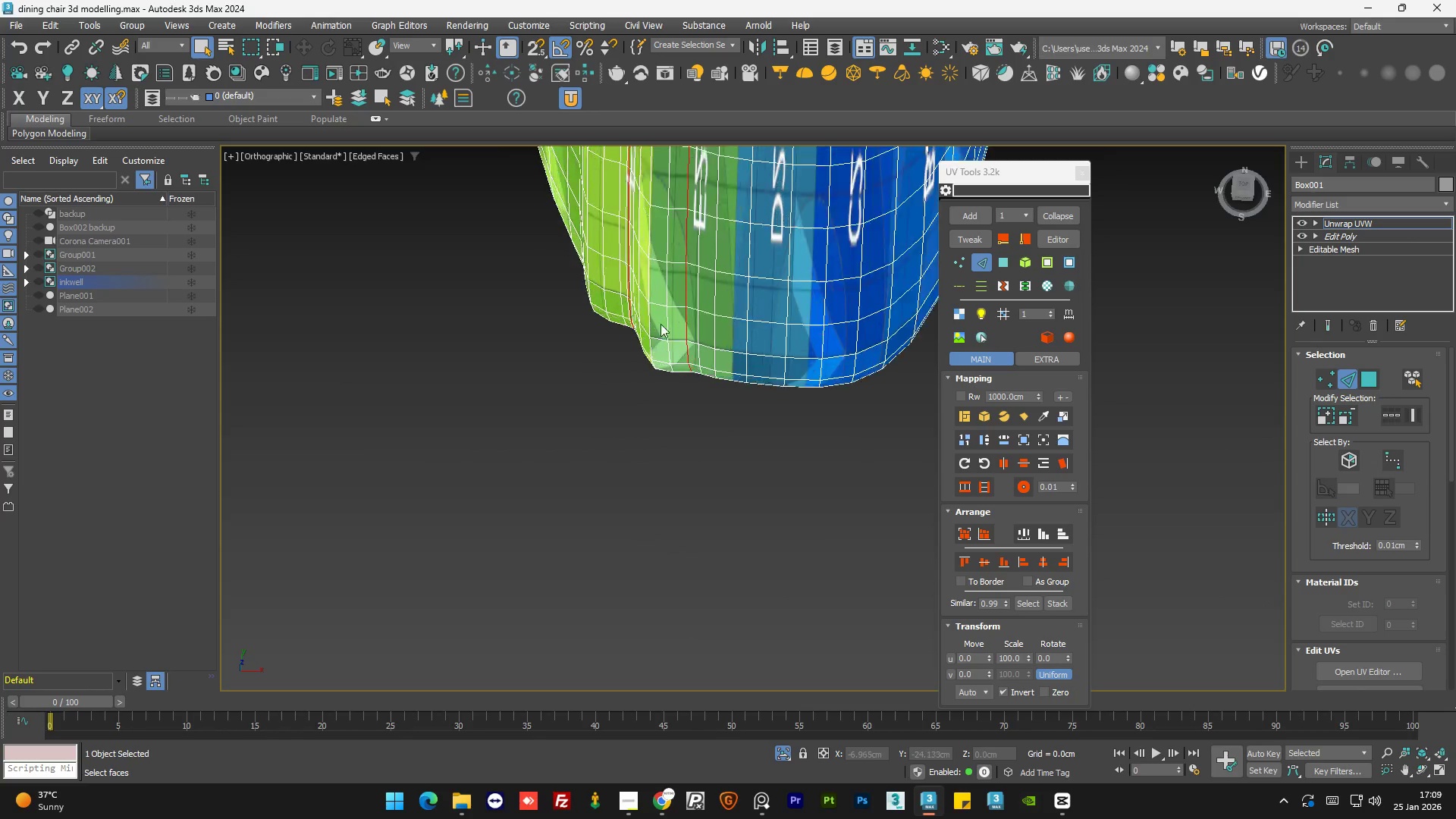 
hold_key(key=AltLeft, duration=1.74)
scroll: coordinate [686, 489], scroll_direction: none, amount: 0.0
 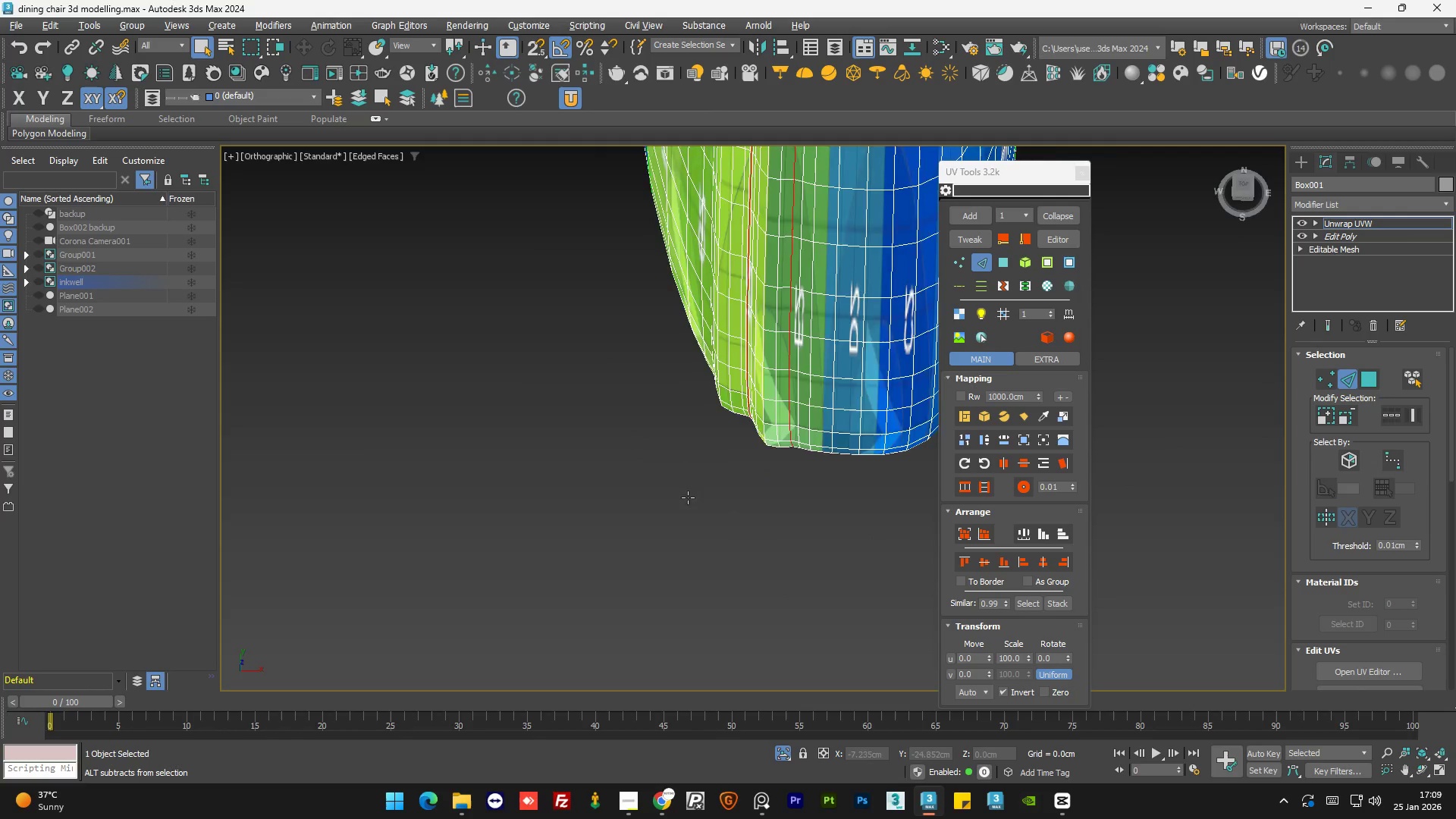 
key(Alt+AltLeft)
 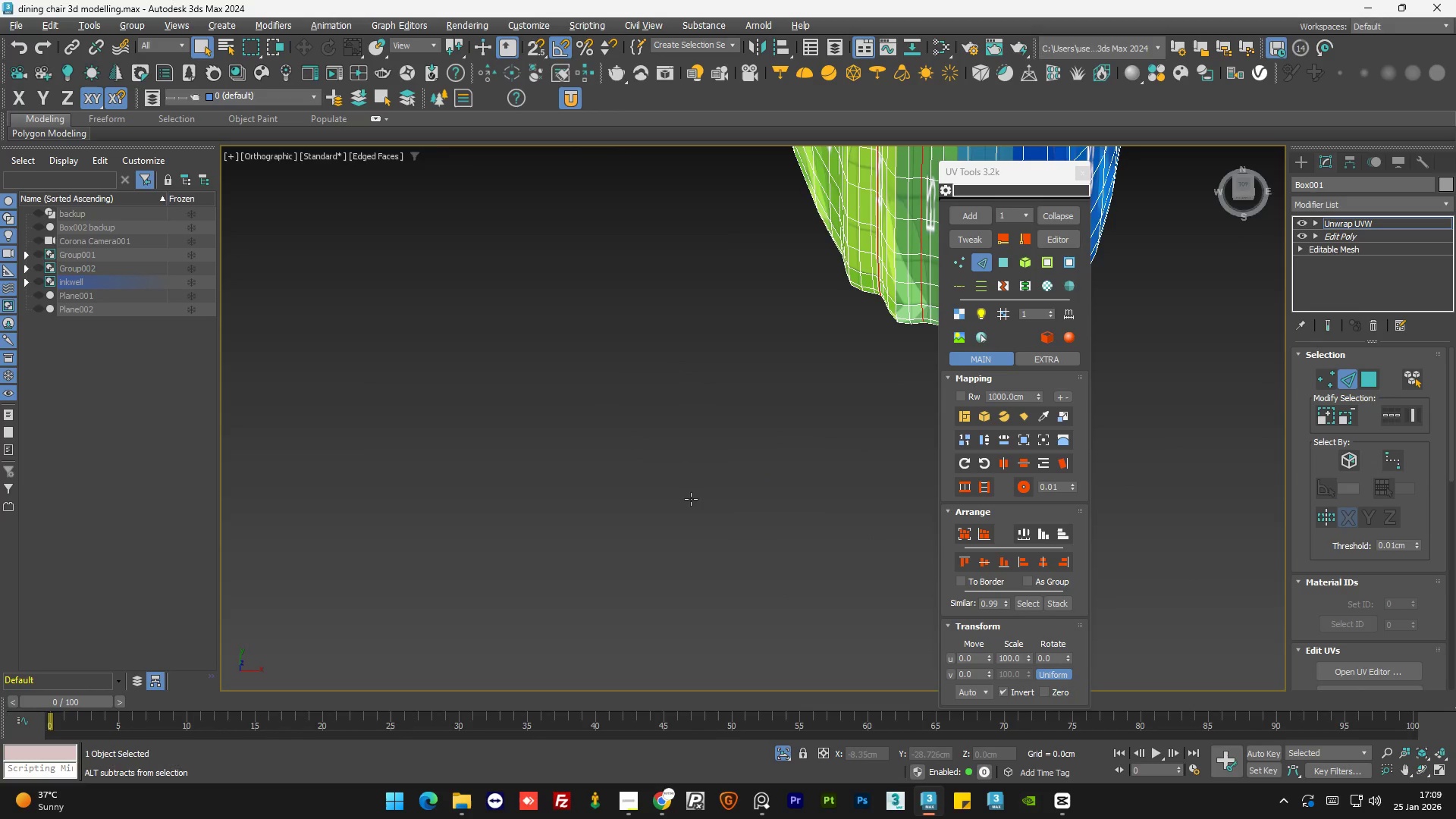 
key(Alt+AltLeft)
 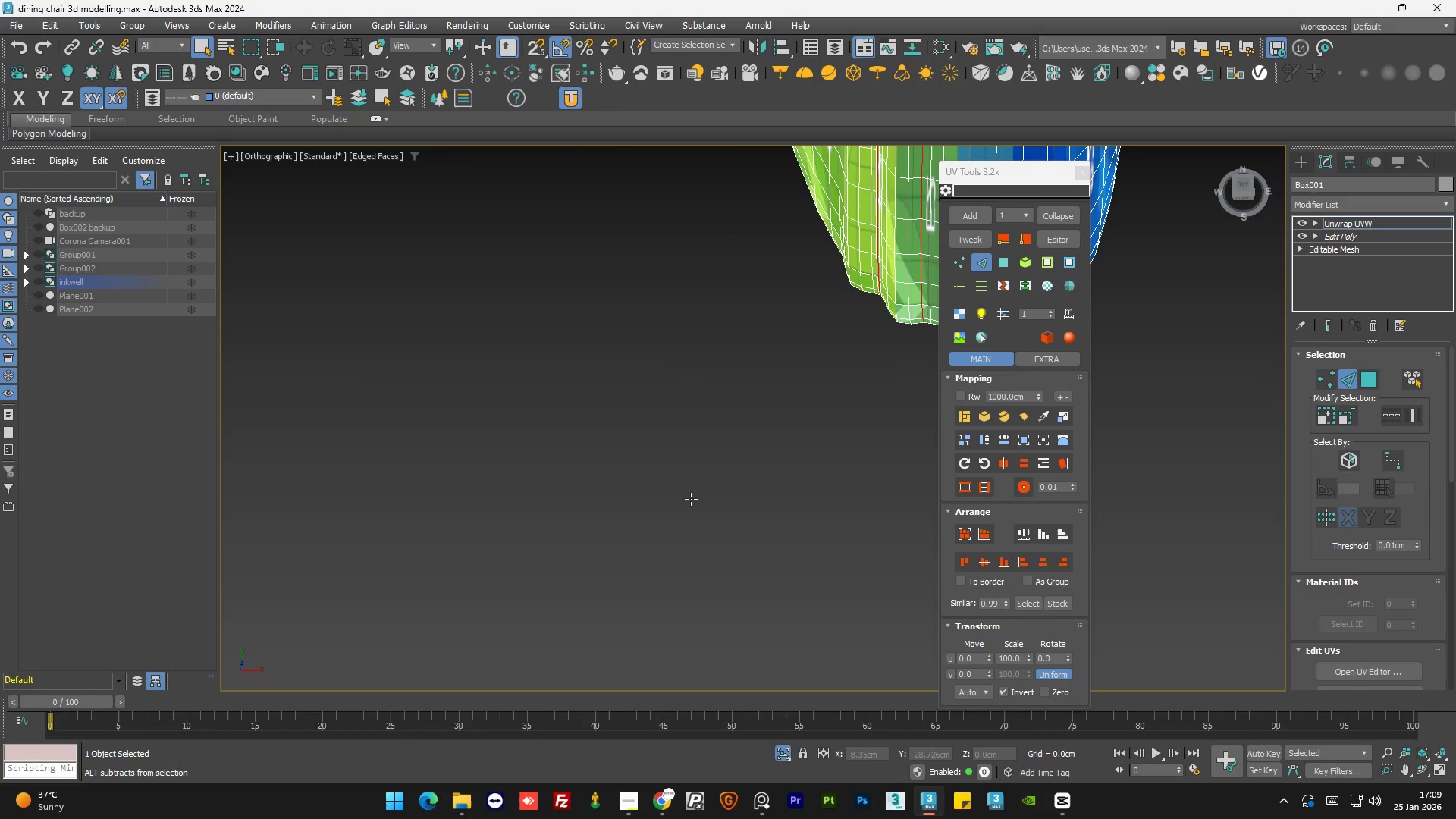 
key(Alt+AltLeft)
 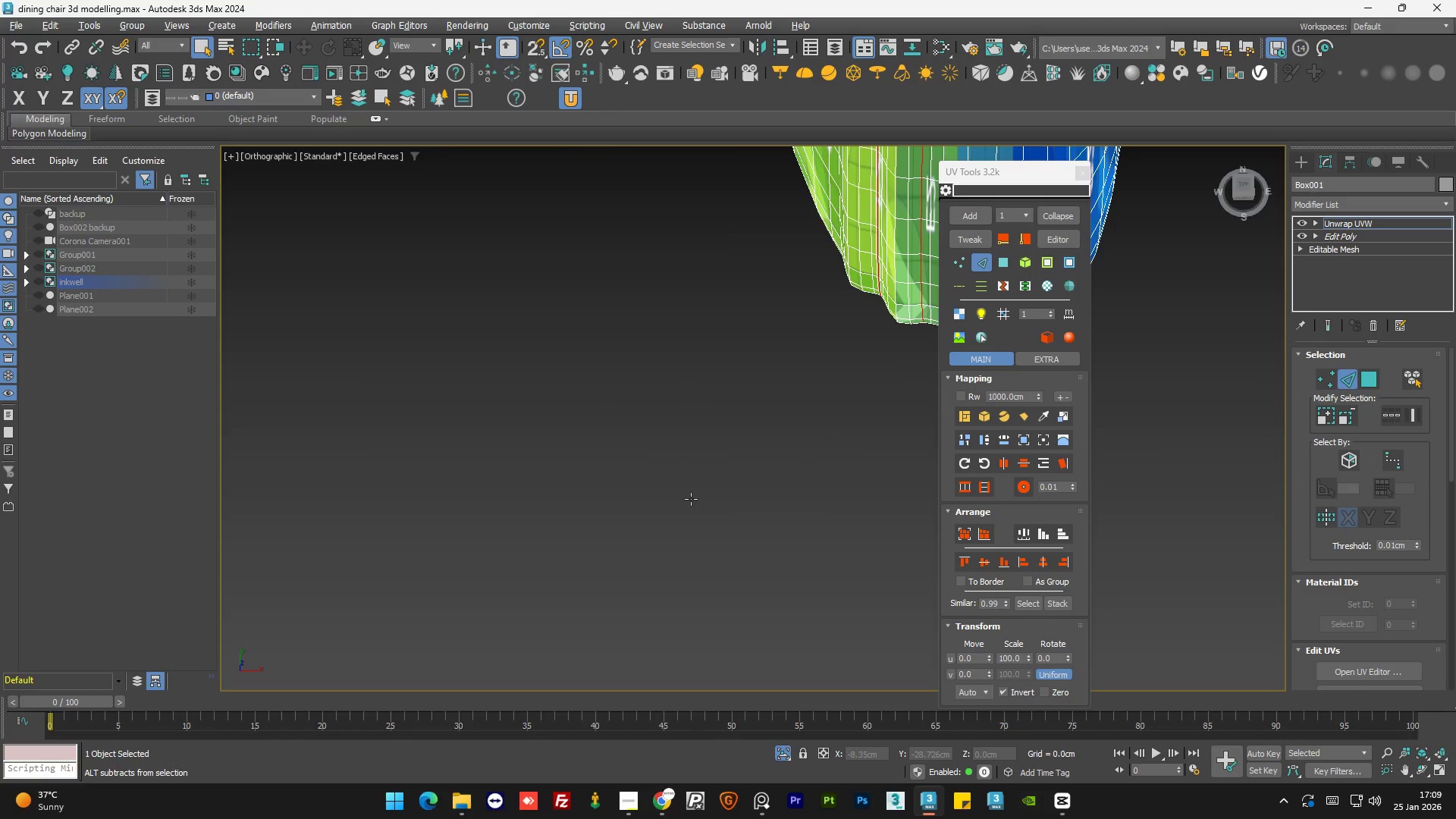 
key(Alt+AltLeft)
 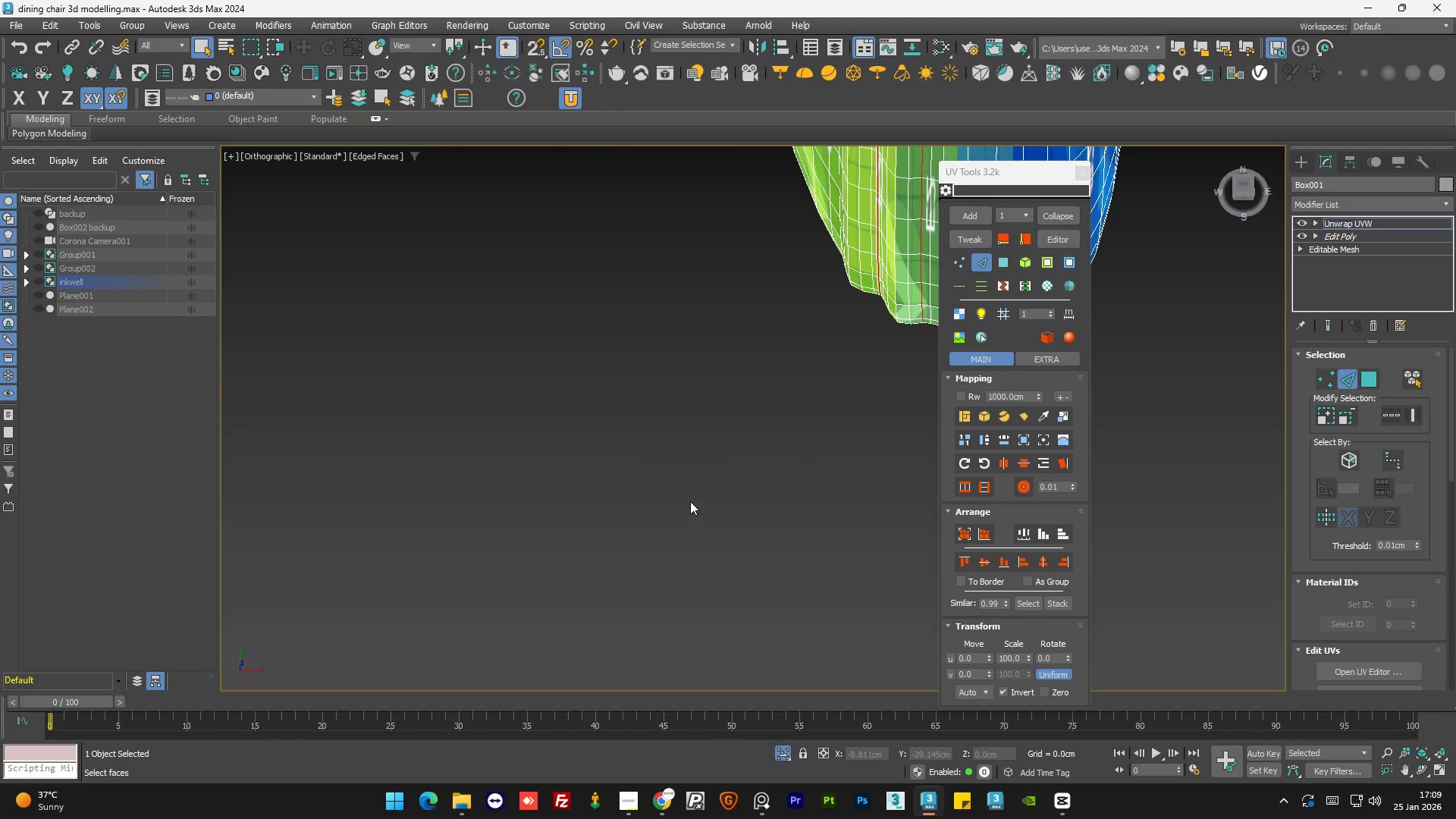 
hold_key(key=AltLeft, duration=0.59)
 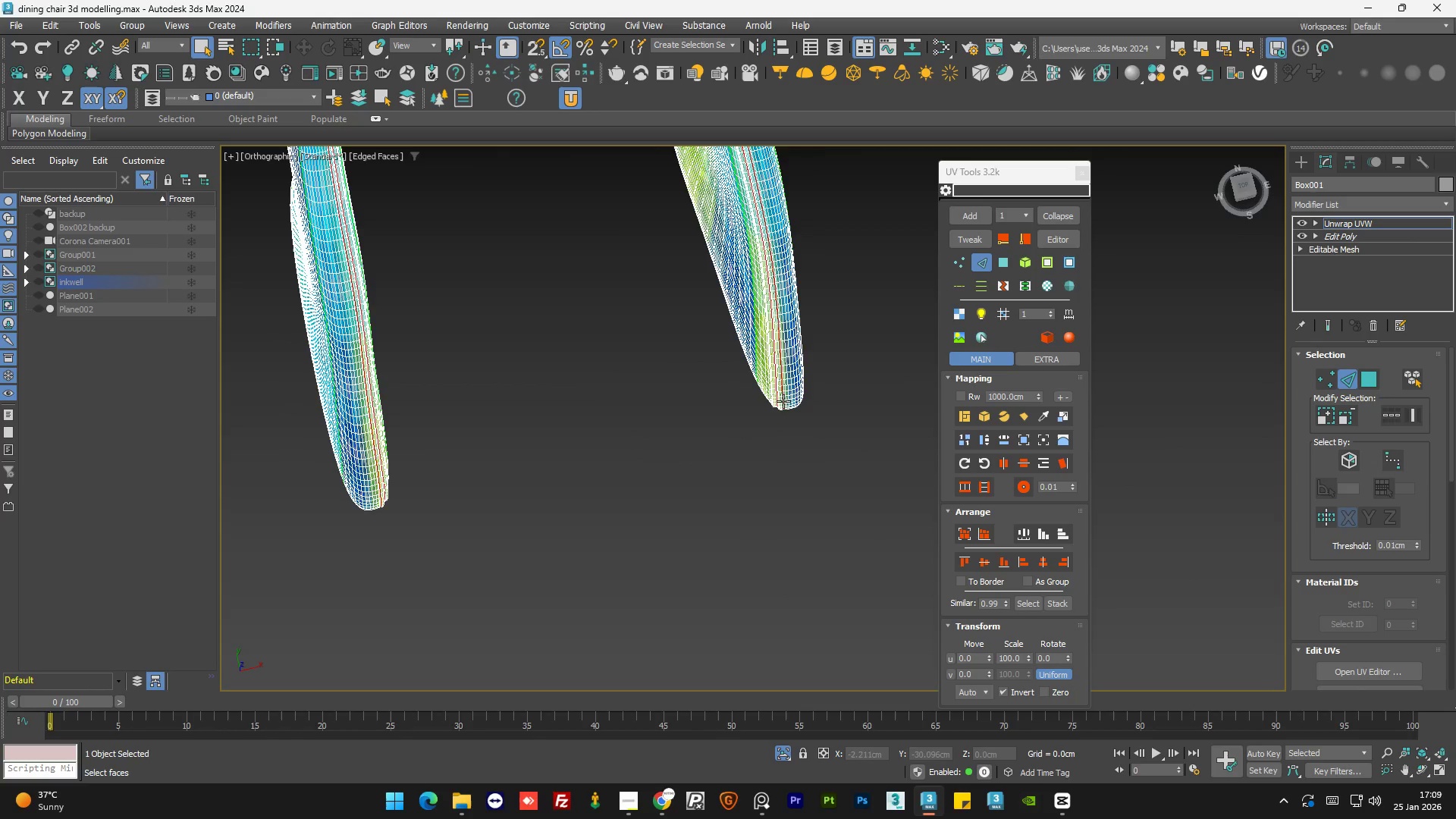 
scroll: coordinate [690, 501], scroll_direction: down, amount: 6.0
 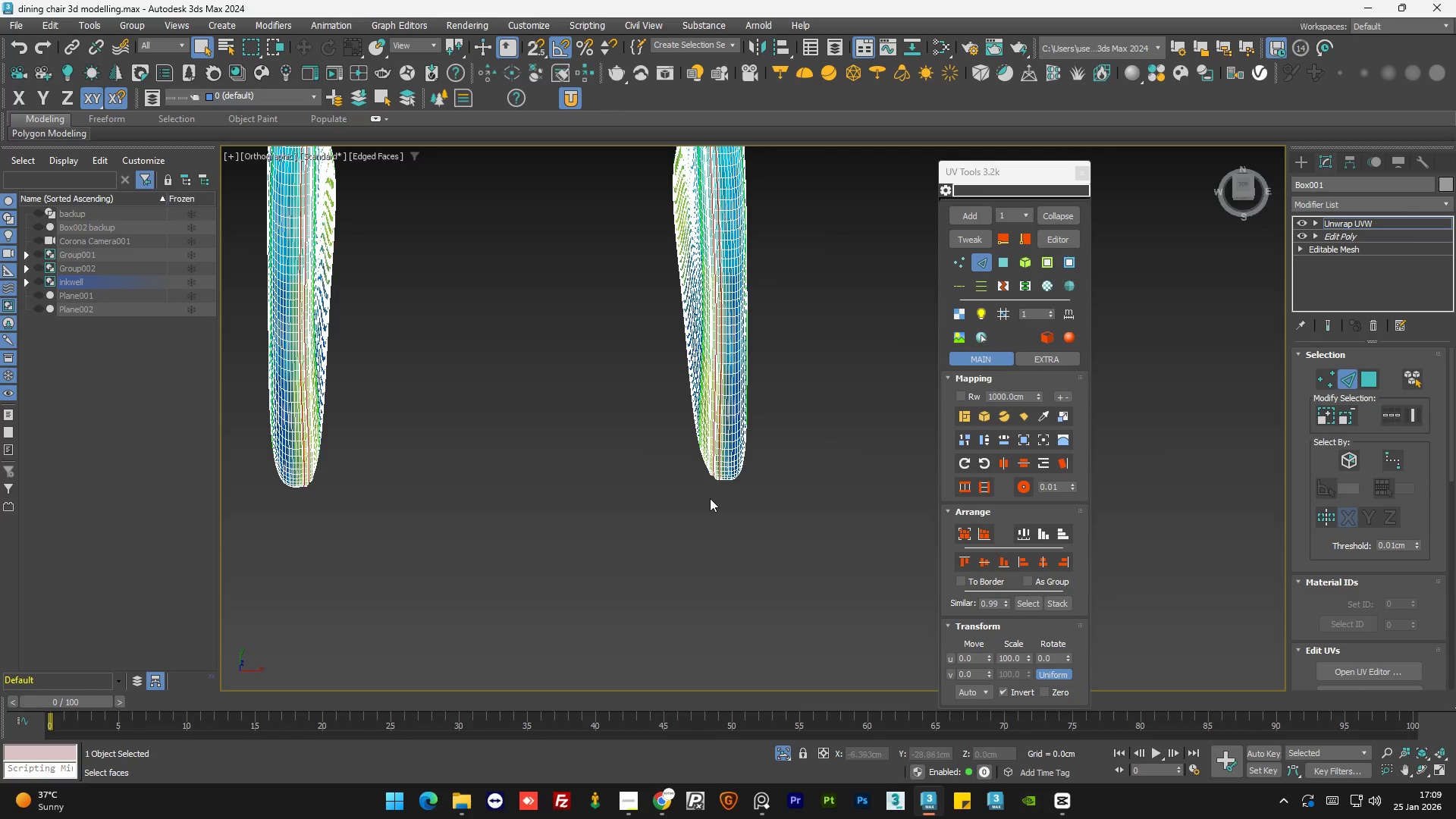 
hold_key(key=ControlLeft, duration=1.17)
 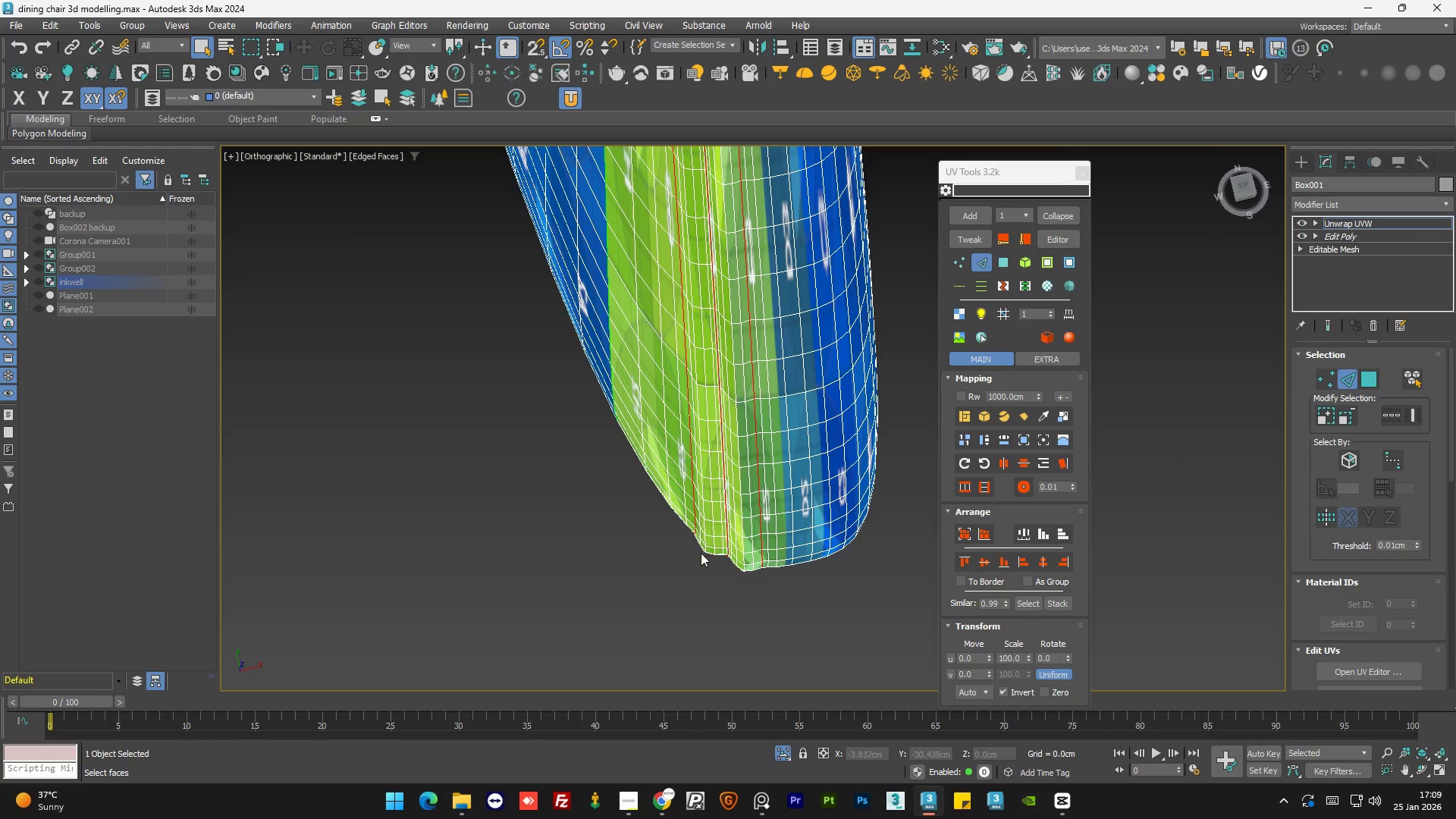 
scroll: coordinate [746, 427], scroll_direction: up, amount: 10.0
 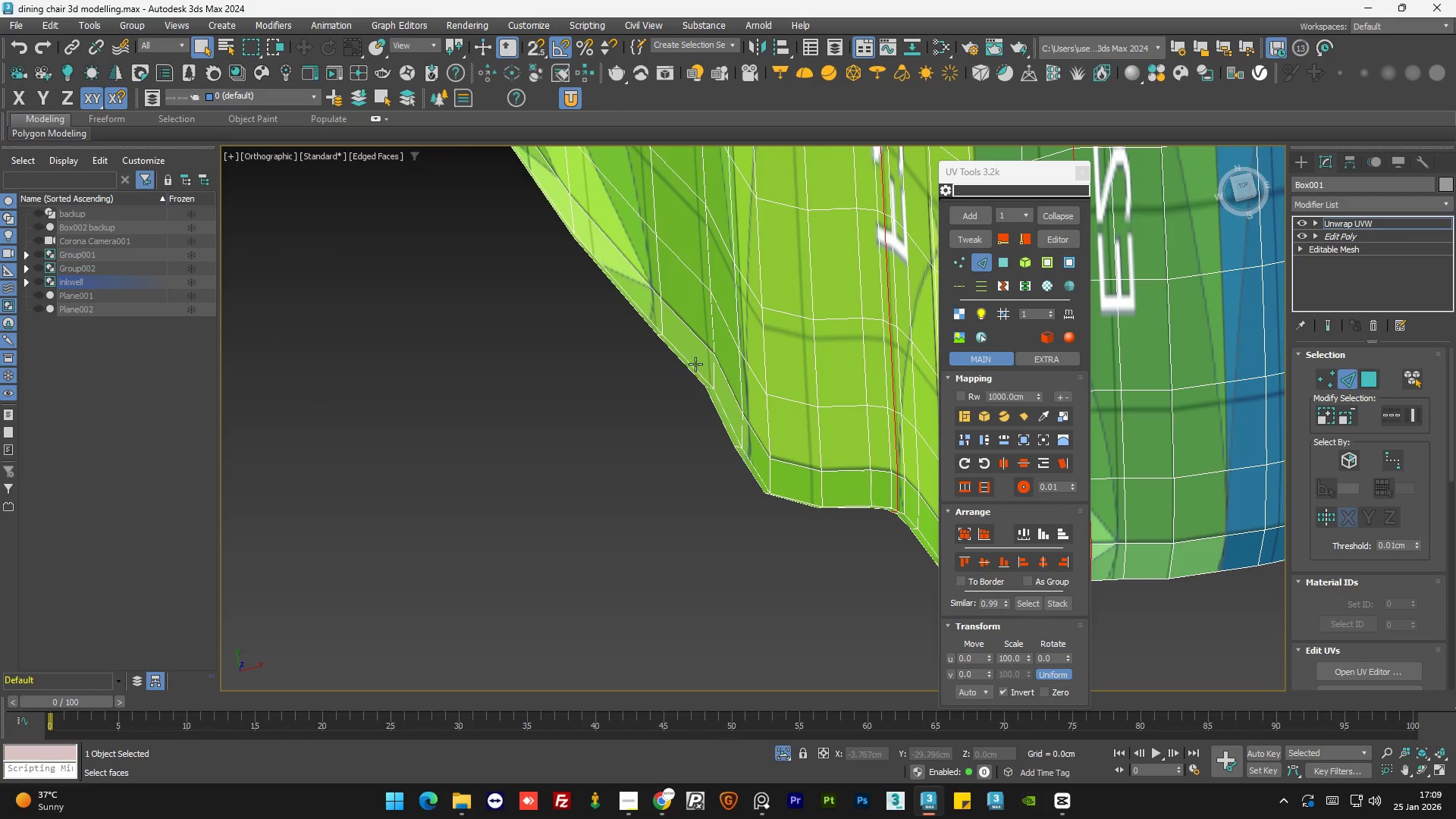 
left_click([713, 378])
 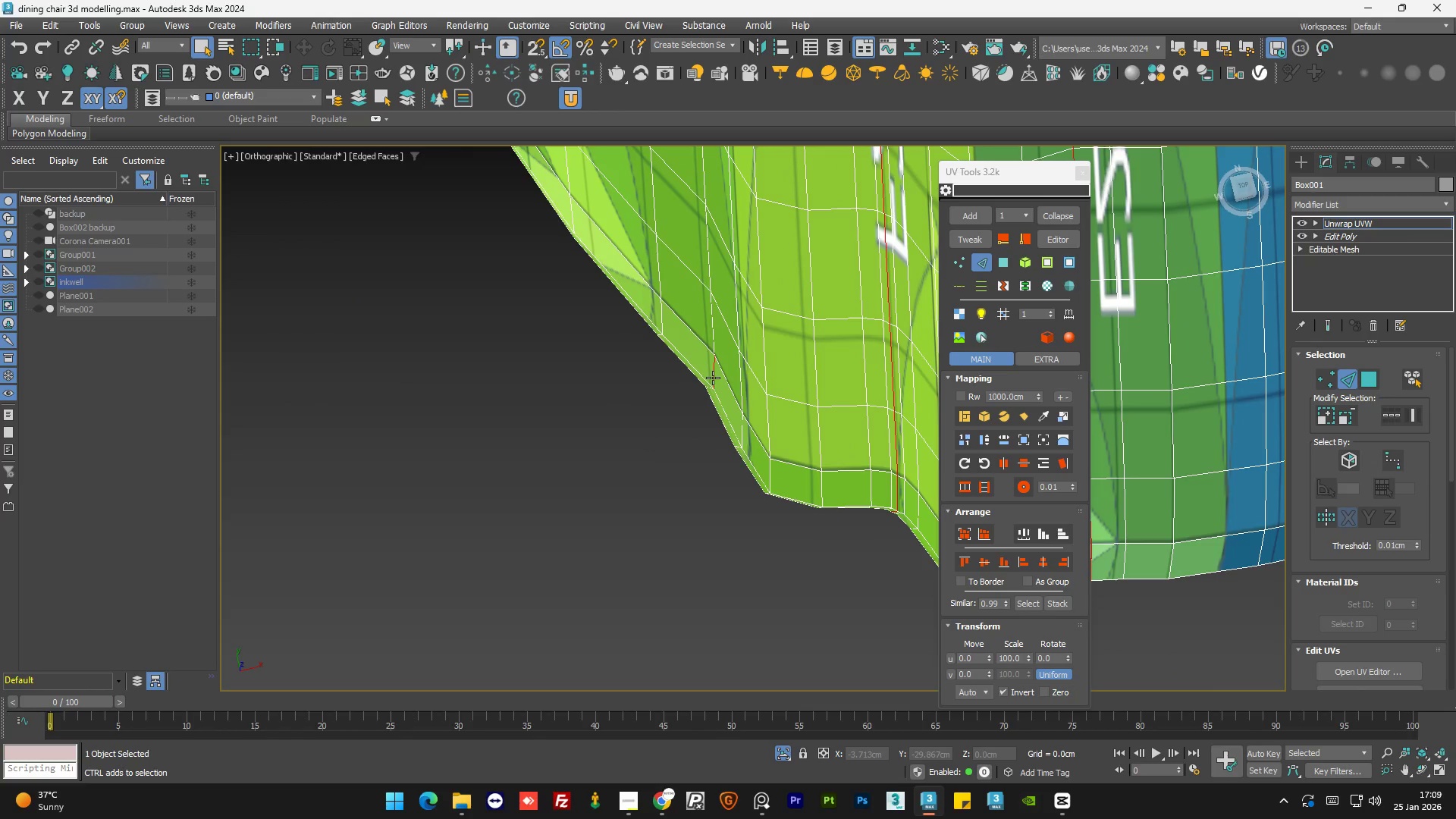 
double_click([713, 378])
 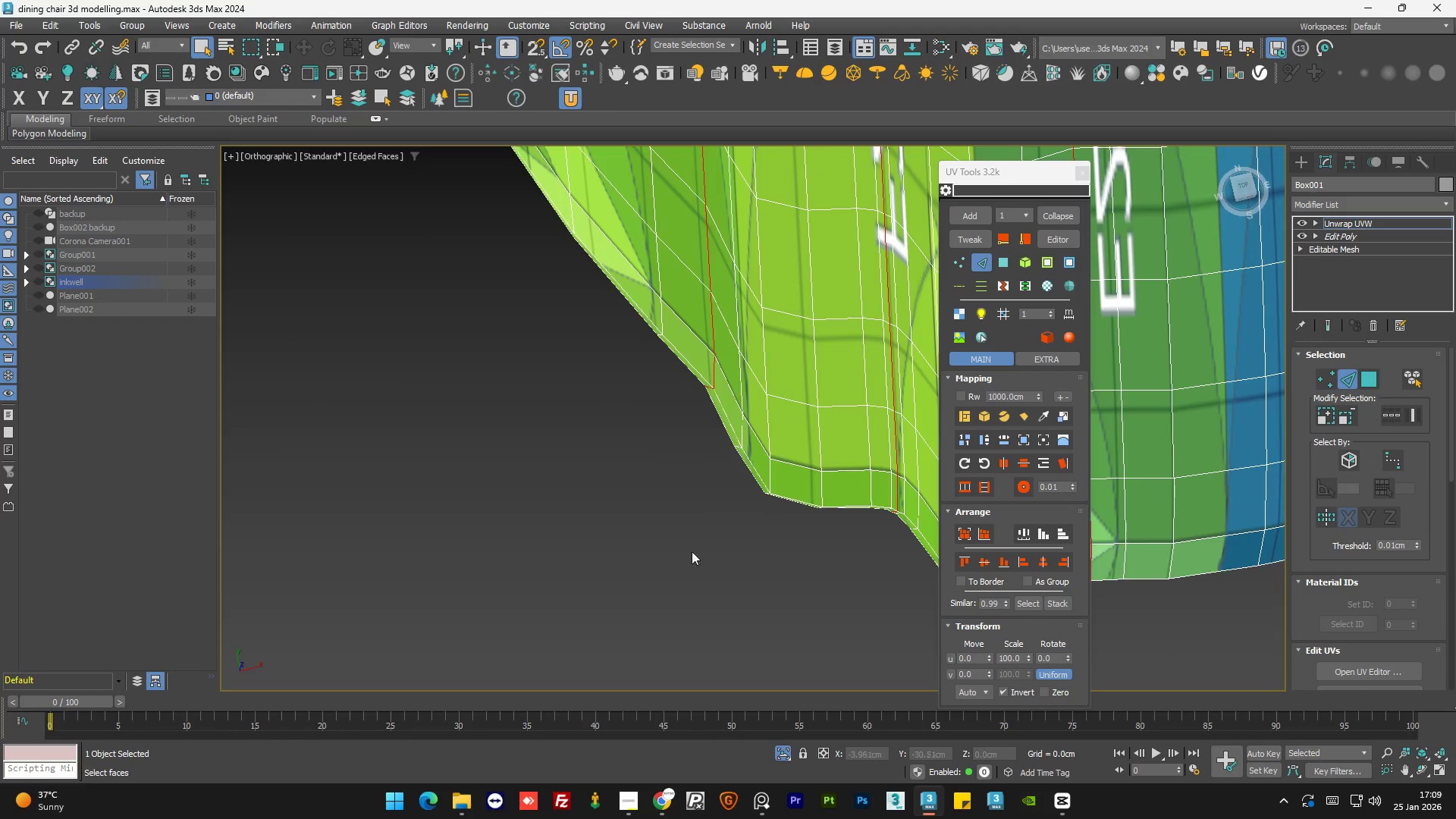 
hold_key(key=AltLeft, duration=1.22)
scroll: coordinate [708, 532], scroll_direction: down, amount: 12.0
 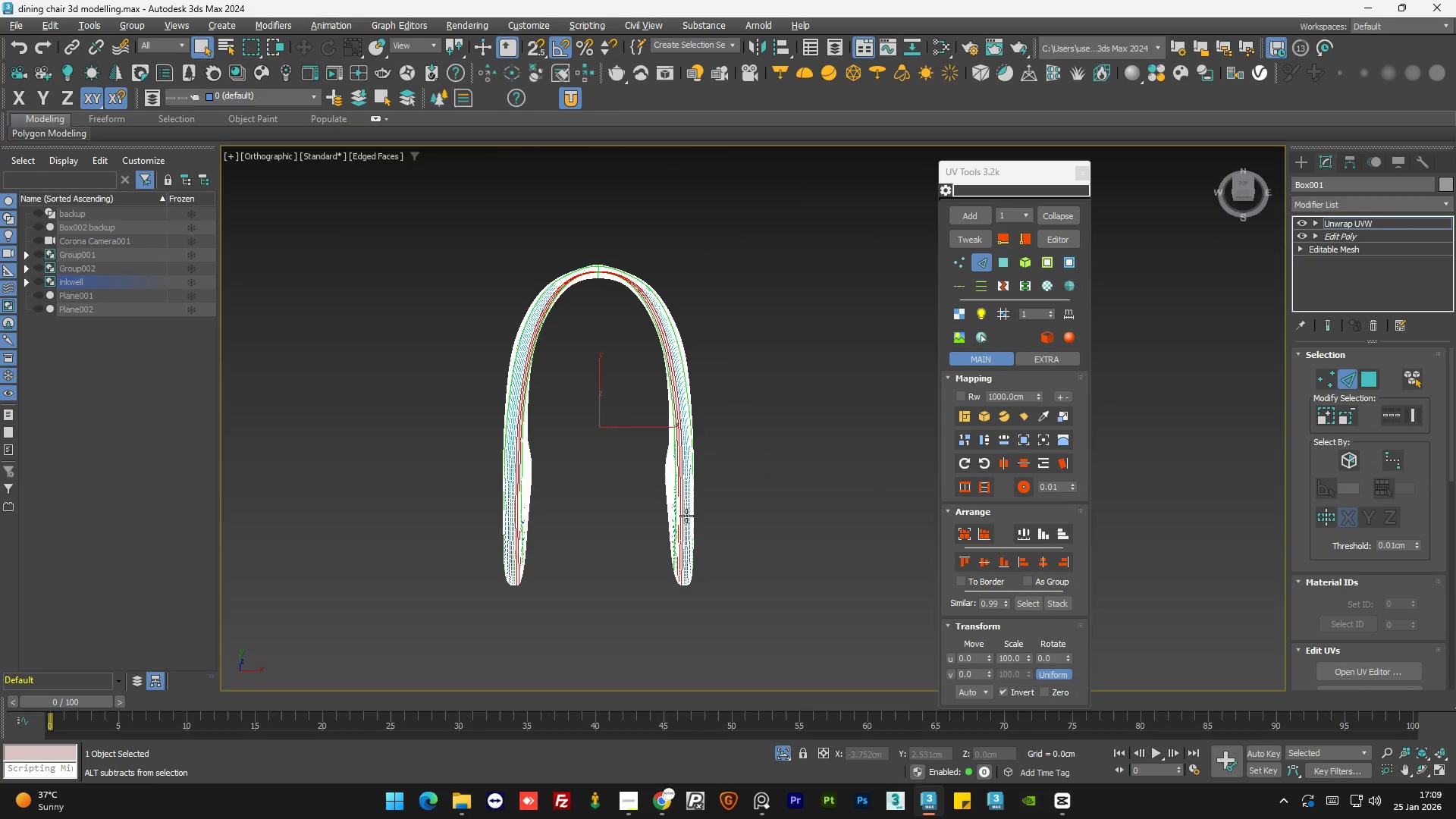 
scroll: coordinate [475, 447], scroll_direction: up, amount: 9.0
 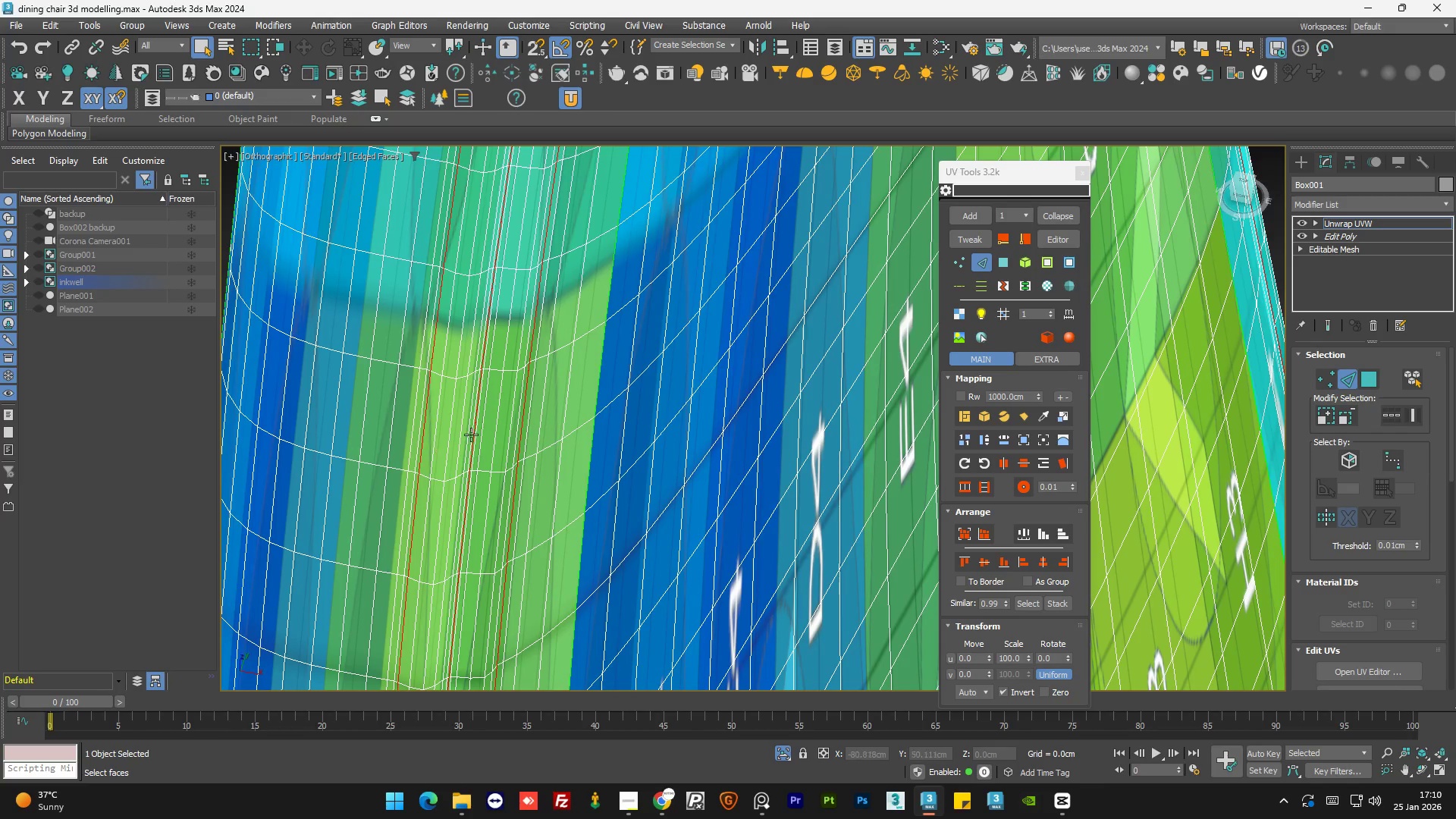 
hold_key(key=AltLeft, duration=0.72)
 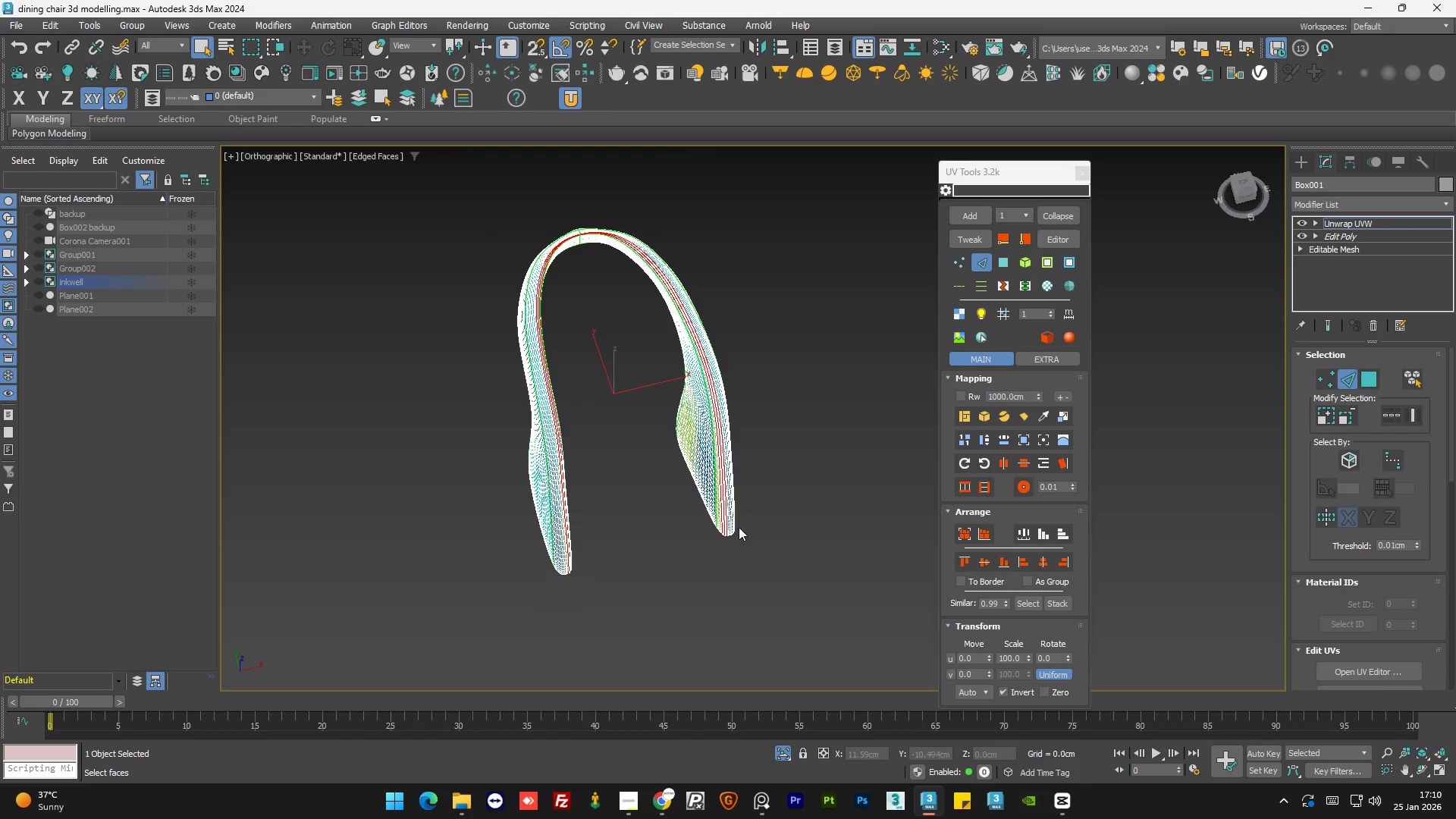 
scroll: coordinate [508, 413], scroll_direction: down, amount: 9.0
 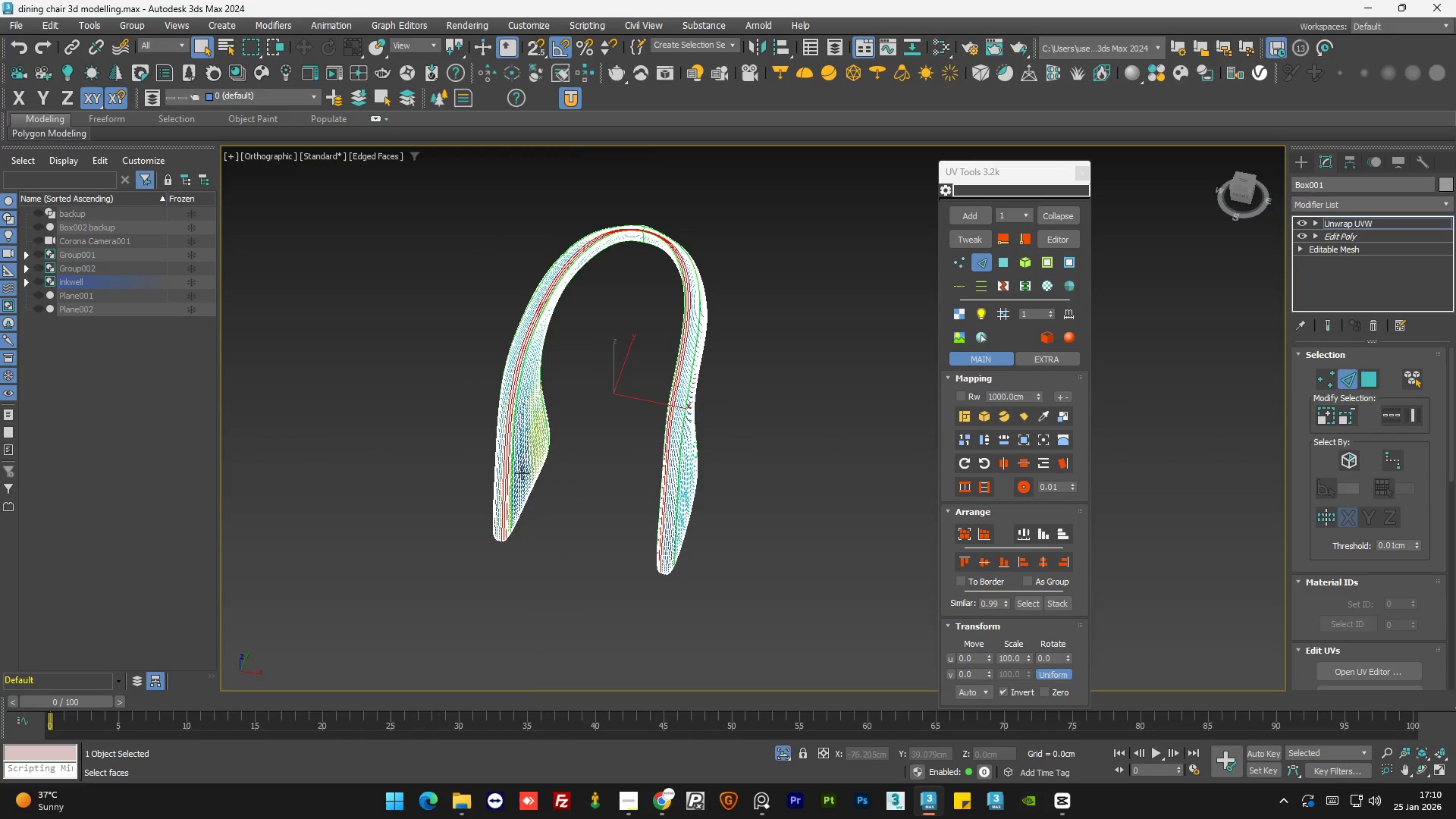 
scroll: coordinate [661, 582], scroll_direction: up, amount: 12.0
 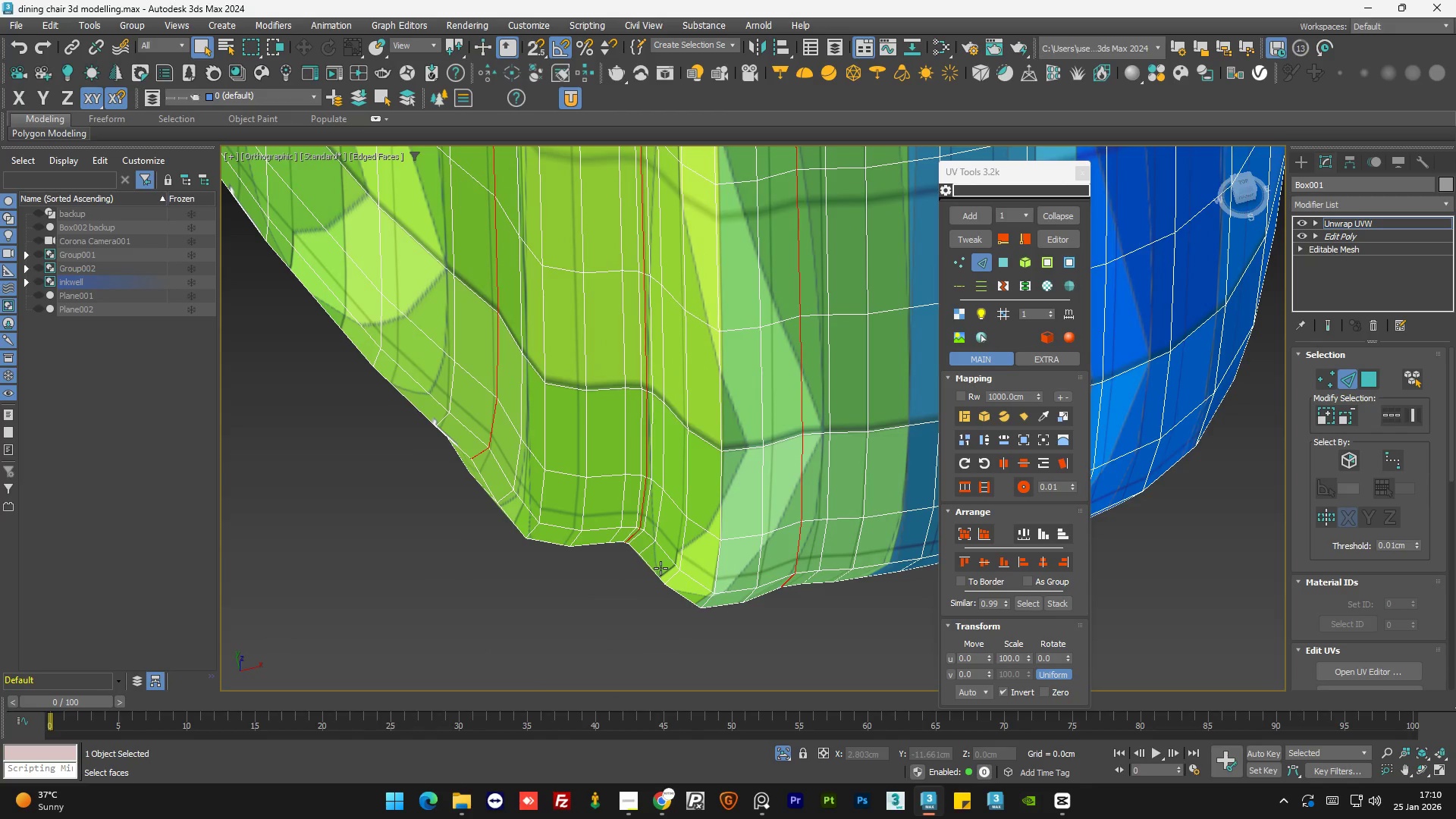 
scroll: coordinate [665, 566], scroll_direction: down, amount: 3.0
 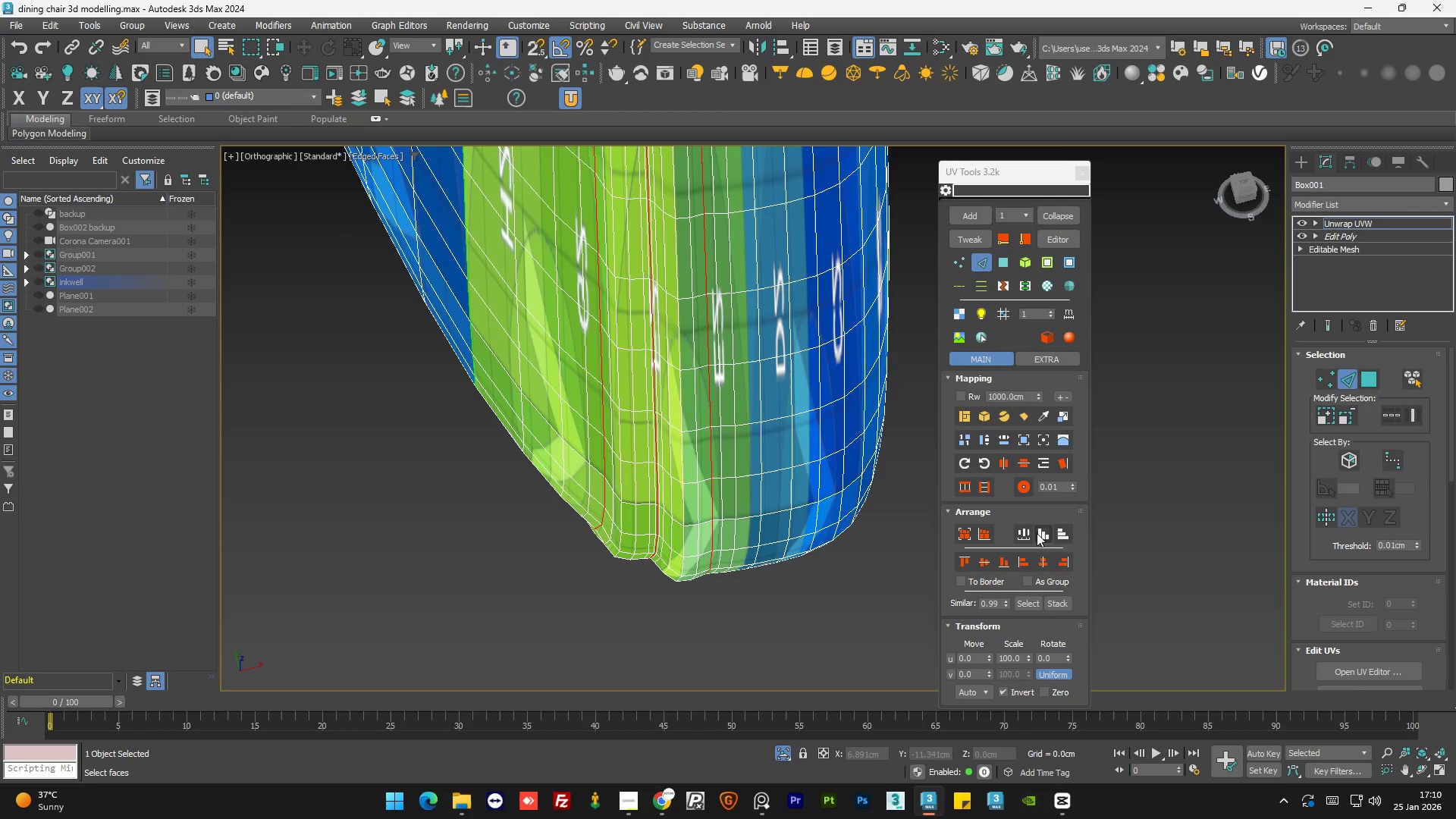 
mouse_move([1010, 282])
 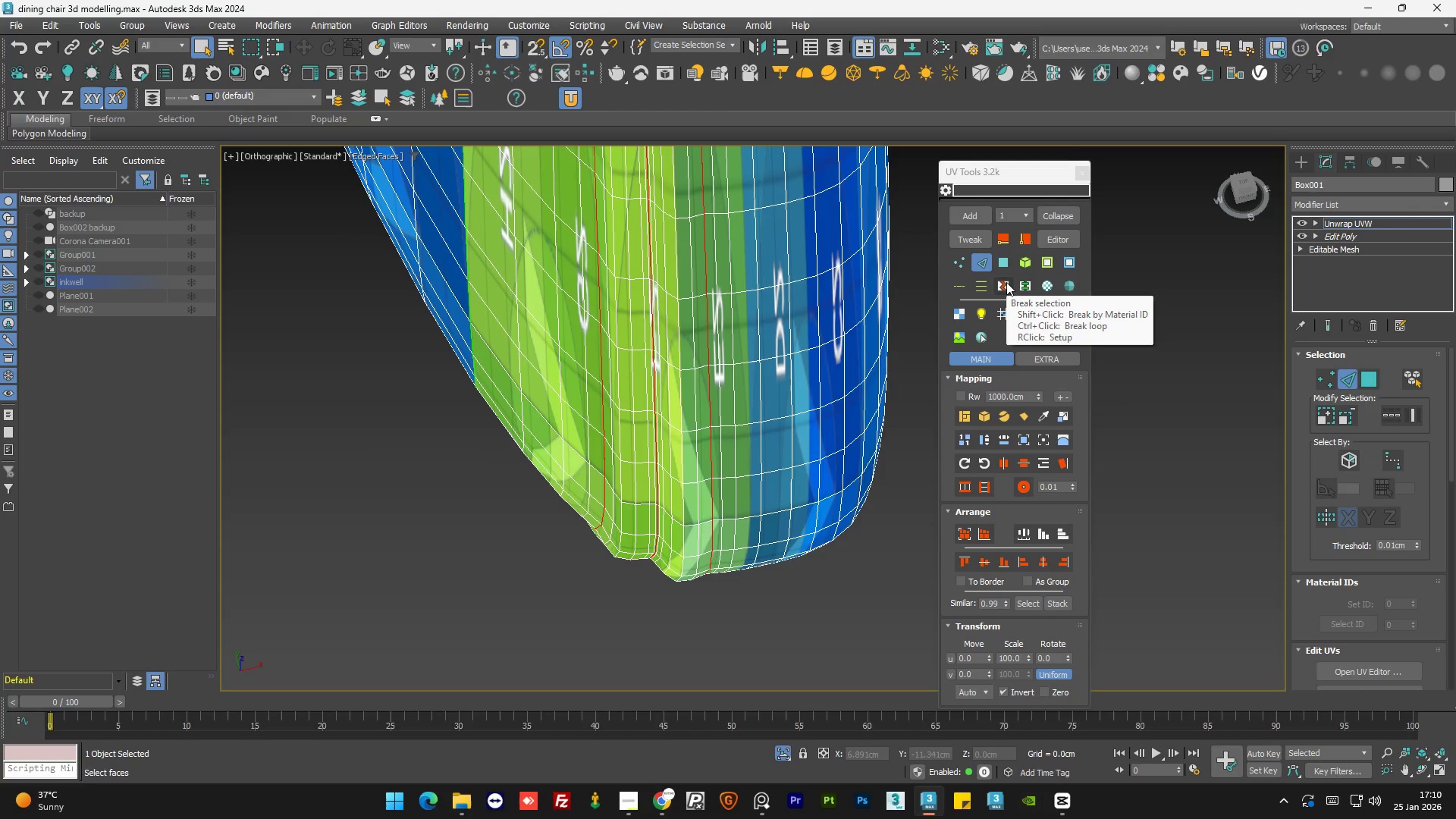 
left_click([1006, 282])
 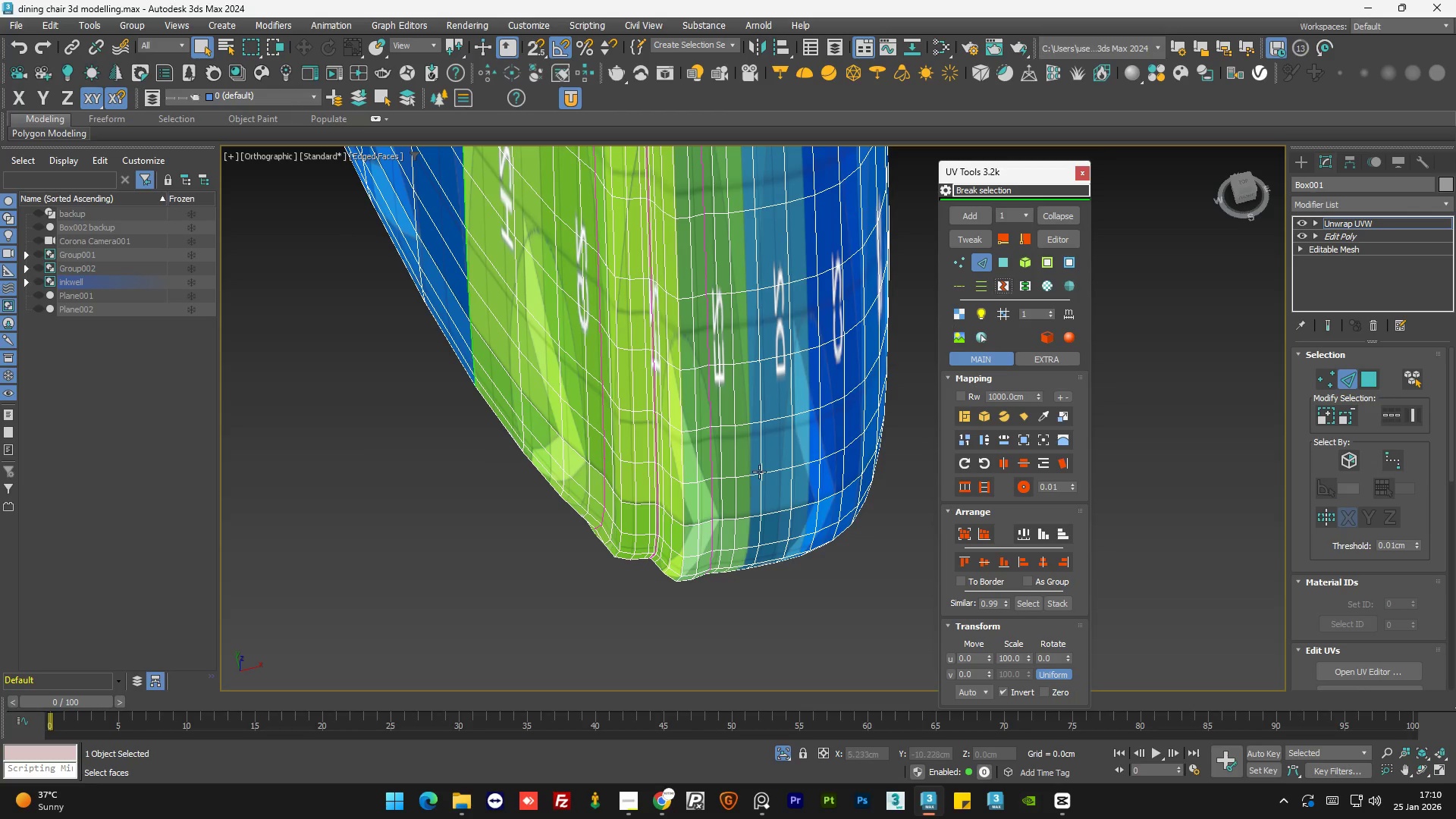 
scroll: coordinate [648, 560], scroll_direction: down, amount: 3.0
 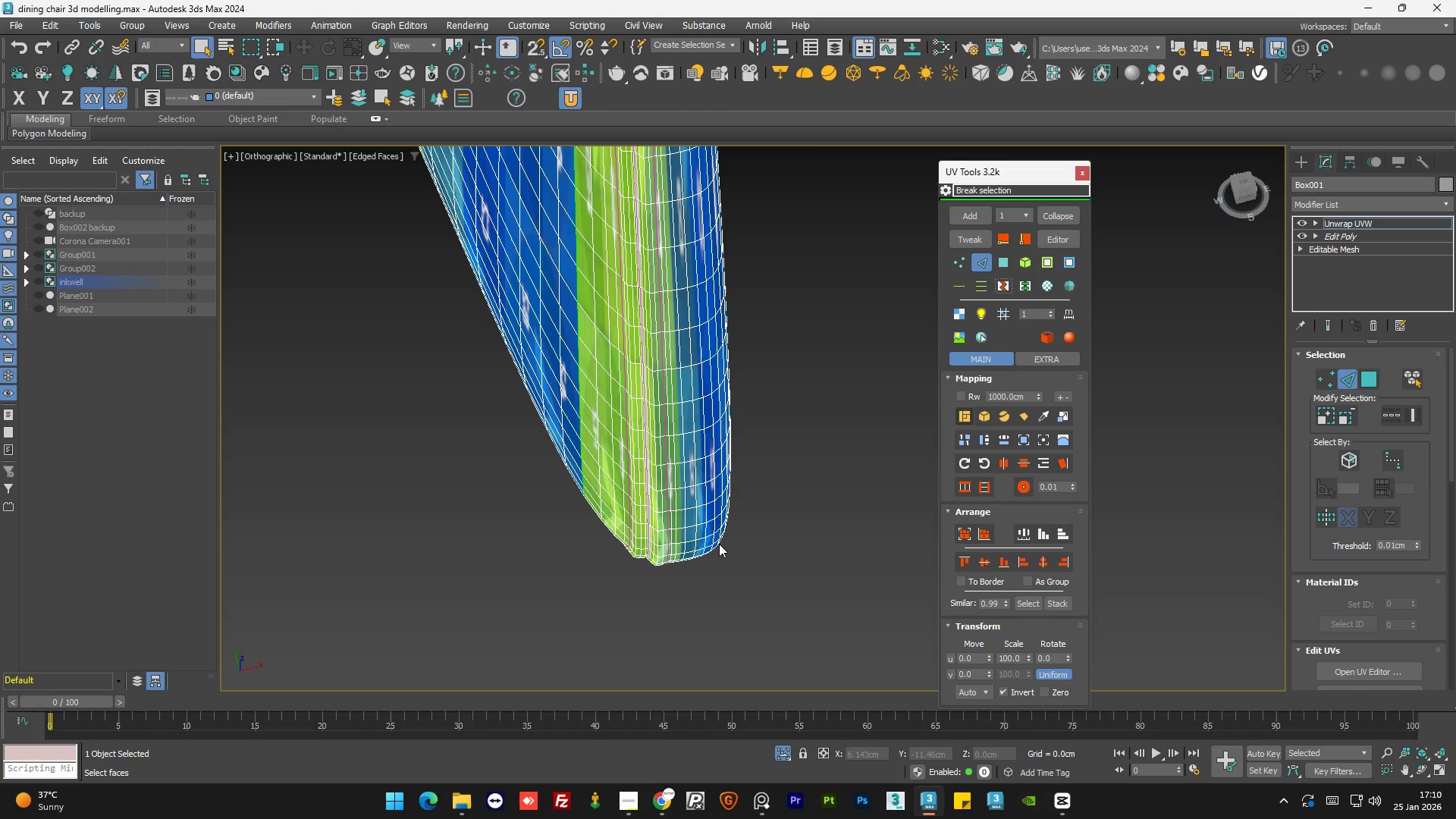 
hold_key(key=AltLeft, duration=0.83)
 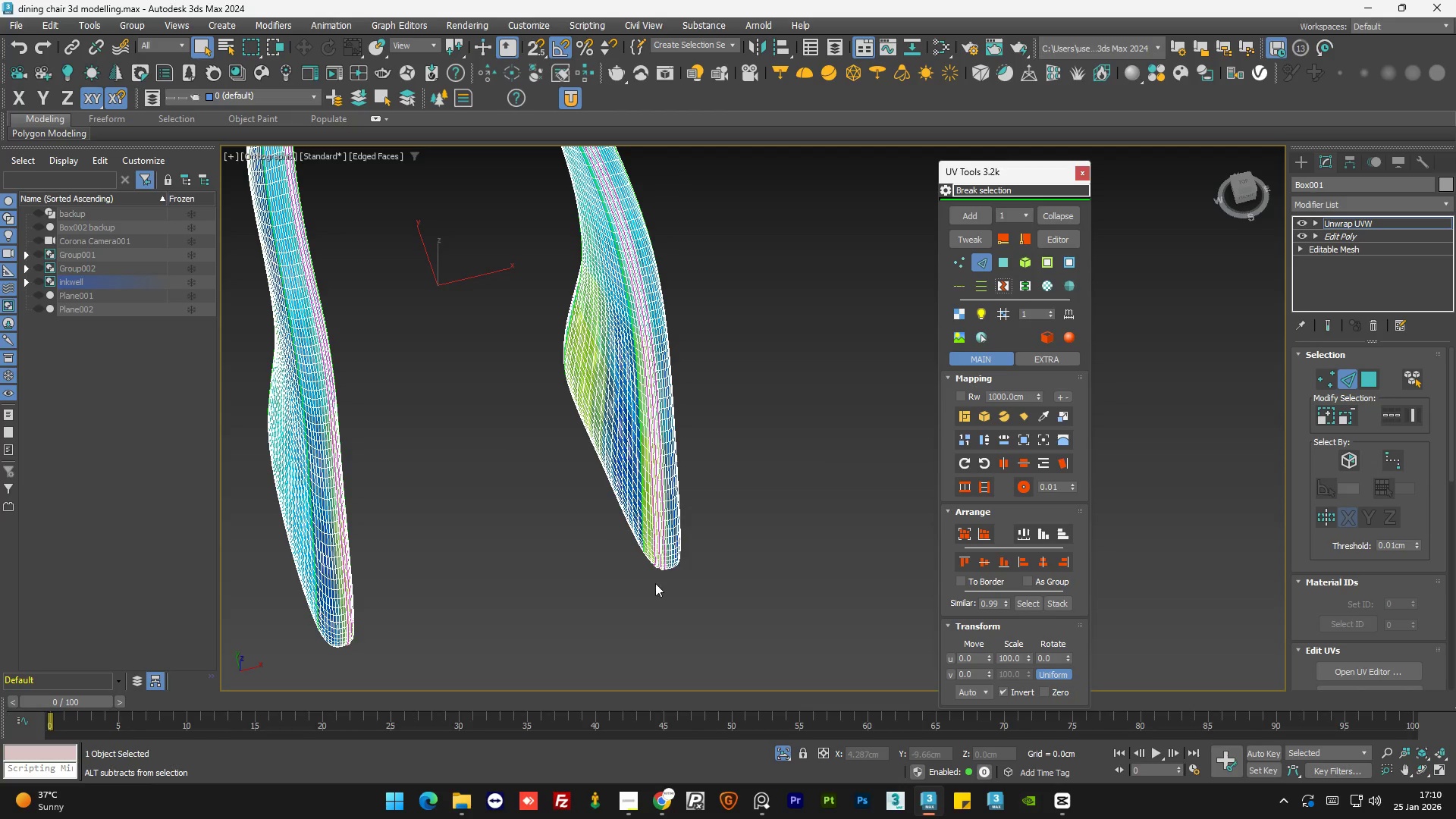 
scroll: coordinate [665, 571], scroll_direction: down, amount: 4.0
 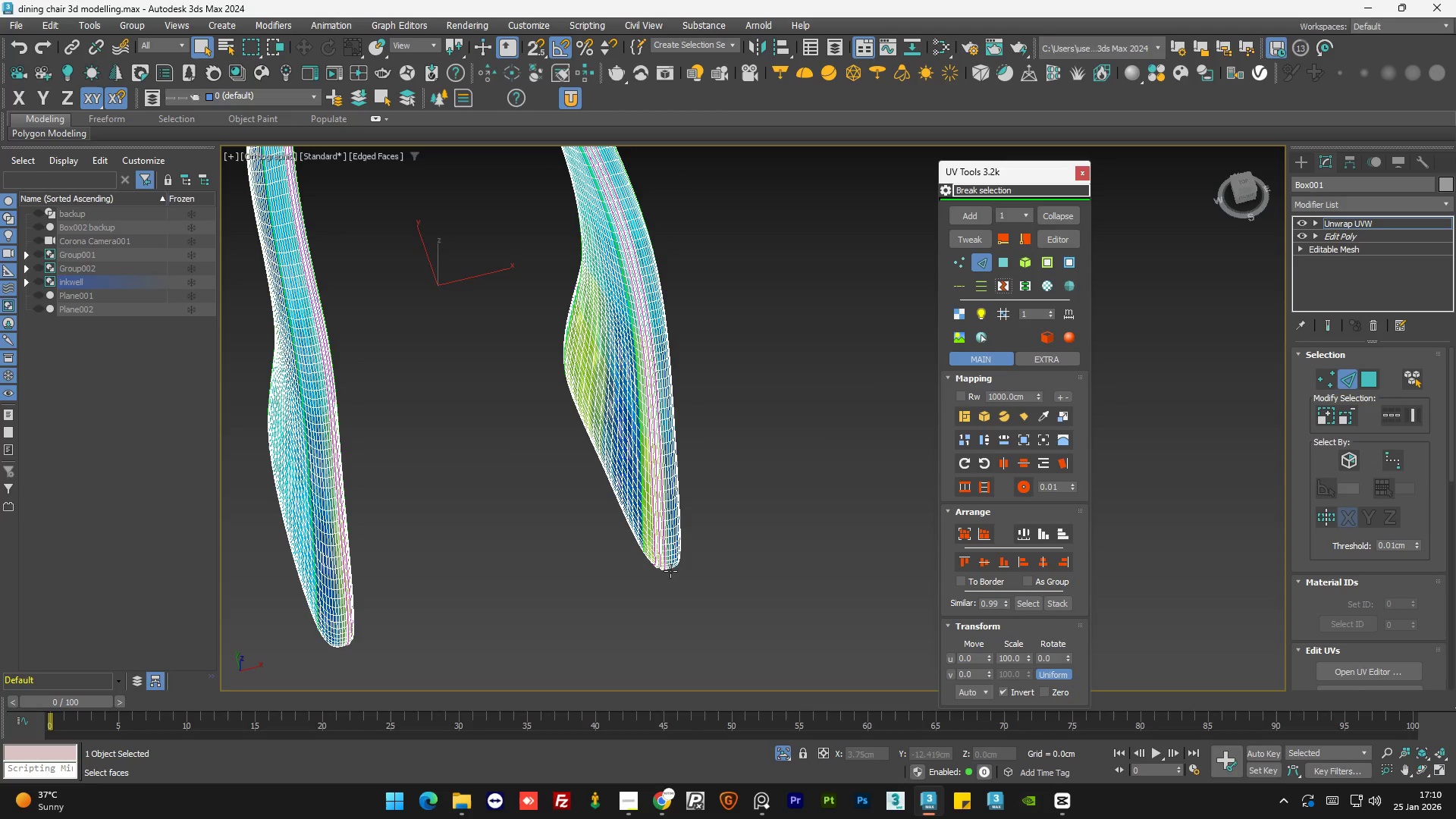 
hold_key(key=AltLeft, duration=1.25)
 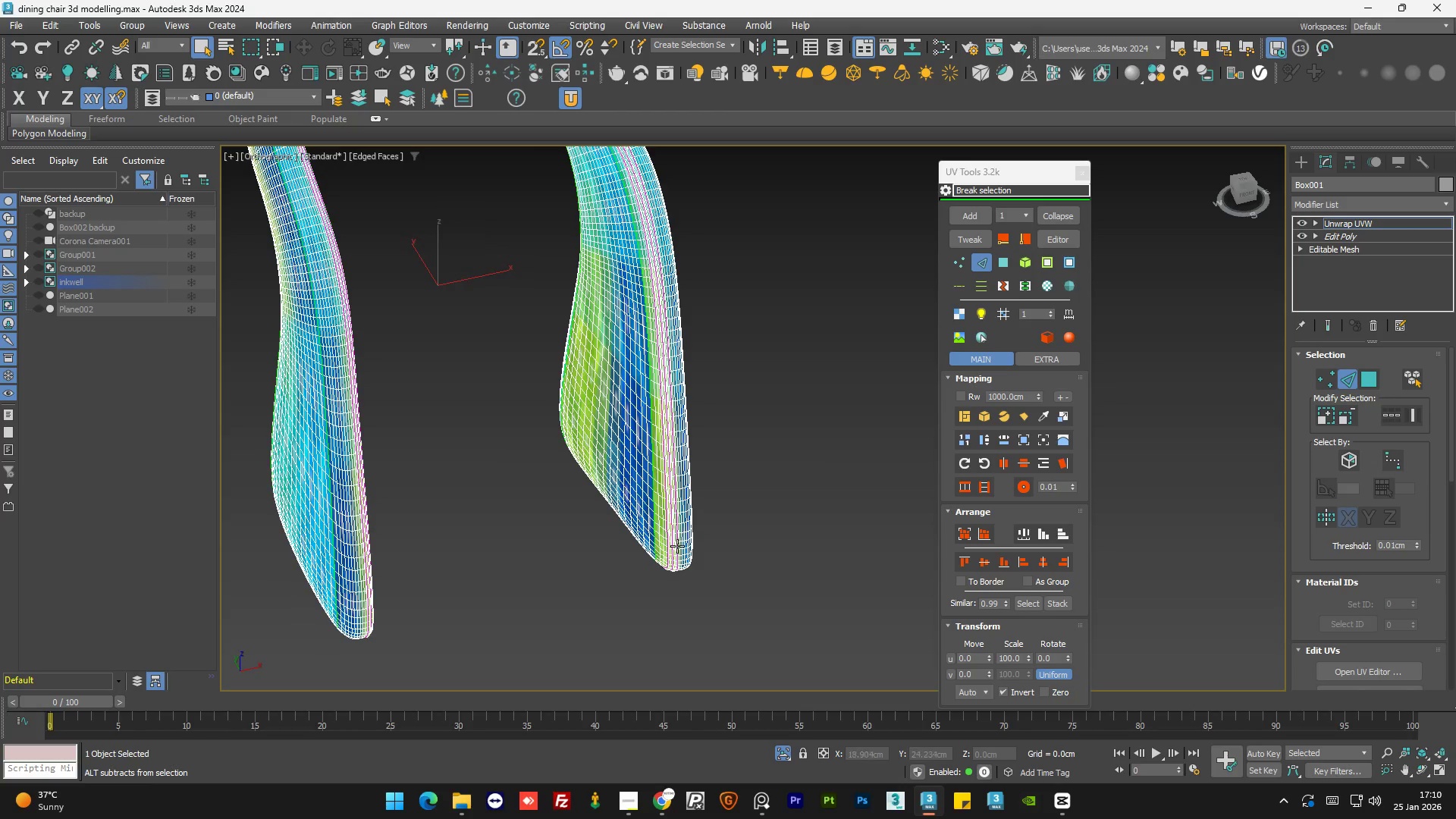 
hold_key(key=AltLeft, duration=0.53)
 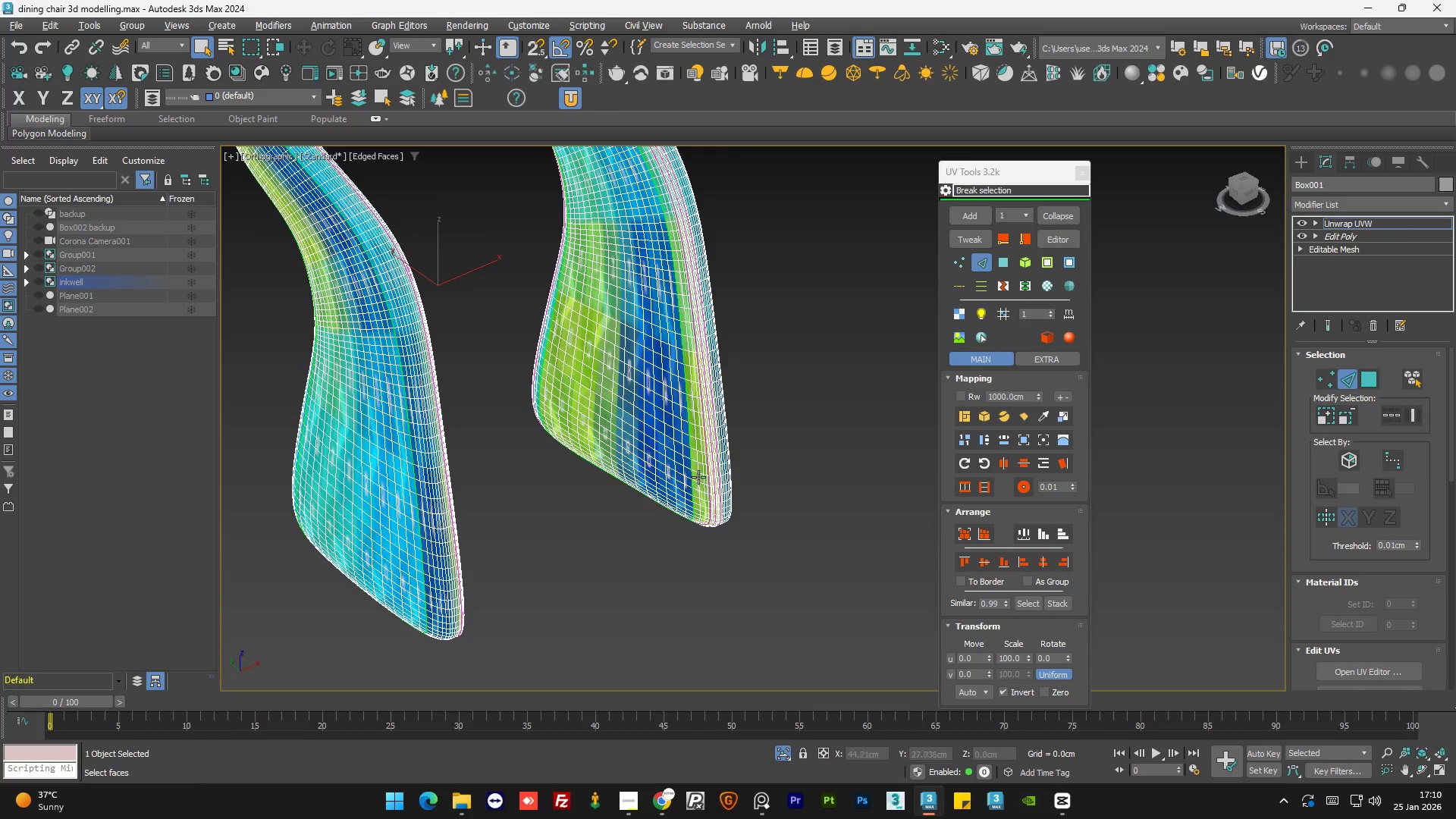 
scroll: coordinate [616, 487], scroll_direction: up, amount: 13.0
 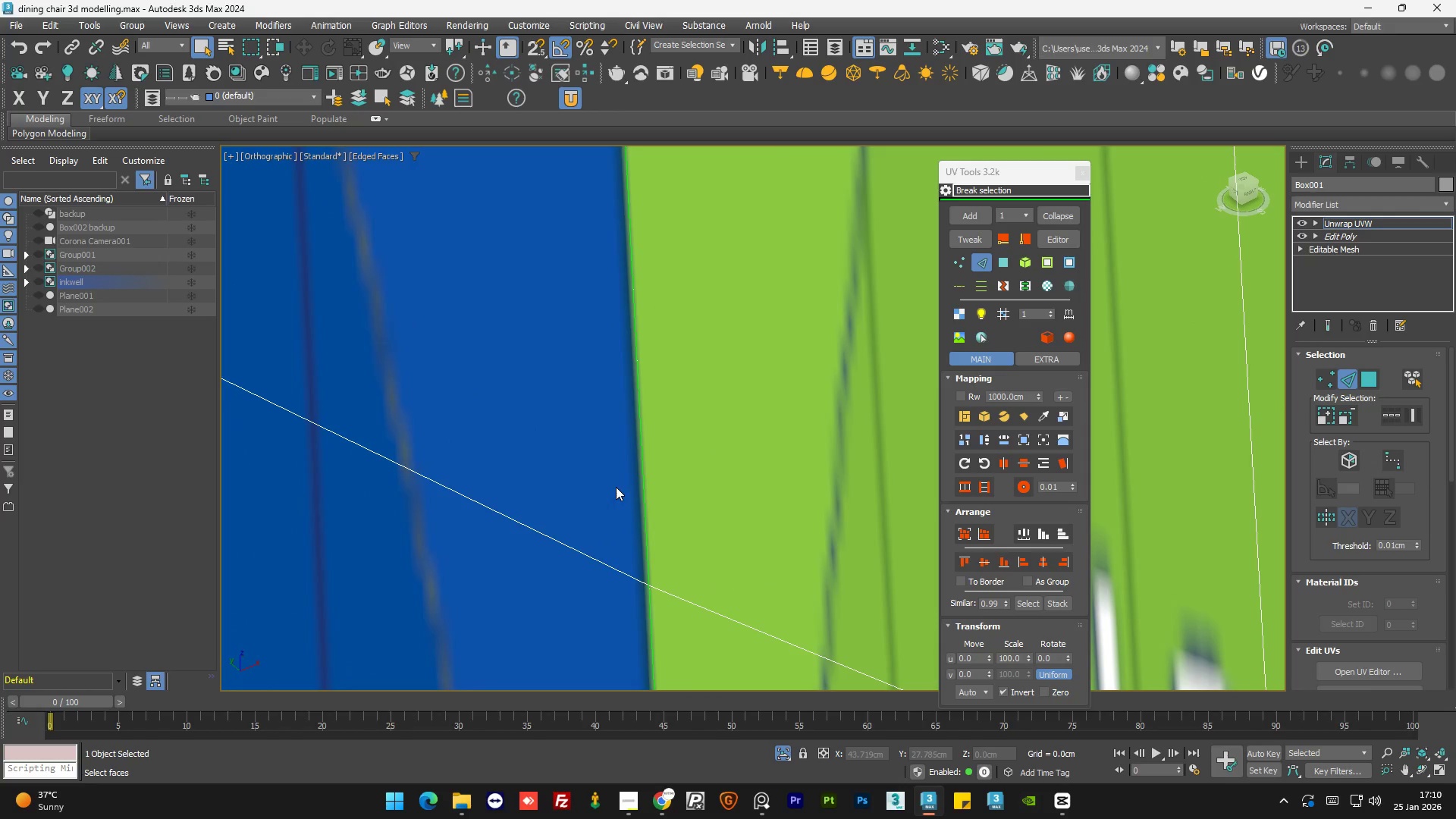 
scroll: coordinate [629, 576], scroll_direction: down, amount: 15.0
 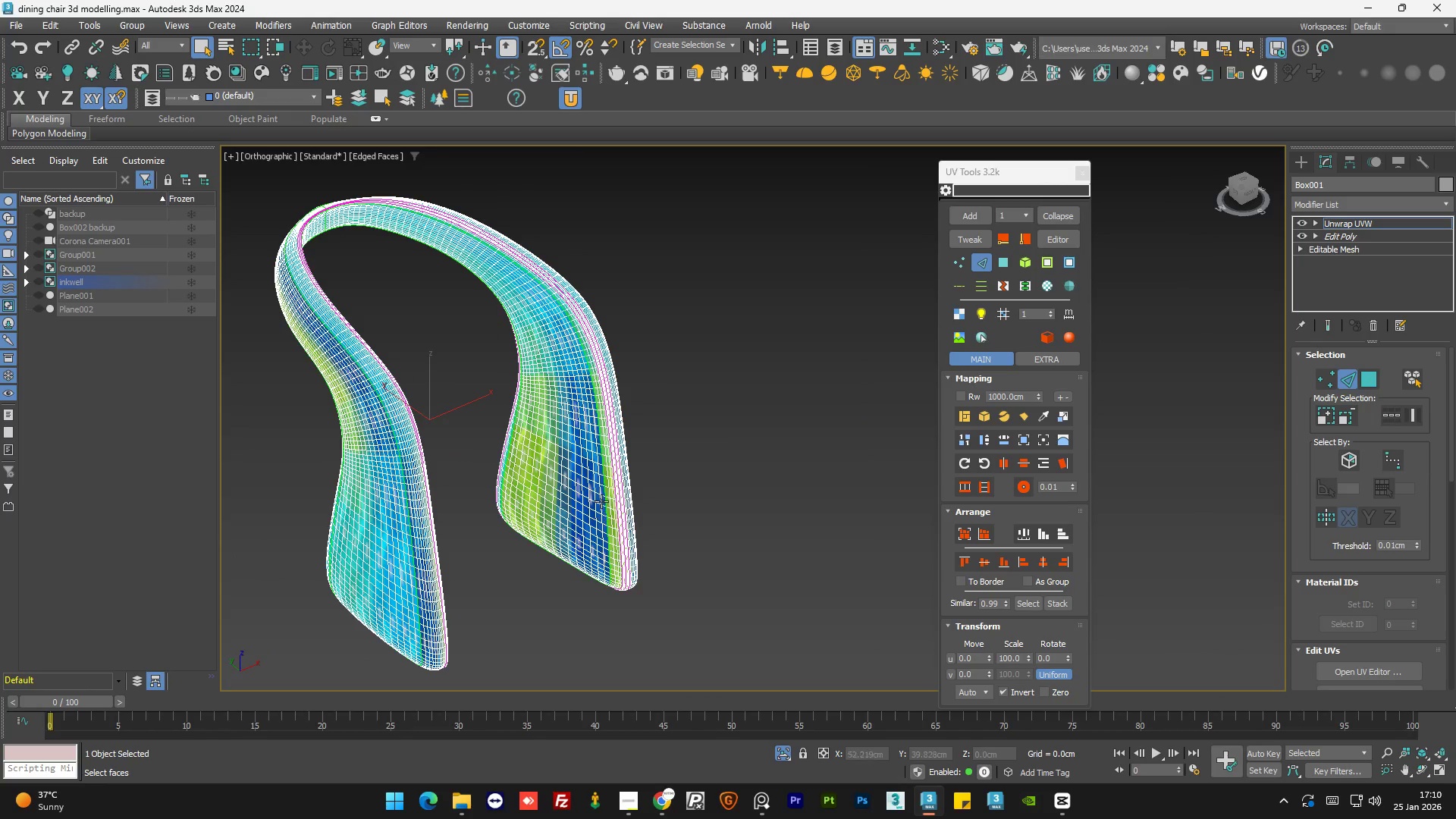 
scroll: coordinate [601, 498], scroll_direction: up, amount: 1.0
 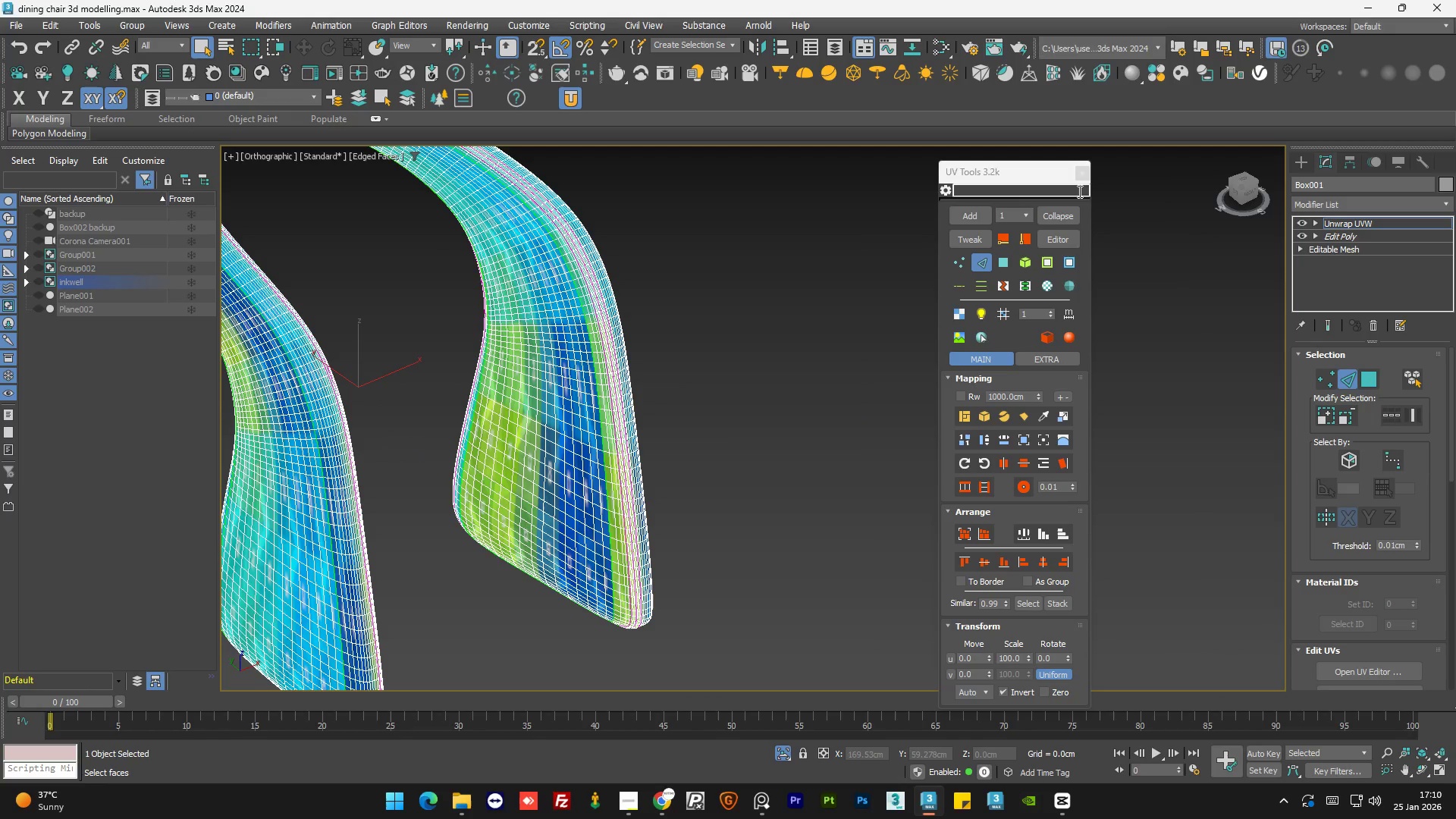 
left_click([1079, 180])
 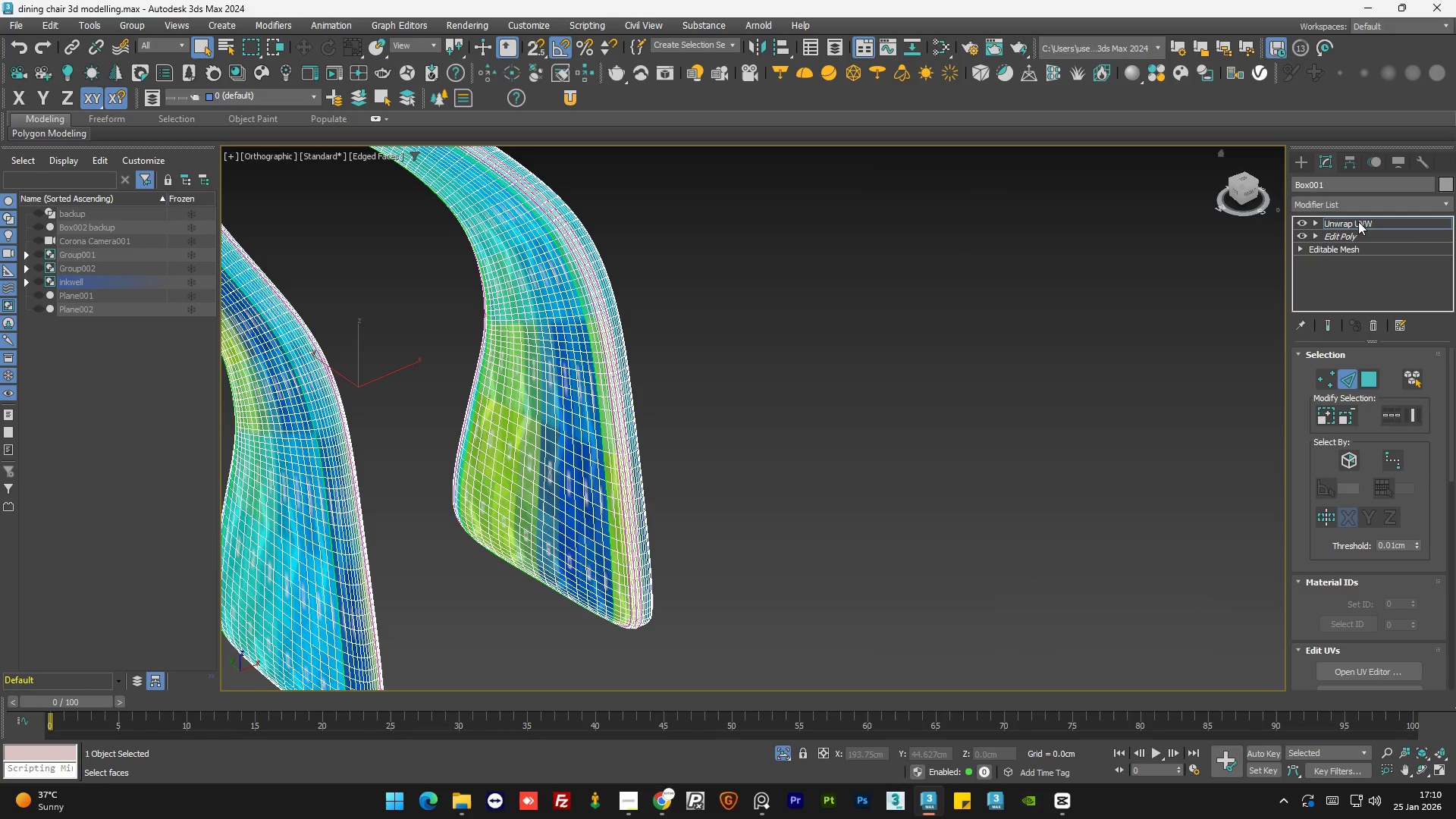 
left_click([1360, 223])
 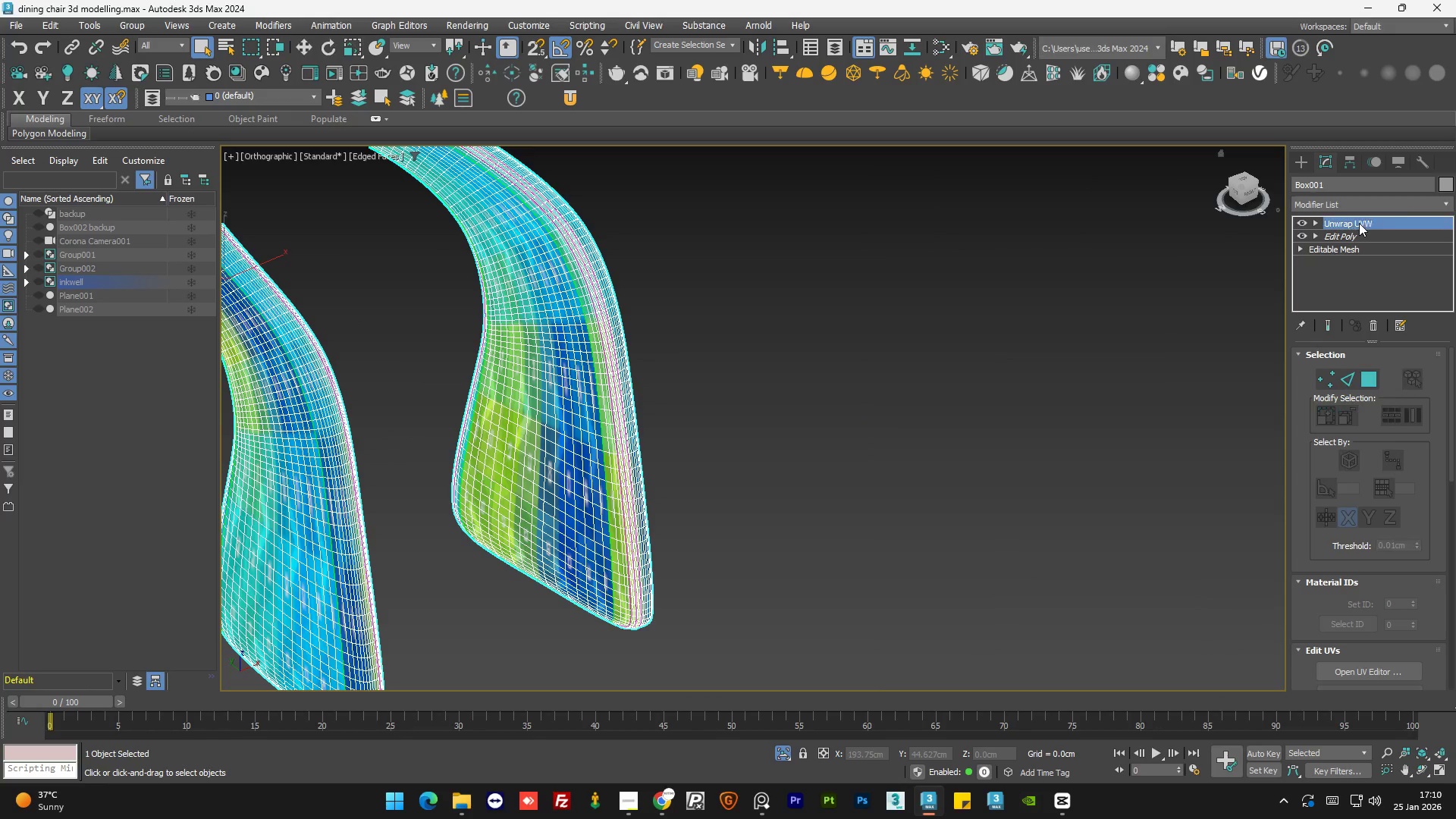 
right_click([1354, 223])
 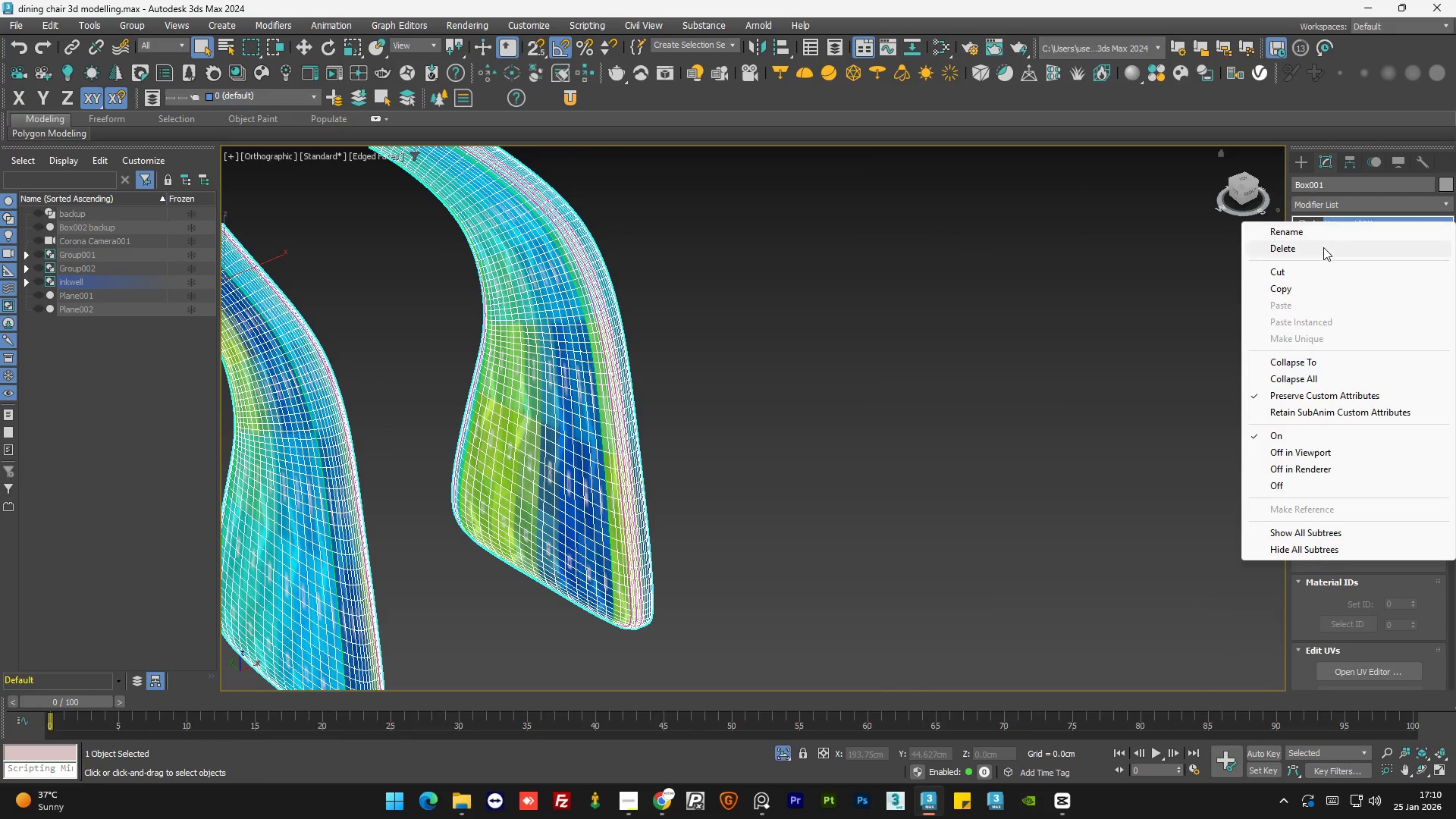 
left_click([1323, 247])
 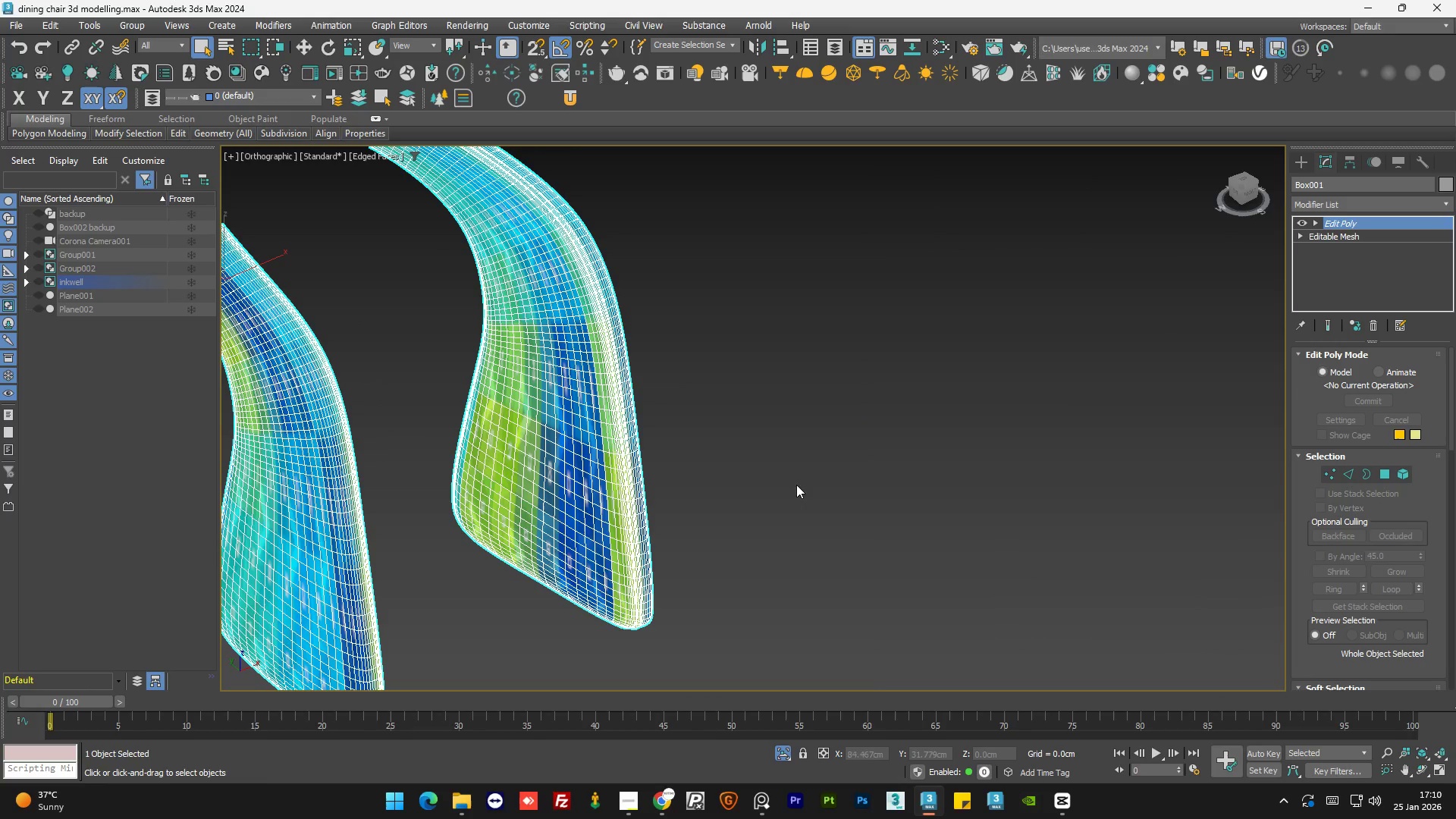 
hold_key(key=AltLeft, duration=0.66)
 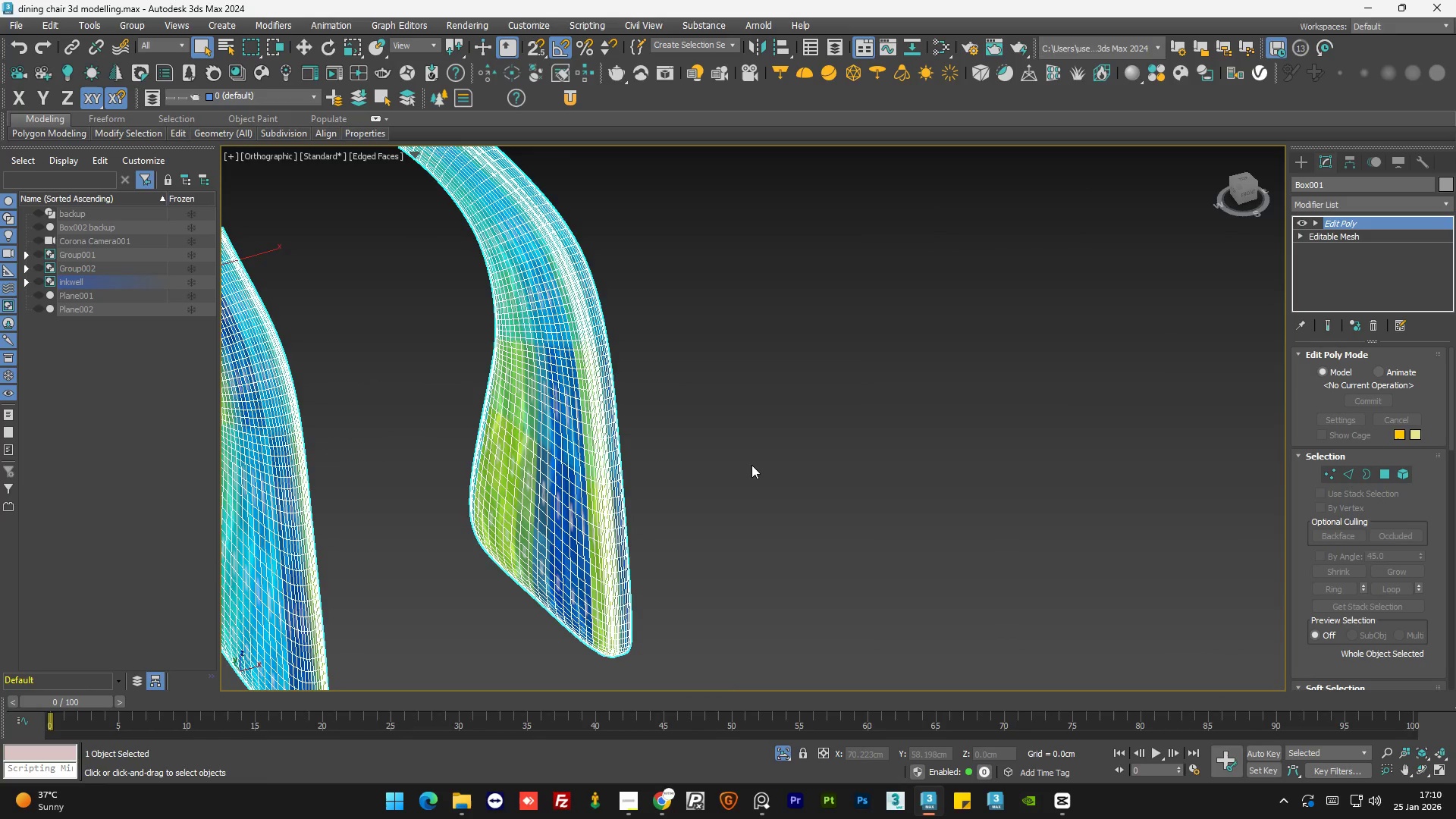 
scroll: coordinate [752, 465], scroll_direction: down, amount: 1.0
 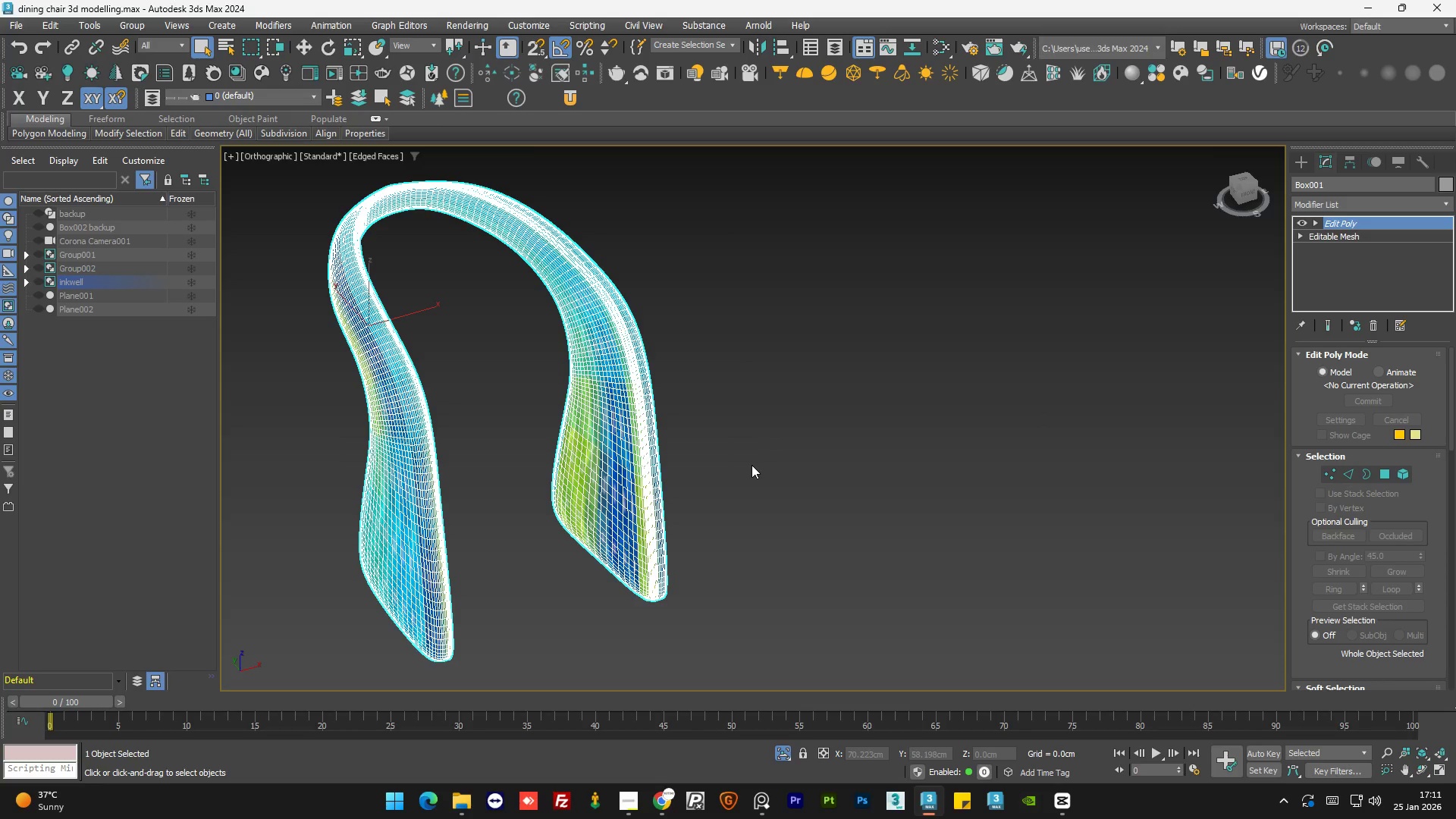 
wait(41.83)
 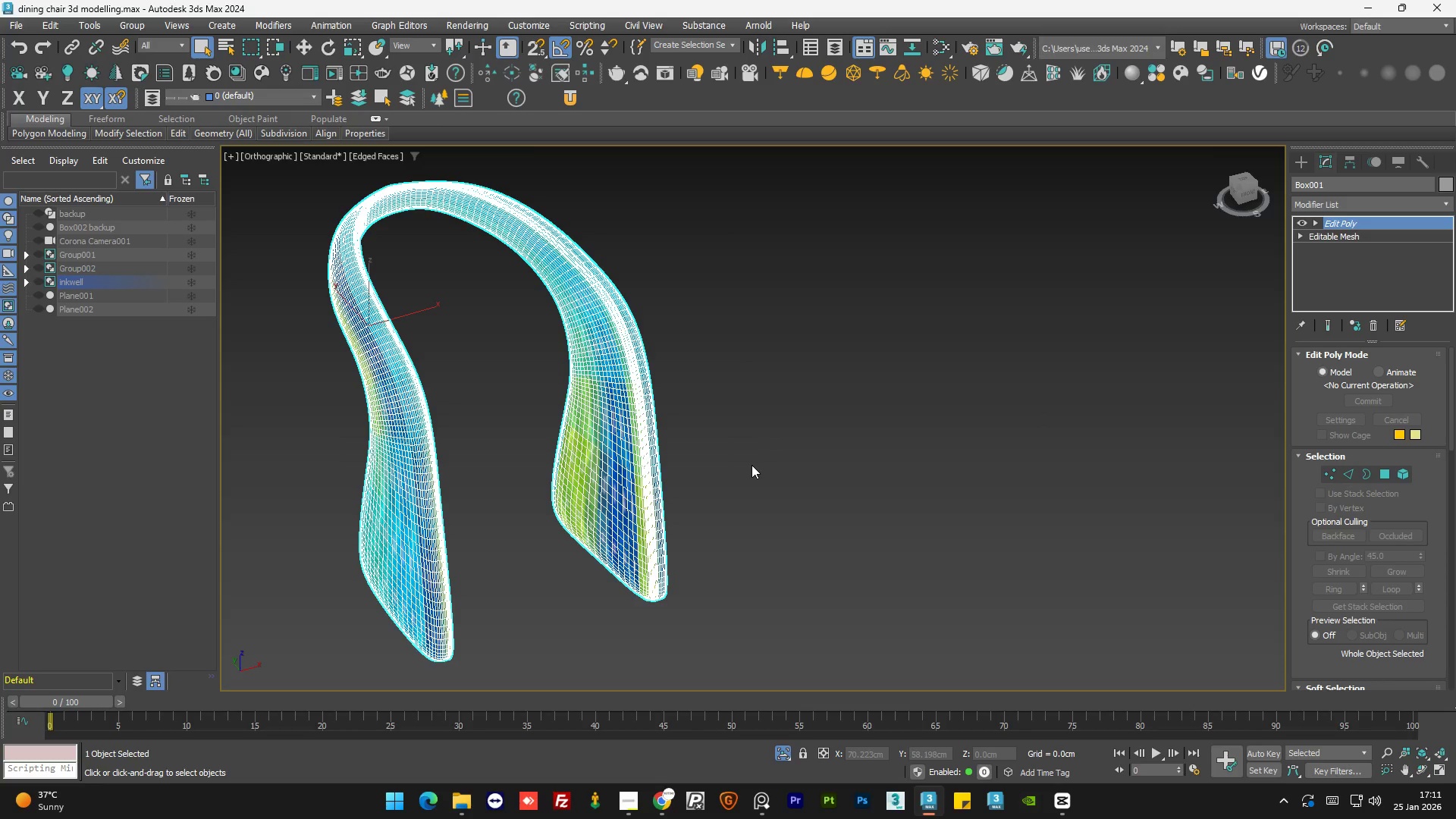 
scroll: coordinate [630, 365], scroll_direction: up, amount: 4.0
 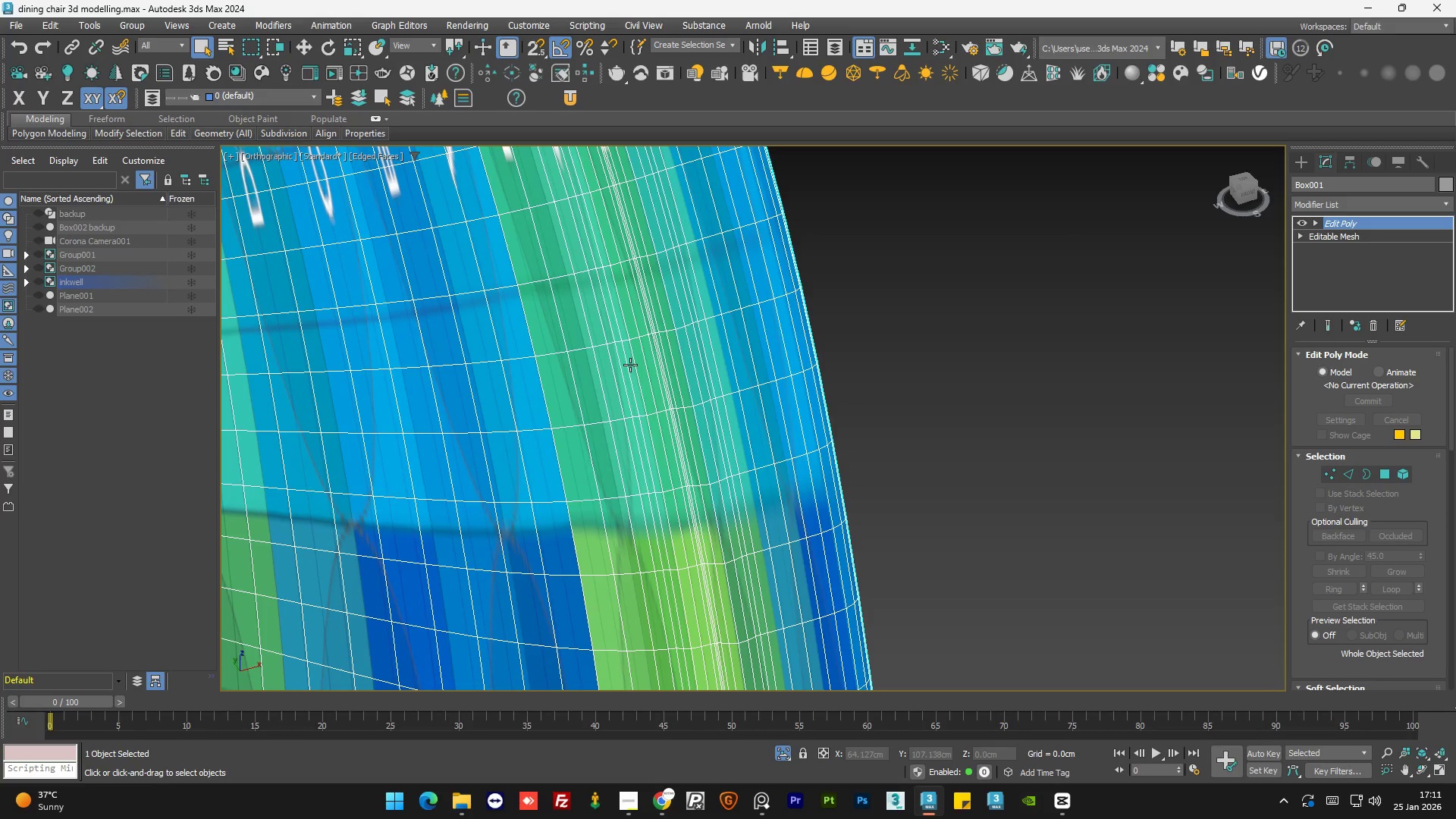 
hold_key(key=AltLeft, duration=0.69)
 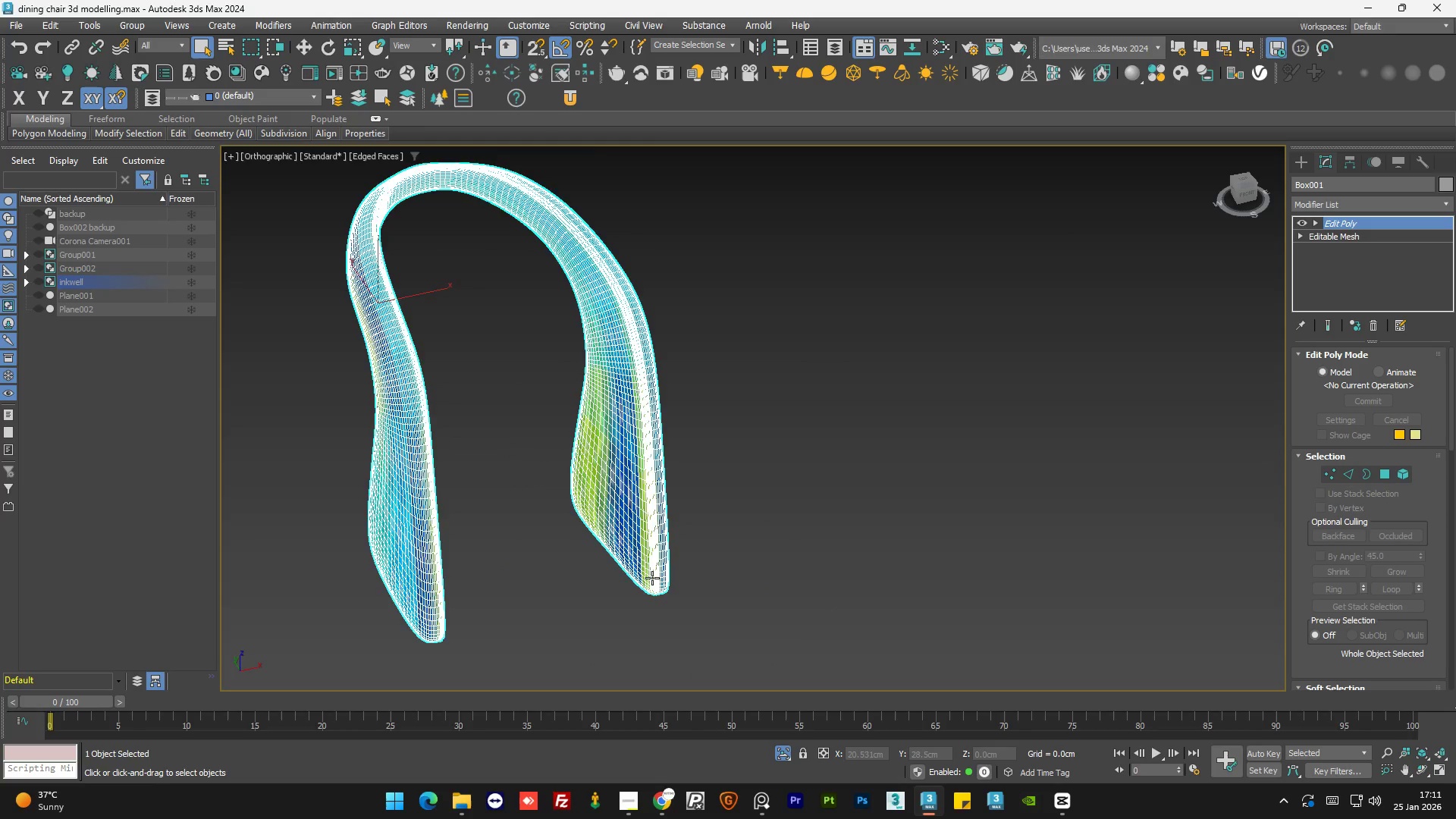 
scroll: coordinate [645, 347], scroll_direction: down, amount: 7.0
 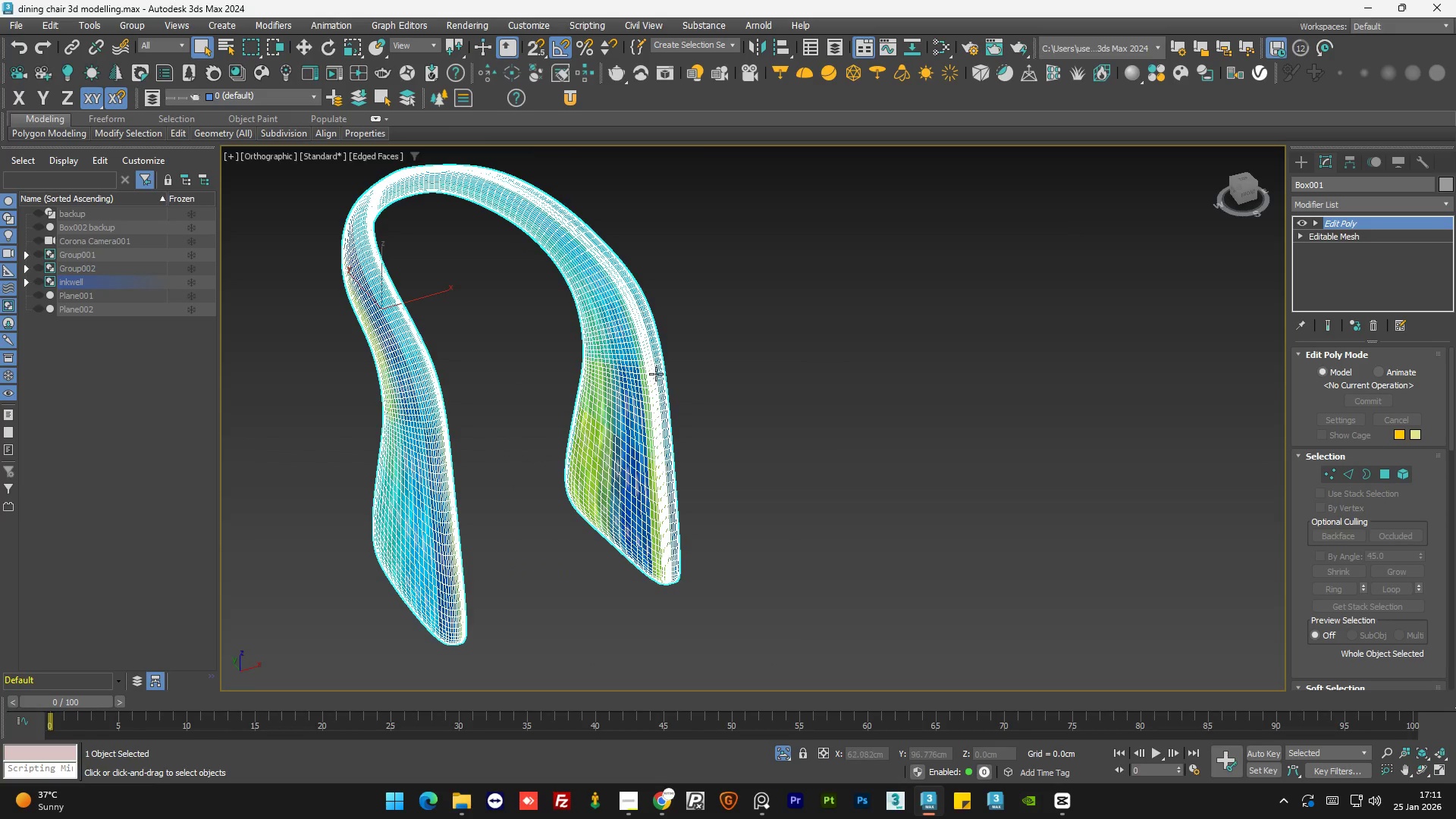 
scroll: coordinate [652, 578], scroll_direction: up, amount: 1.0
 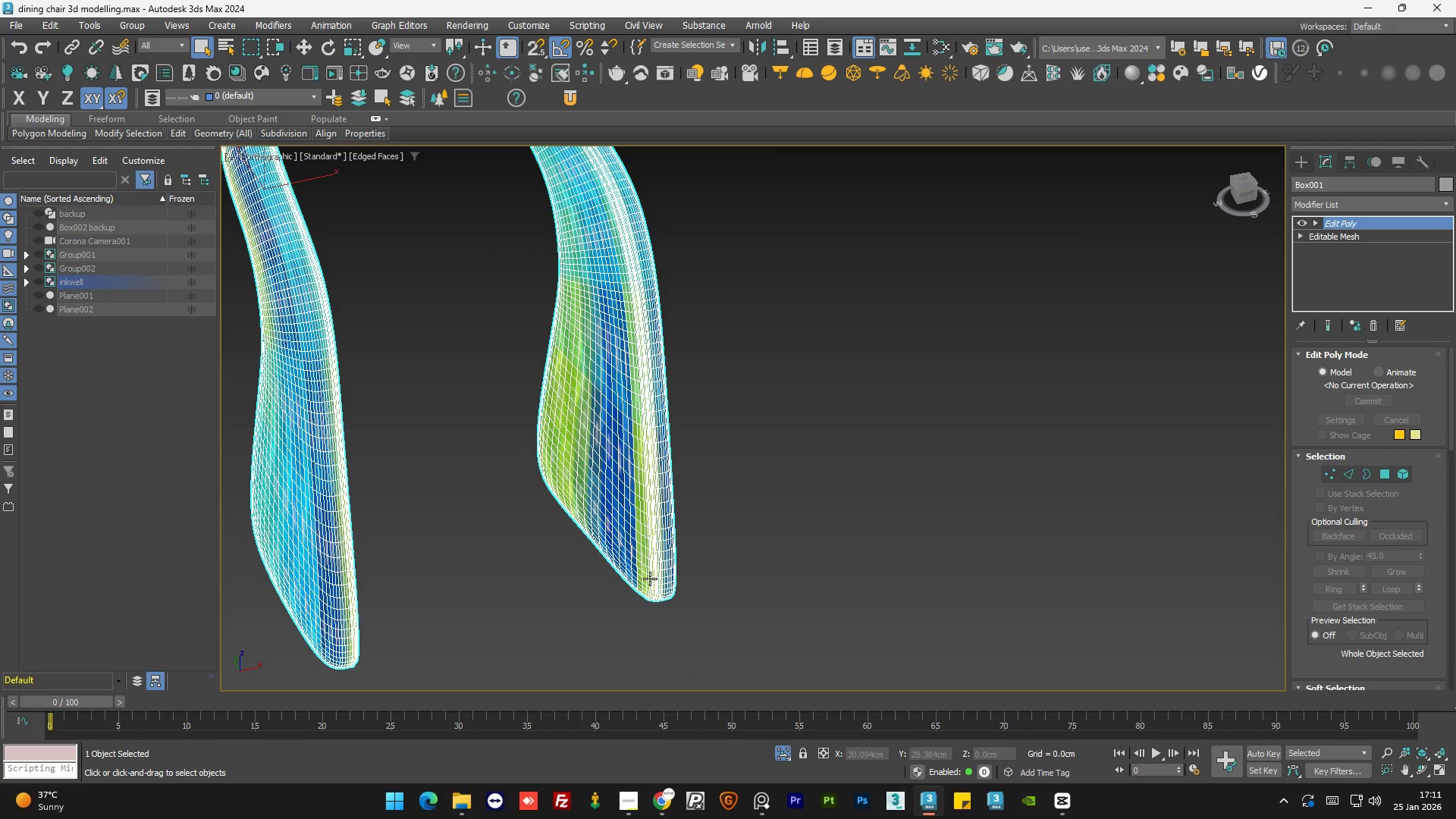 
key(F4)
 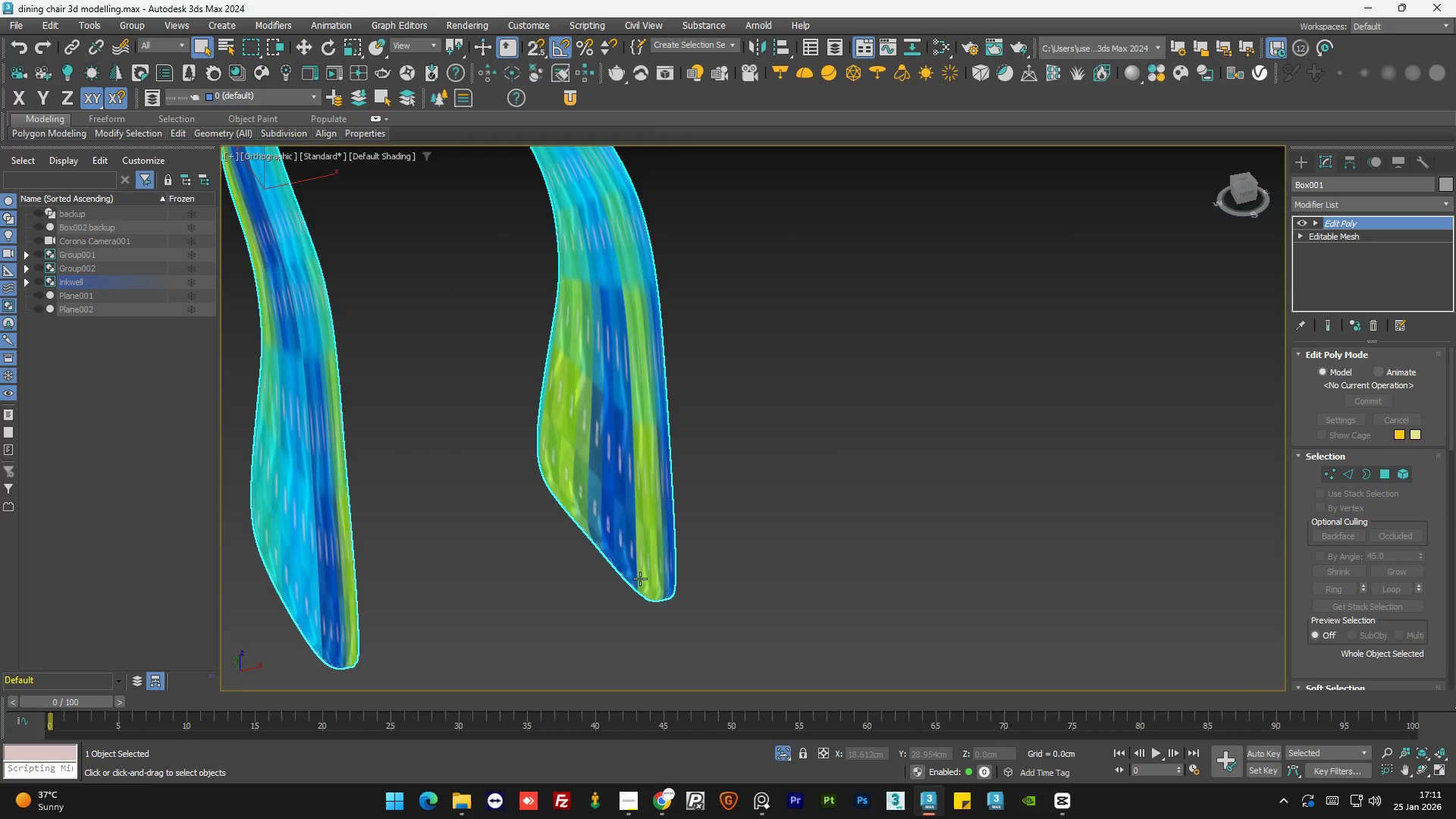 
left_click([669, 559])
 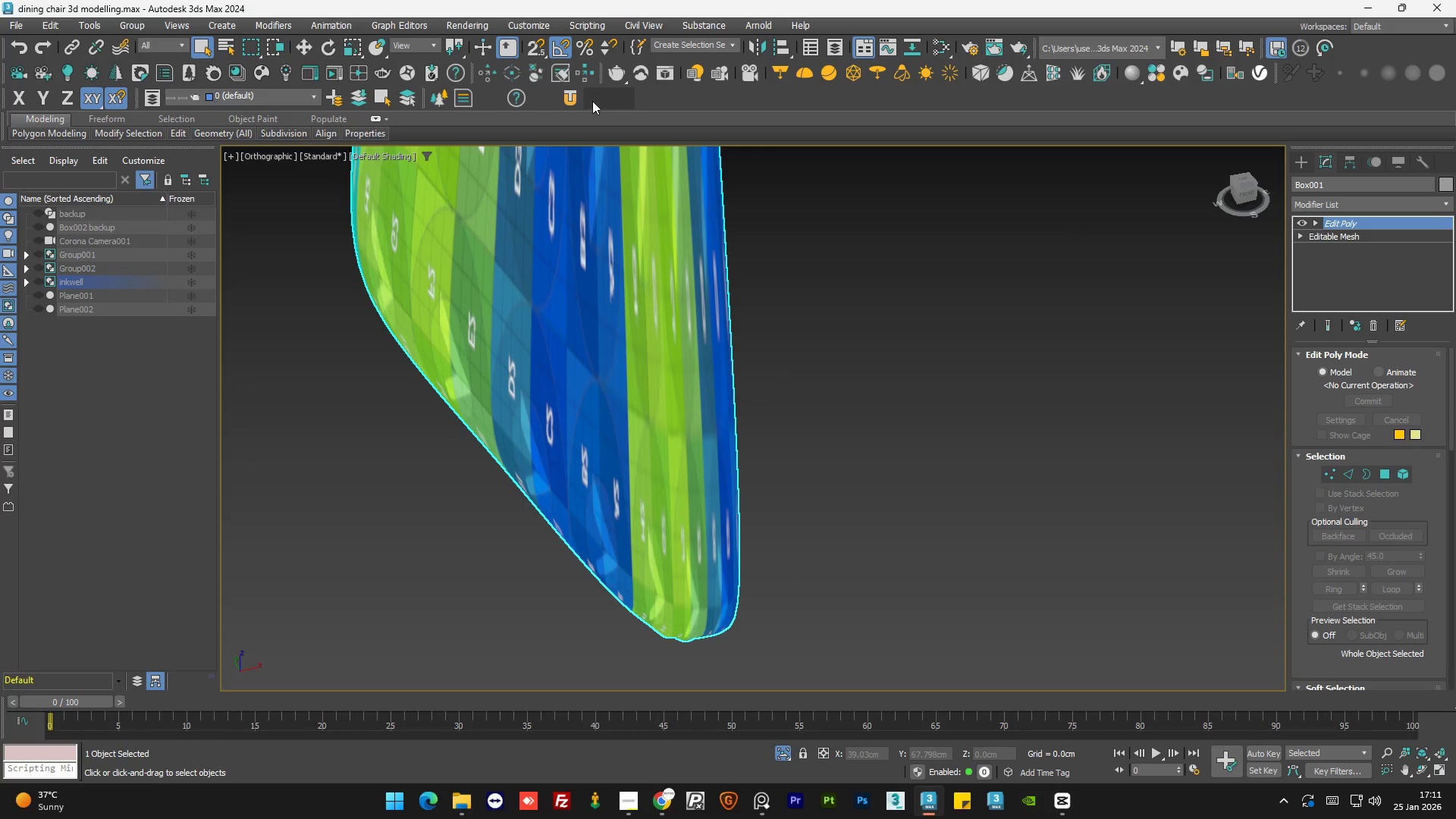 
scroll: coordinate [640, 579], scroll_direction: up, amount: 3.0
 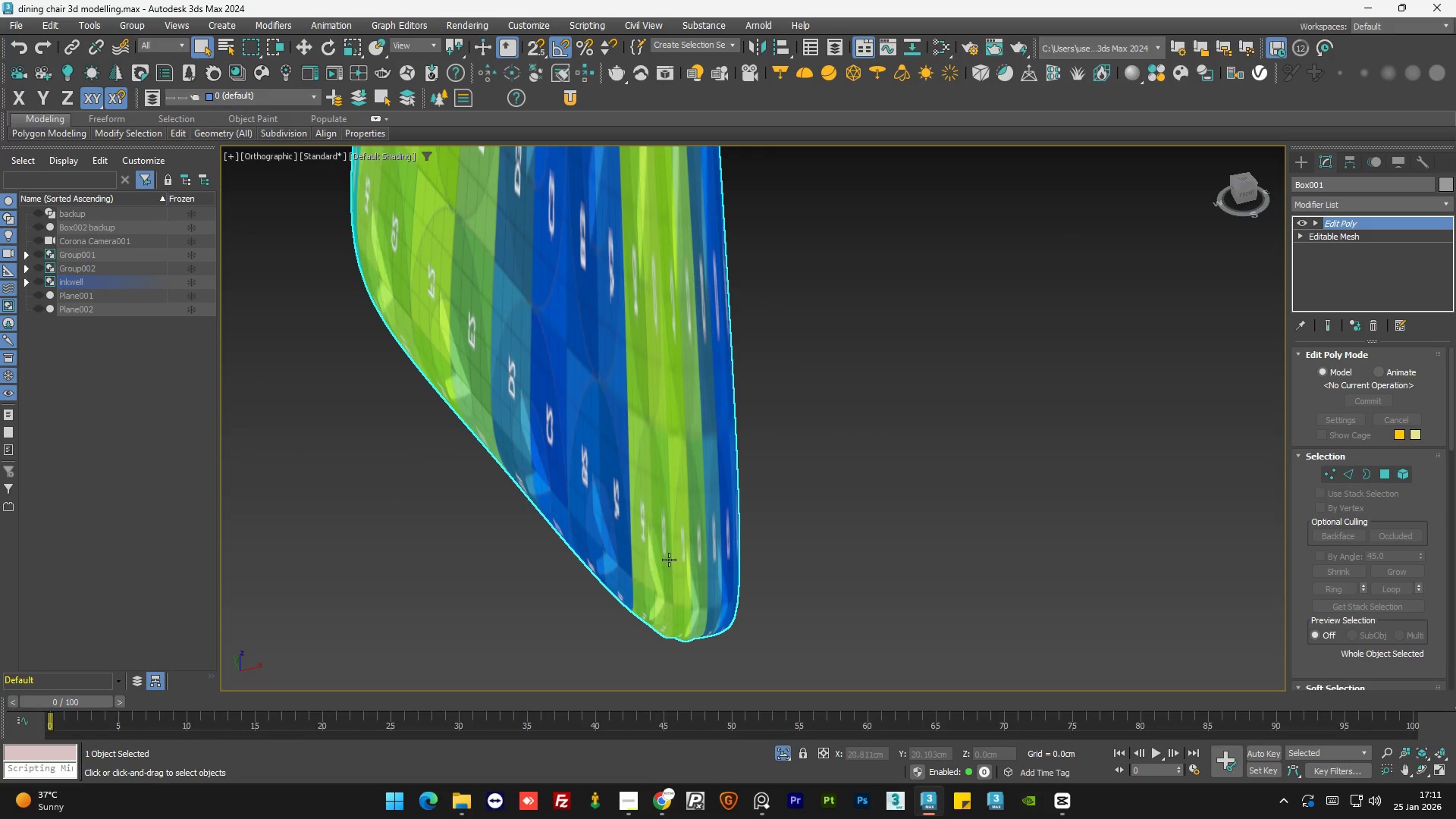 
left_click([576, 97])
 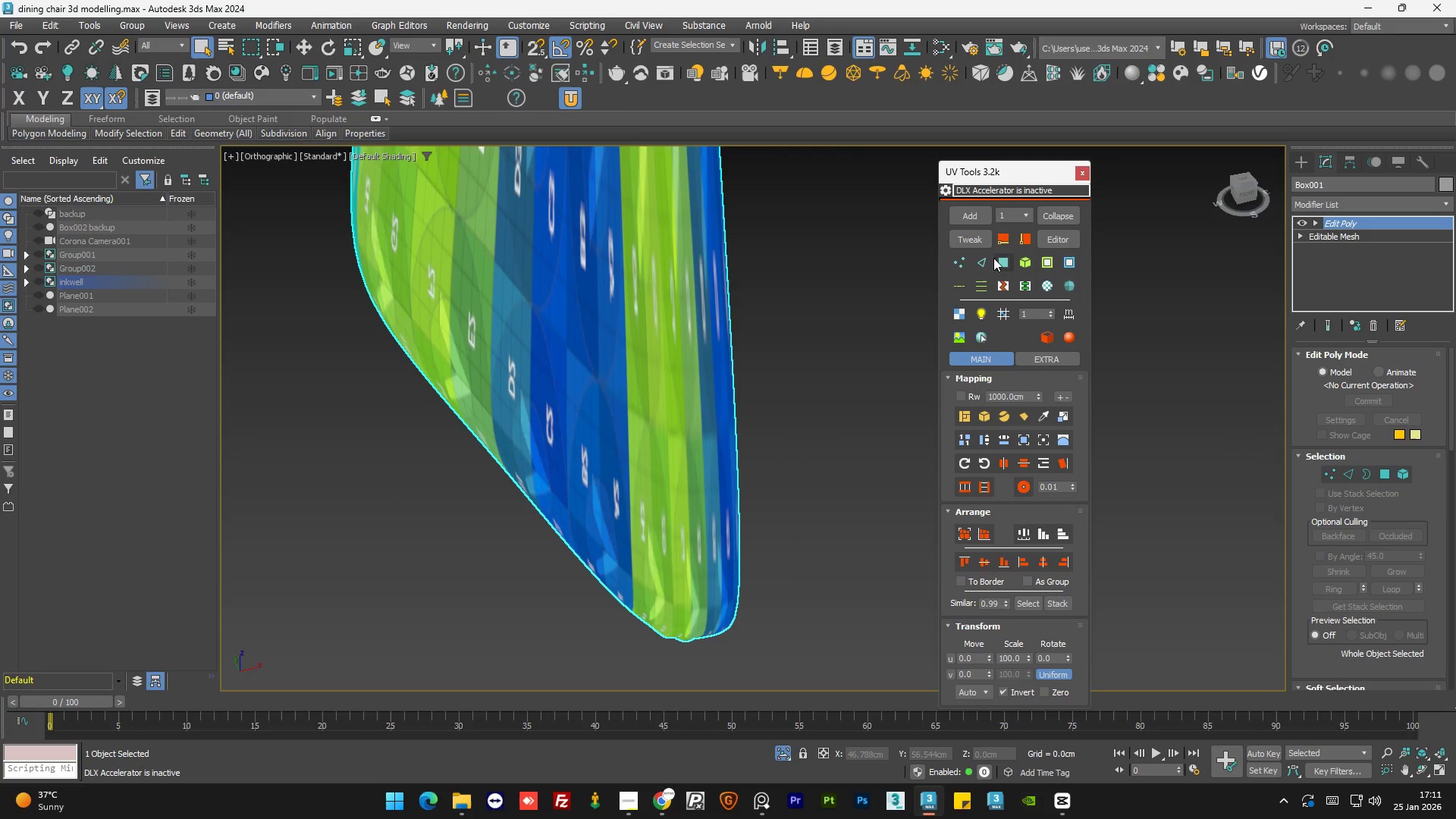 
left_click([973, 237])
 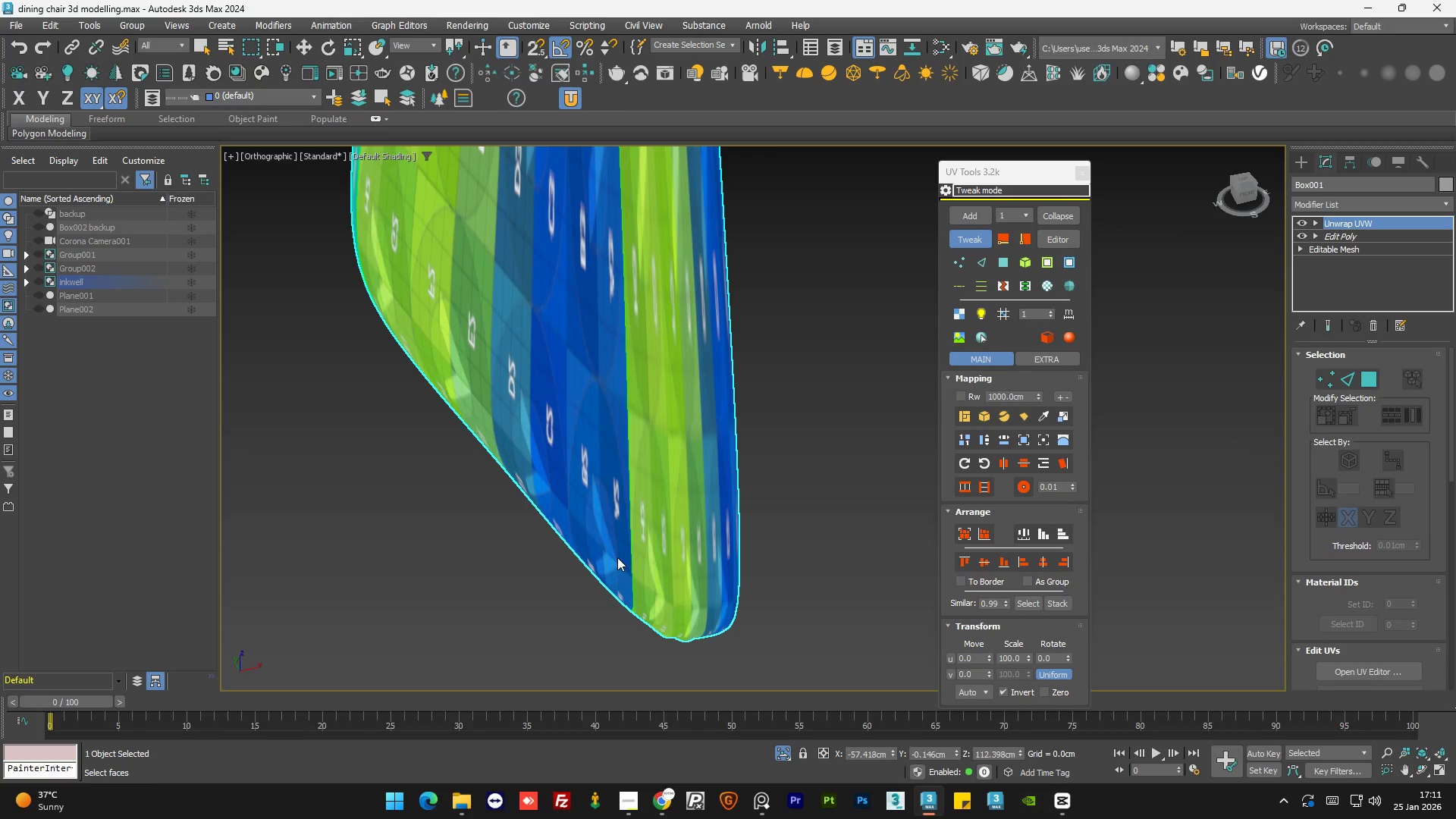 
scroll: coordinate [532, 268], scroll_direction: none, amount: 0.0
 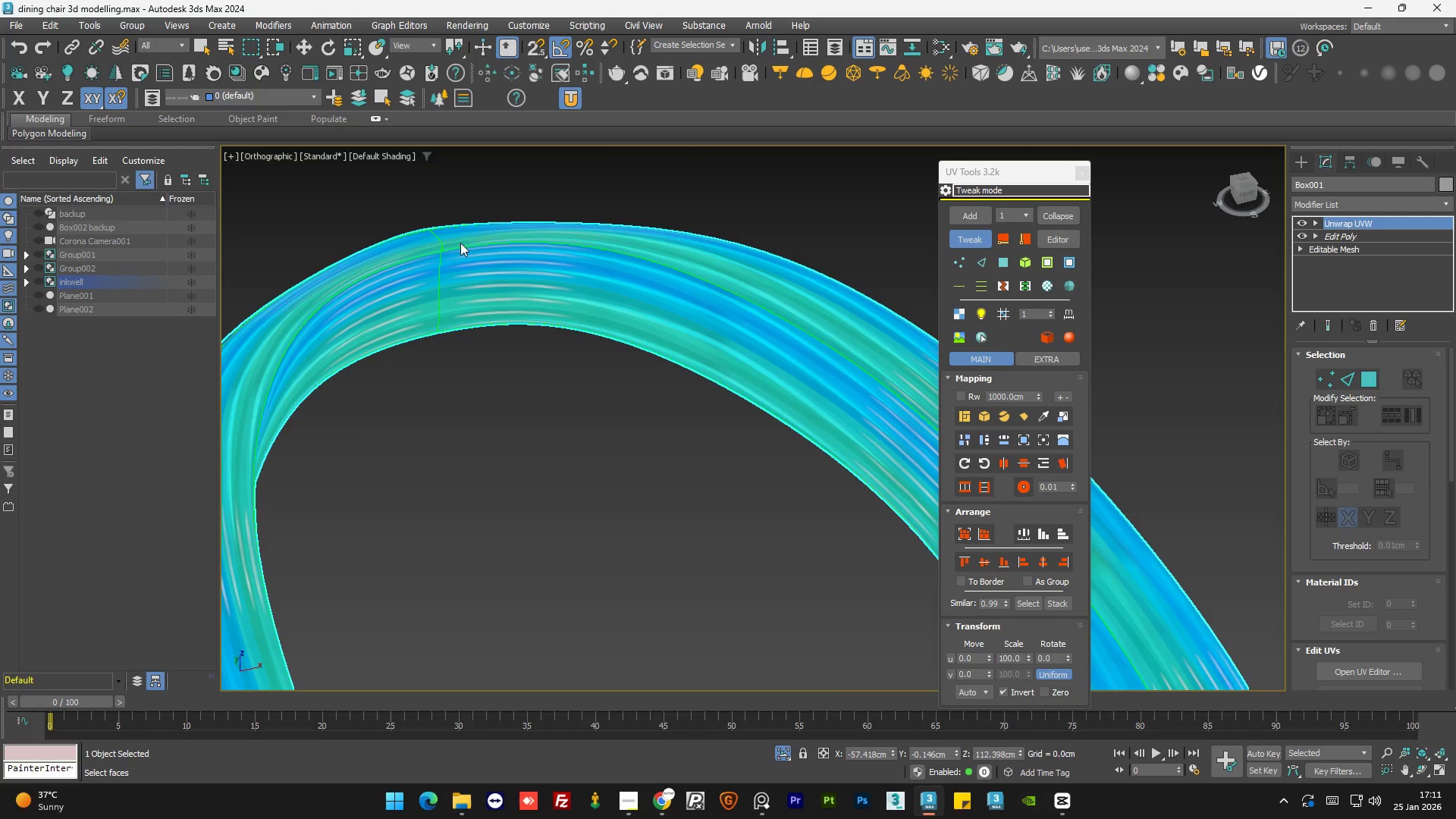 
scroll: coordinate [748, 482], scroll_direction: down, amount: 5.0
 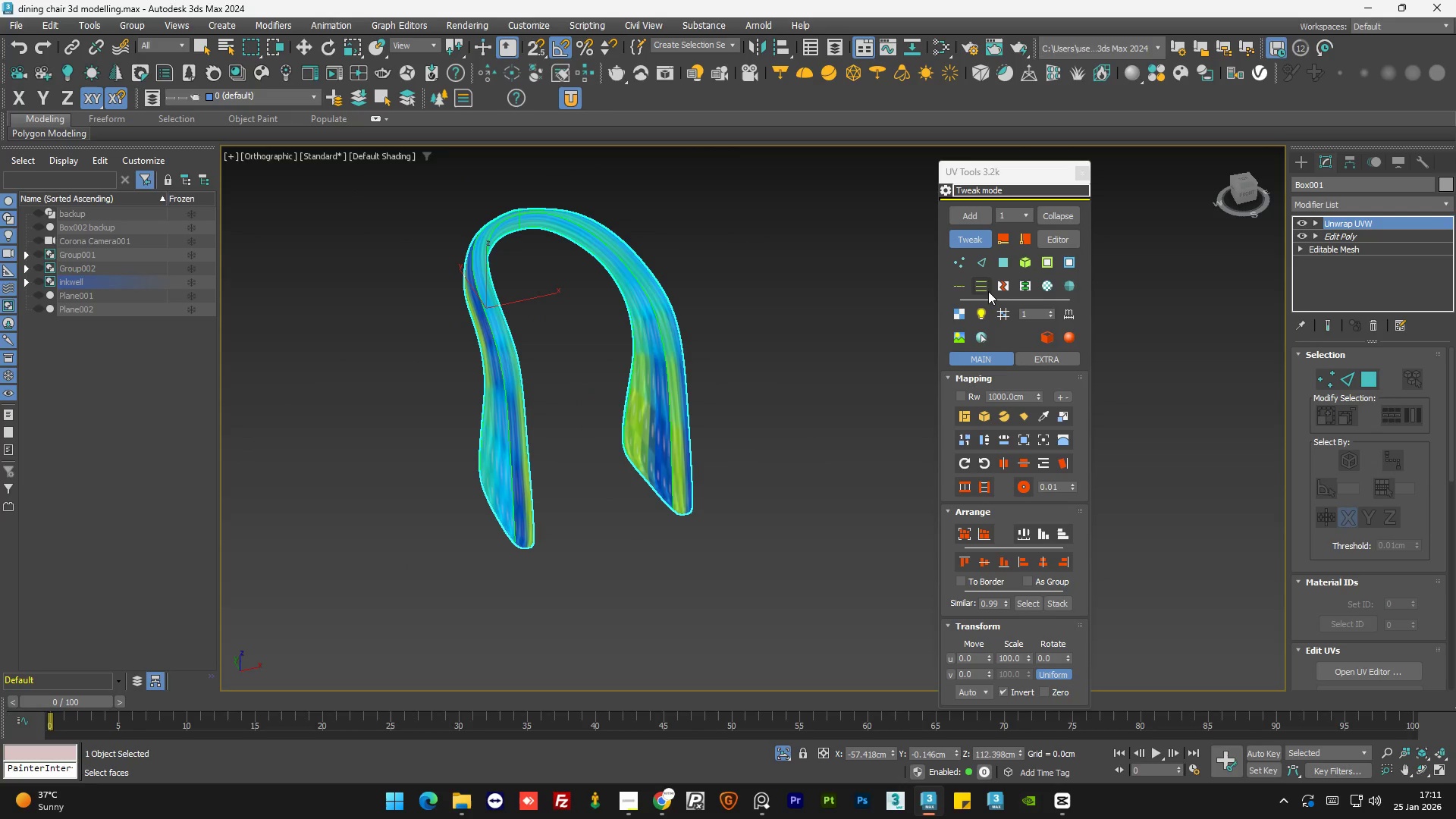 
left_click([985, 262])
 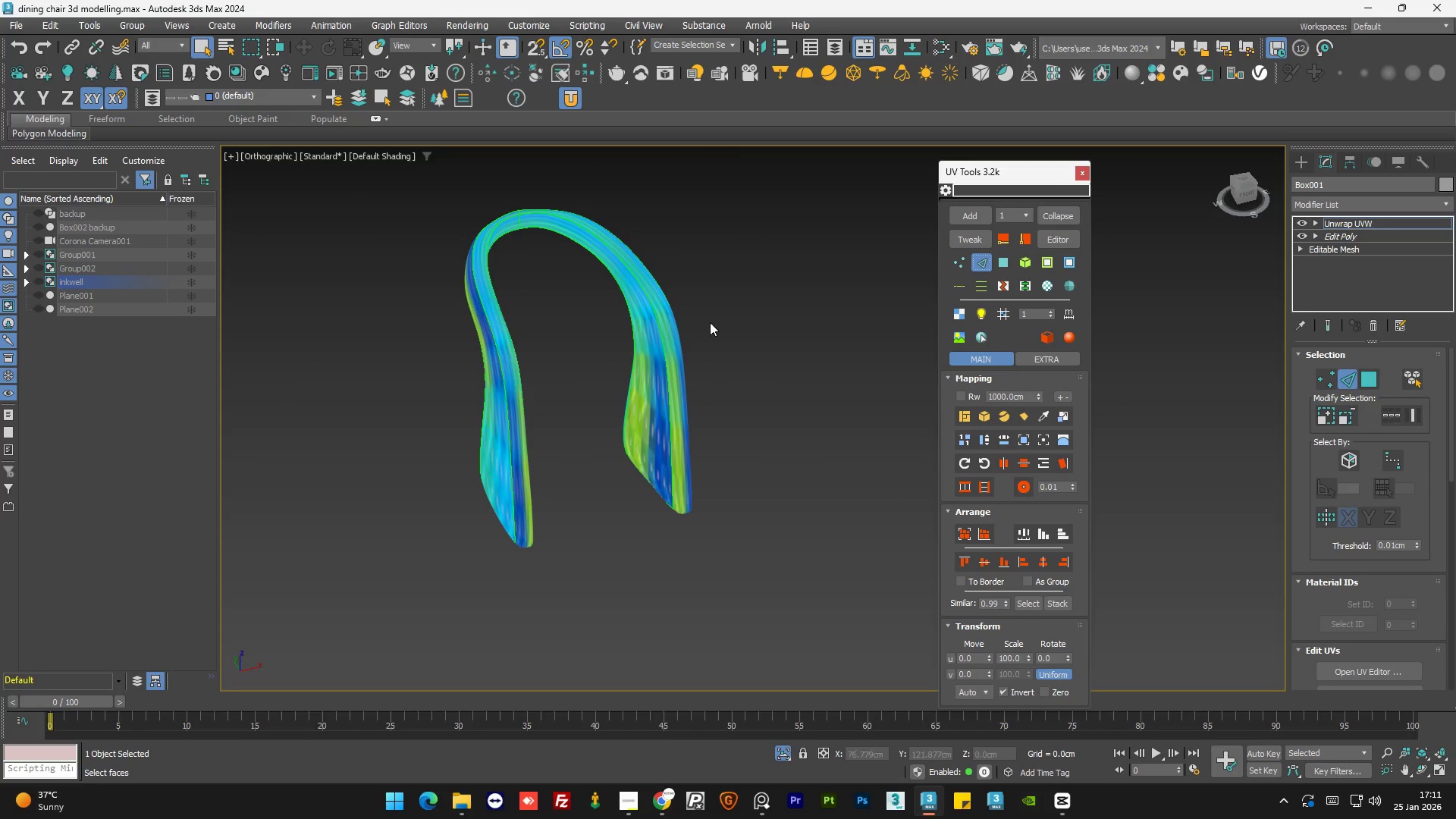 
key(Control+A)
 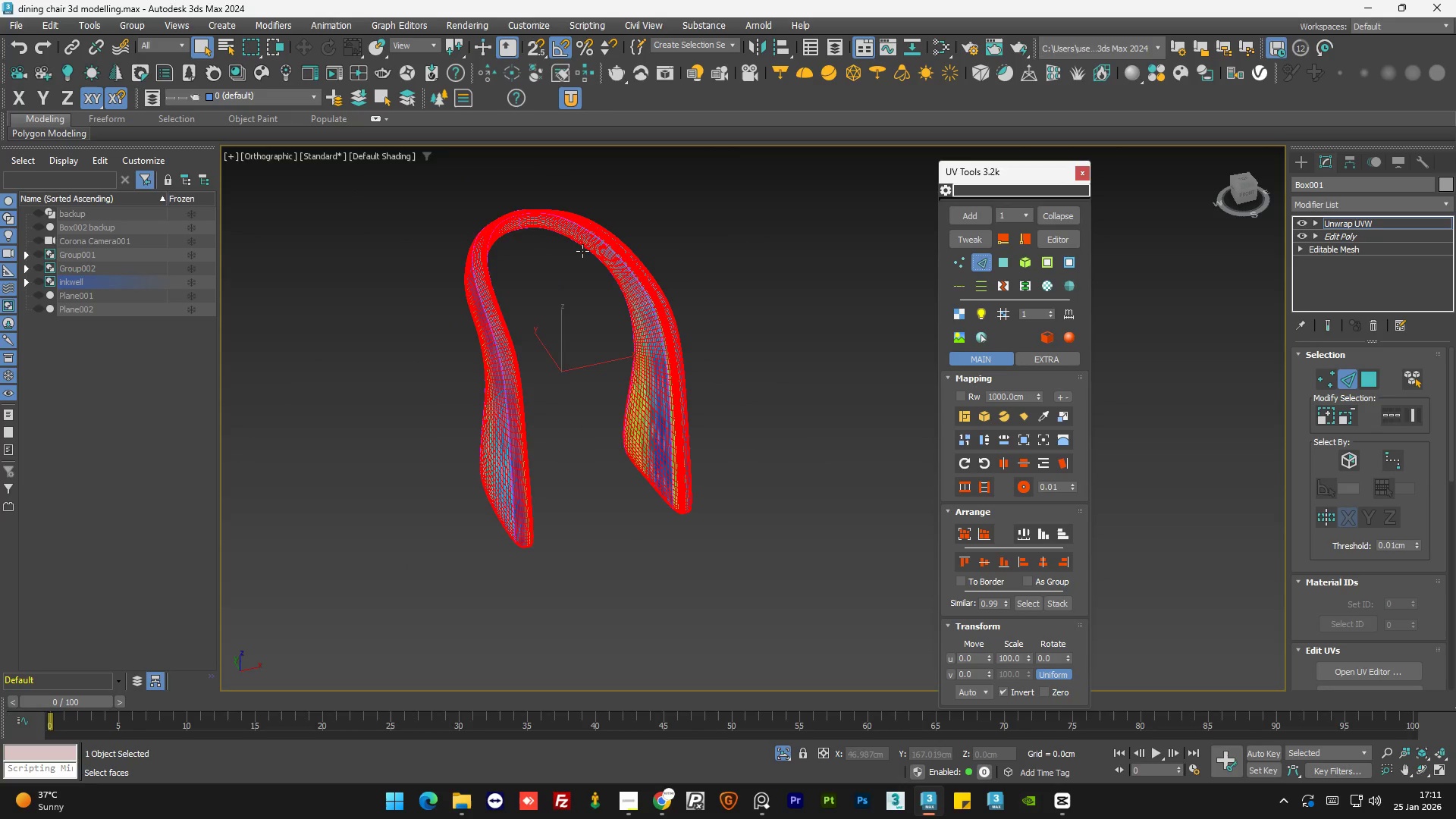 
scroll: coordinate [688, 340], scroll_direction: up, amount: 3.0
 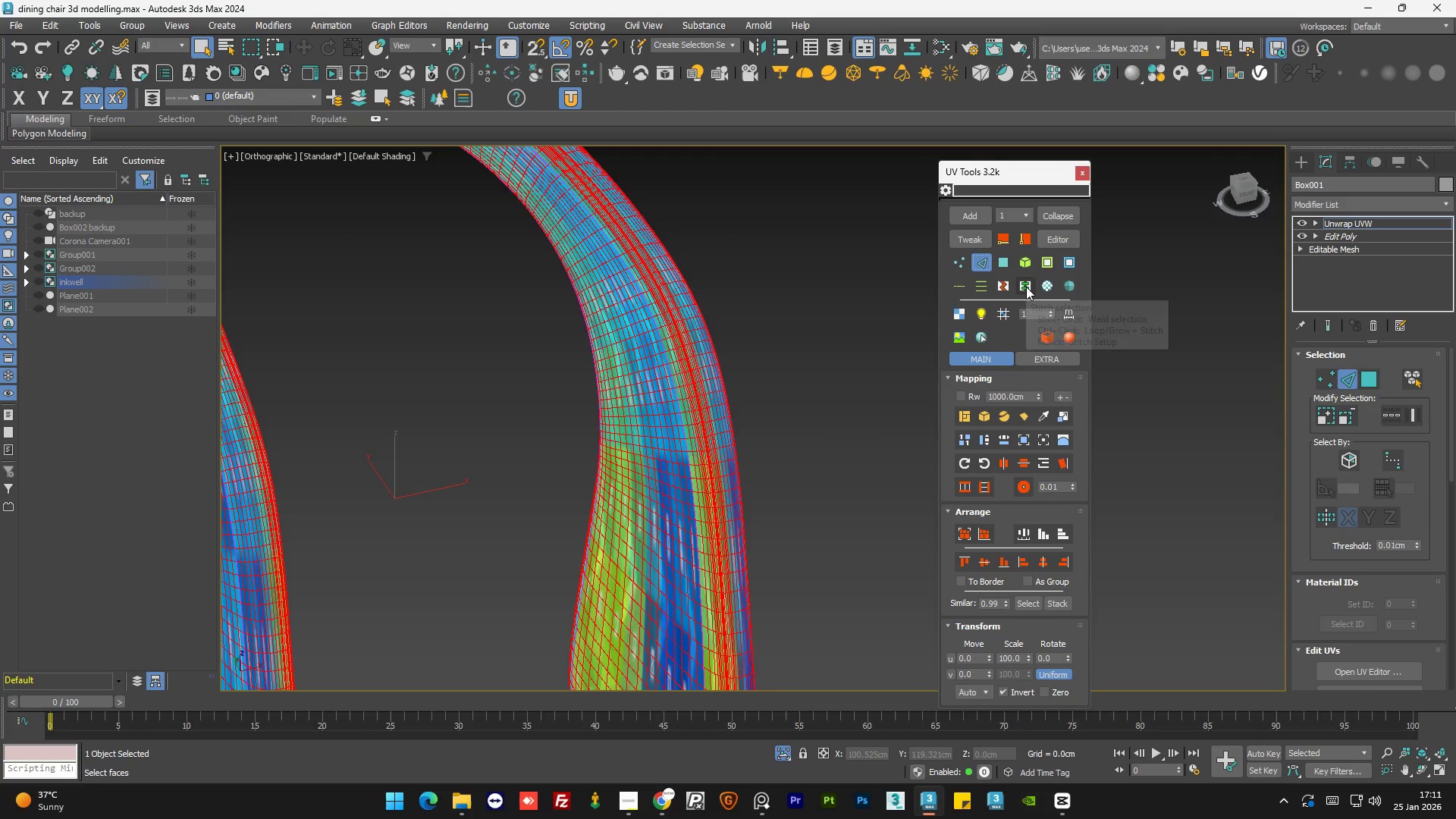 
left_click([1026, 287])
 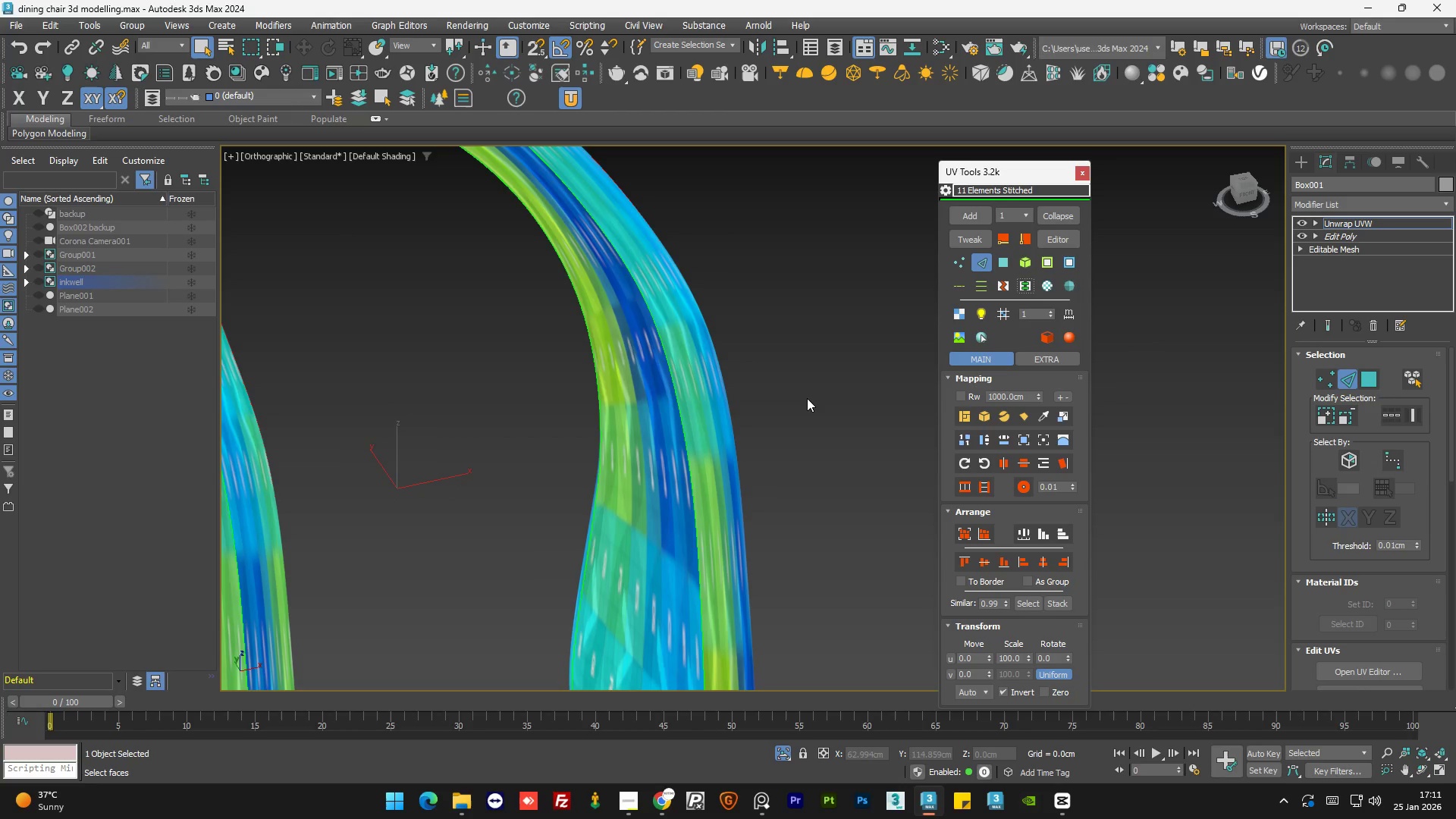 
scroll: coordinate [708, 424], scroll_direction: down, amount: 2.0
 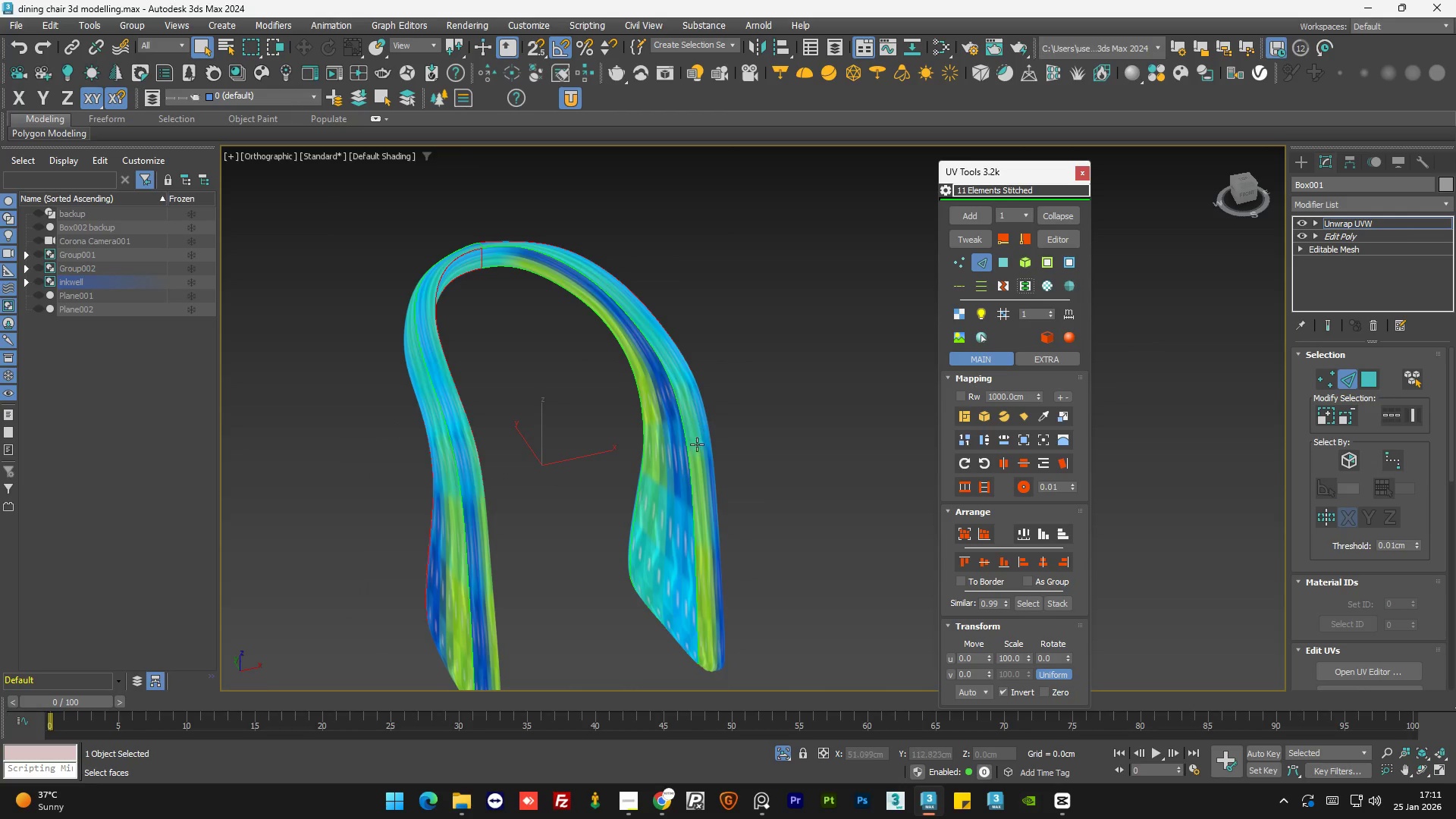 
hold_key(key=AltLeft, duration=1.34)
 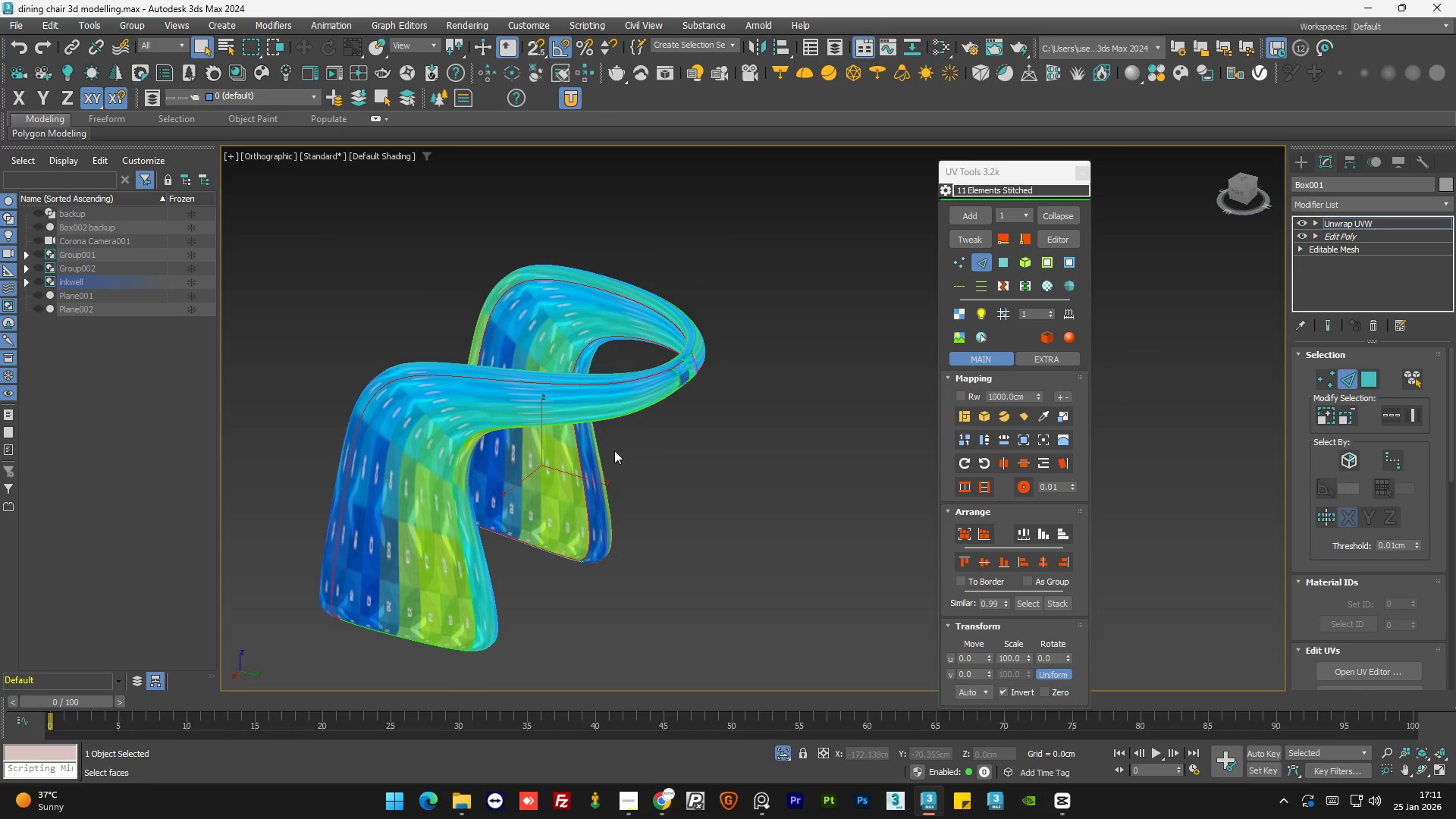 
hold_key(key=AltLeft, duration=1.5)
 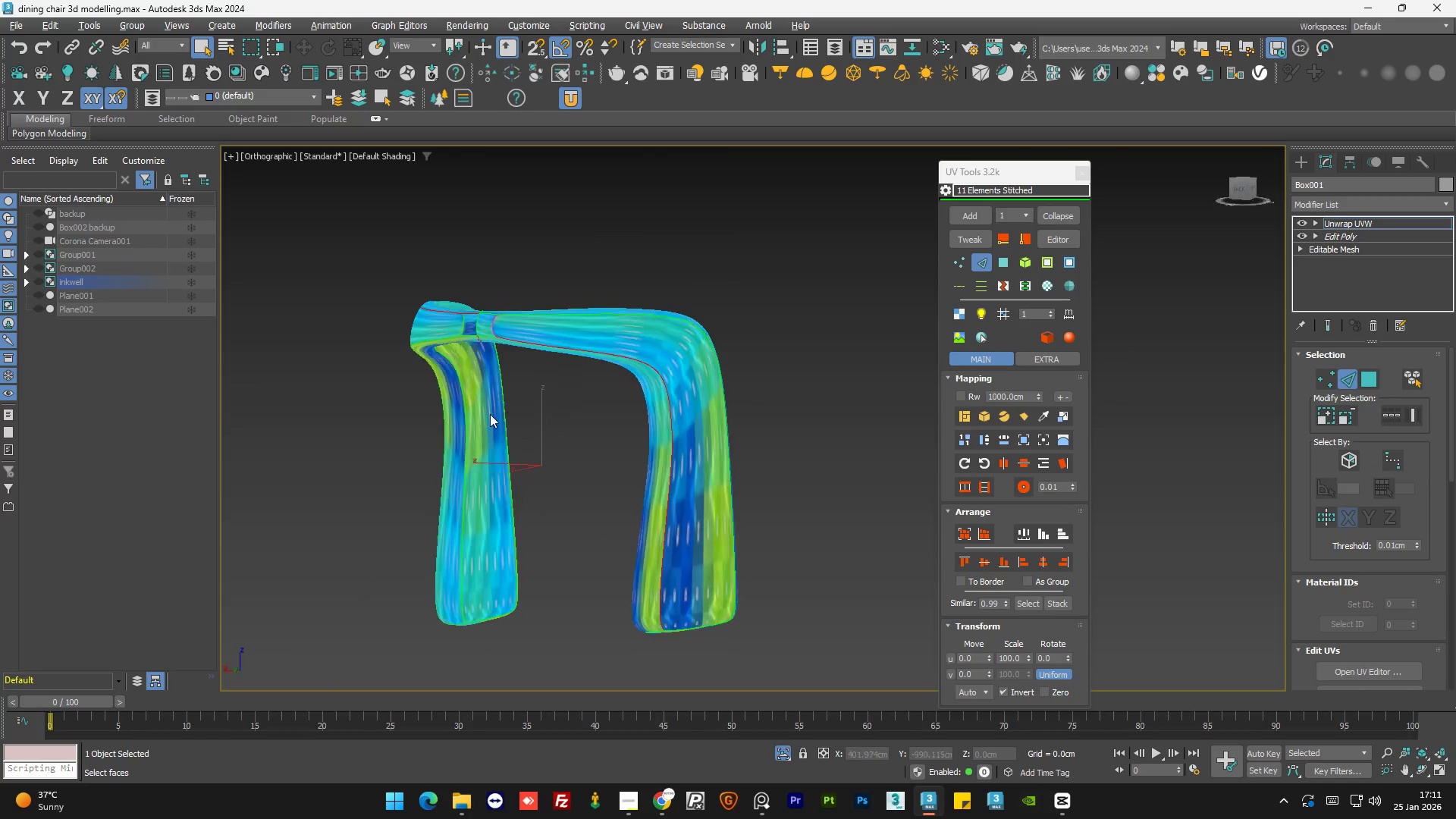 
hold_key(key=AltLeft, duration=0.84)
 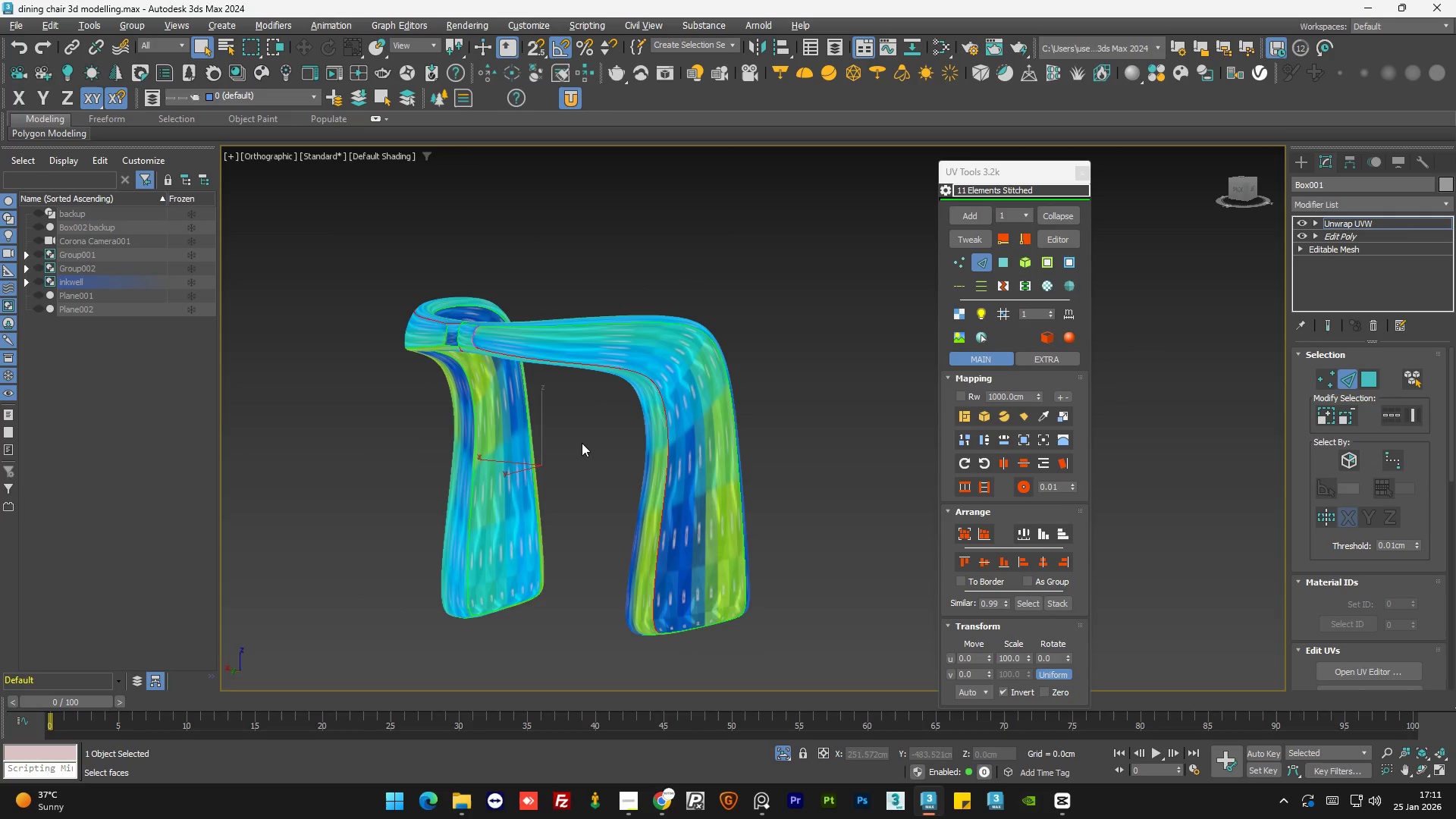 
hold_key(key=AltLeft, duration=0.83)
 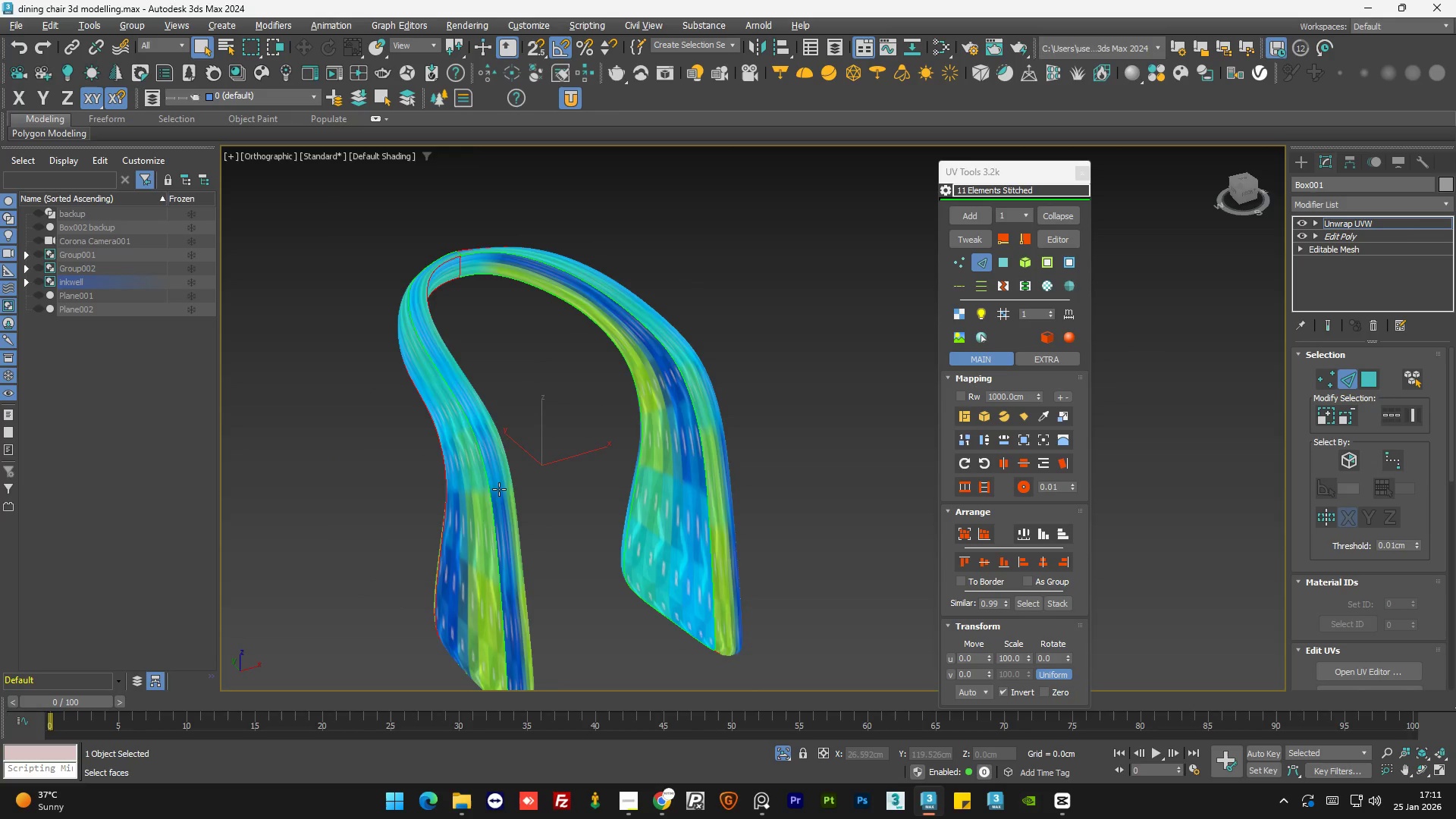 
hold_key(key=AltLeft, duration=0.5)
 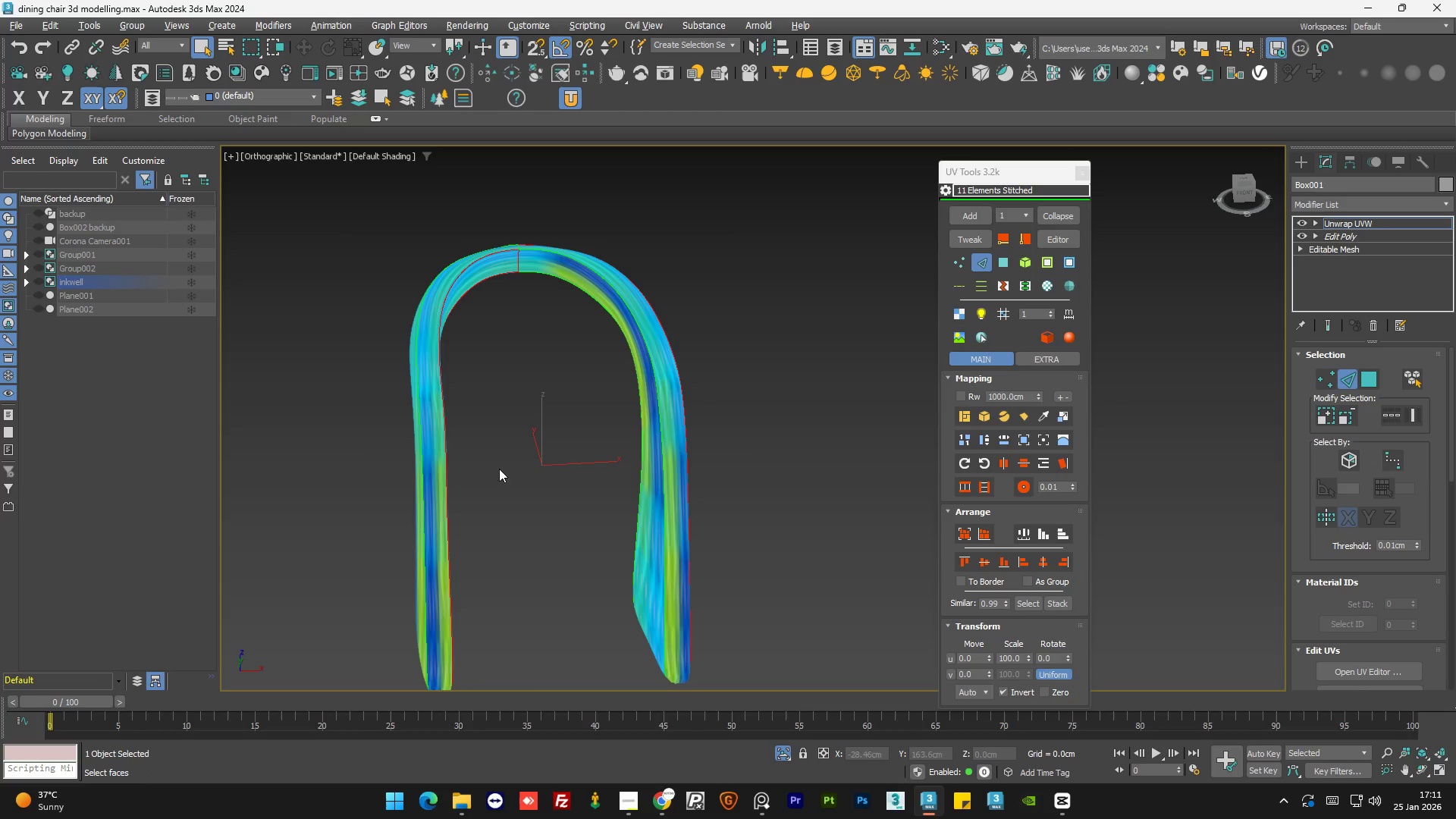 
key(Control+Z)
 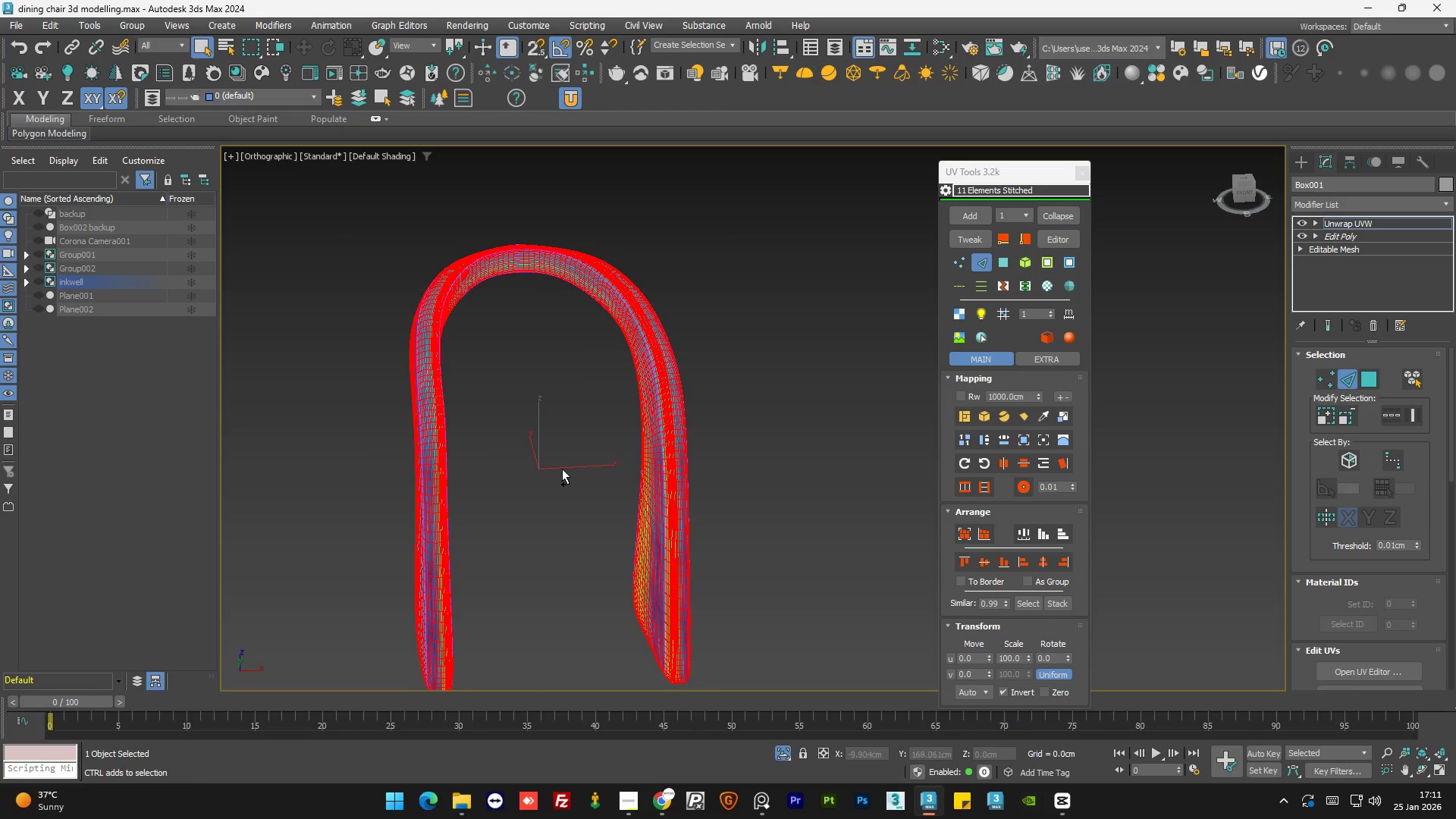 
key(Control+Z)
 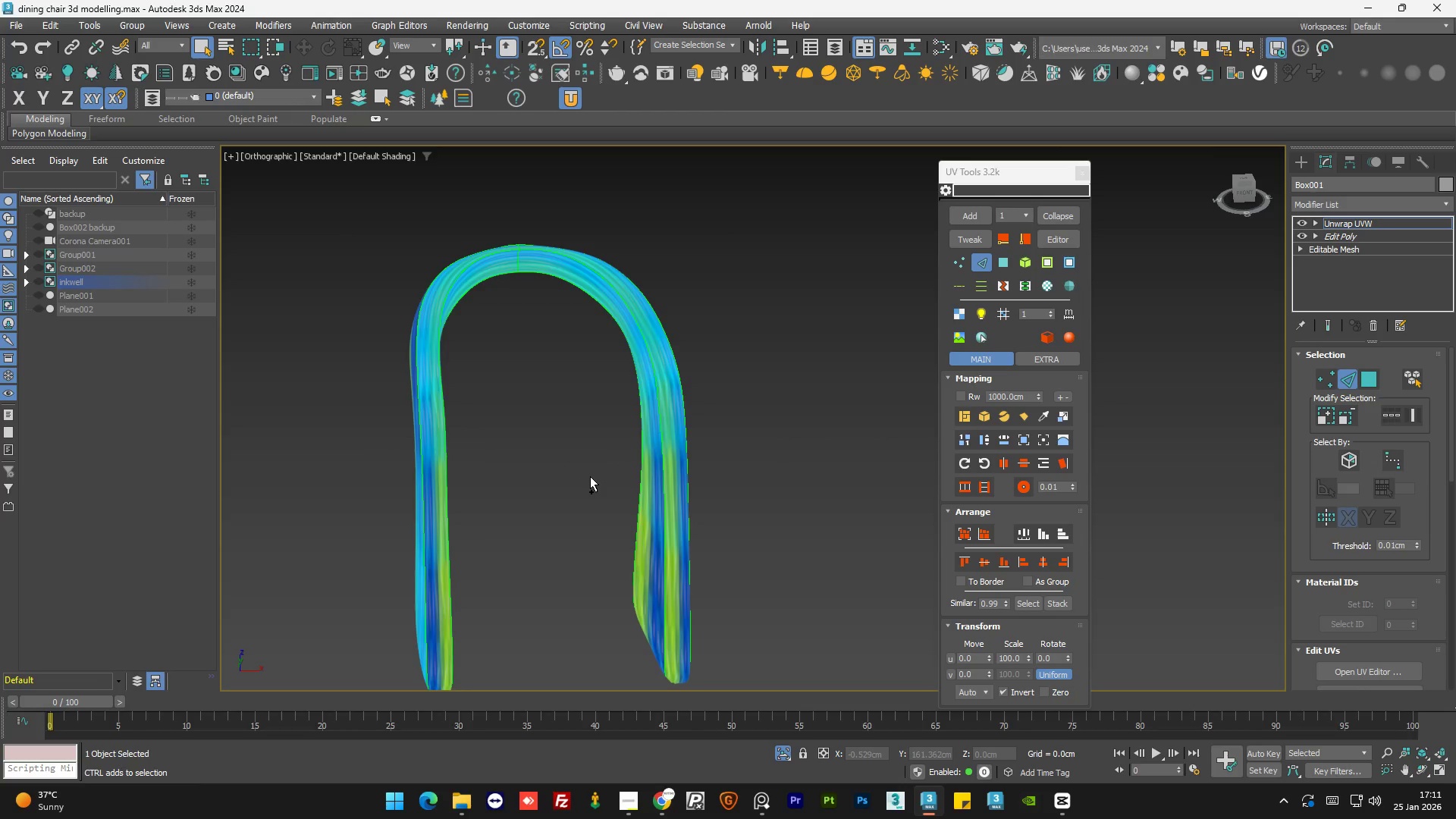 
hold_key(key=AltLeft, duration=1.06)
 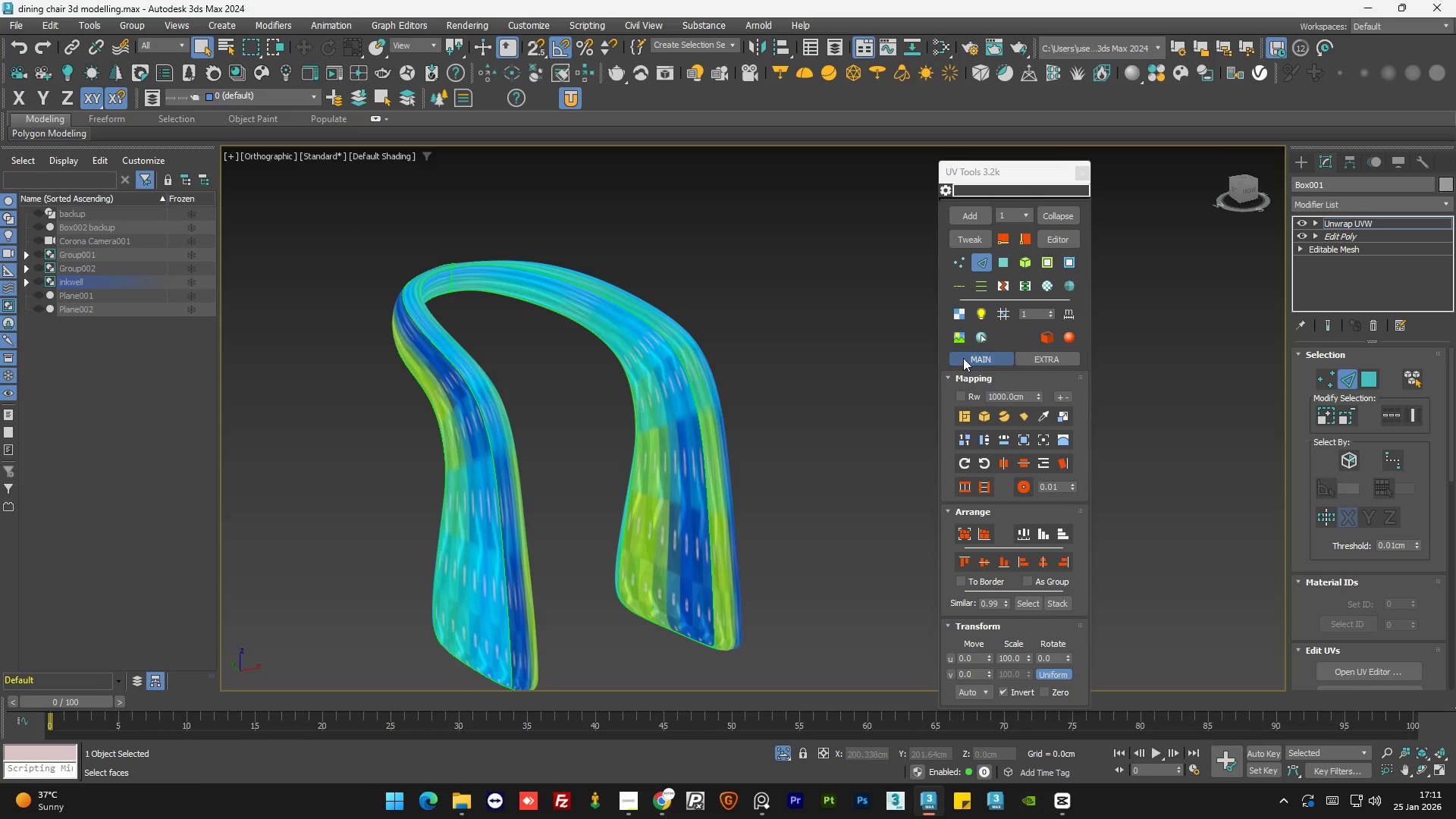 
key(Control+A)
 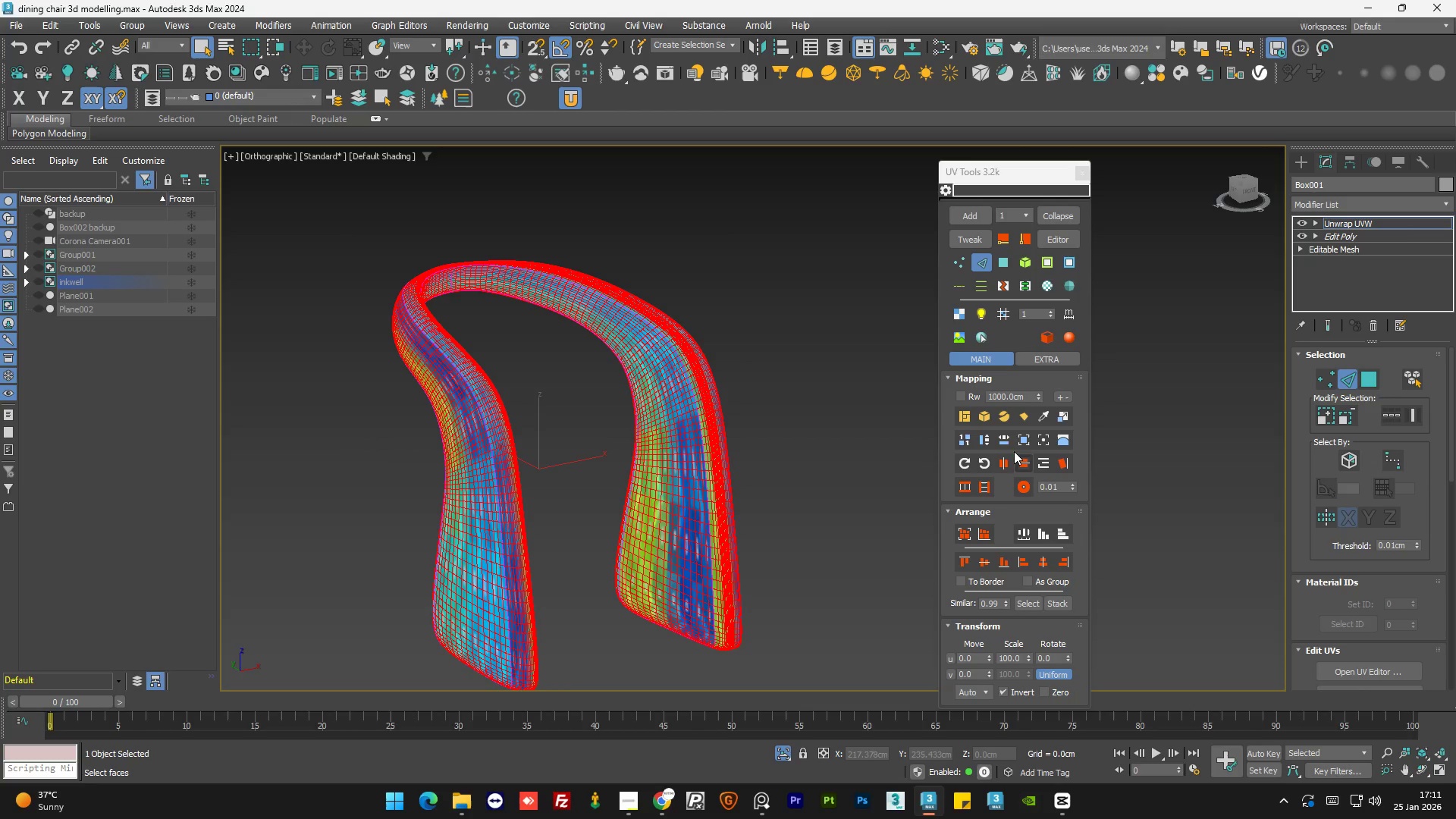 
wait(12.64)
 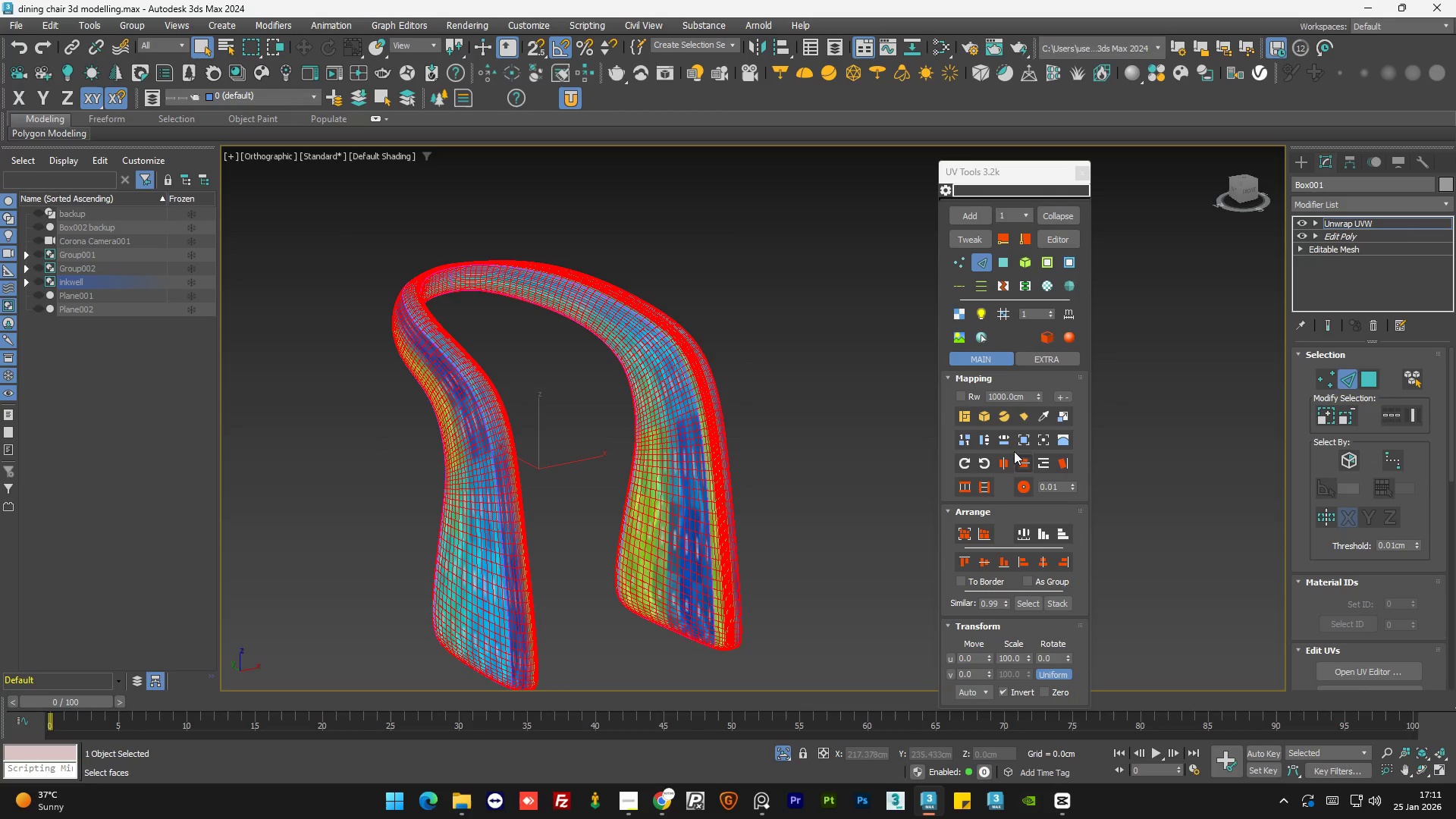 
left_click([1028, 285])
 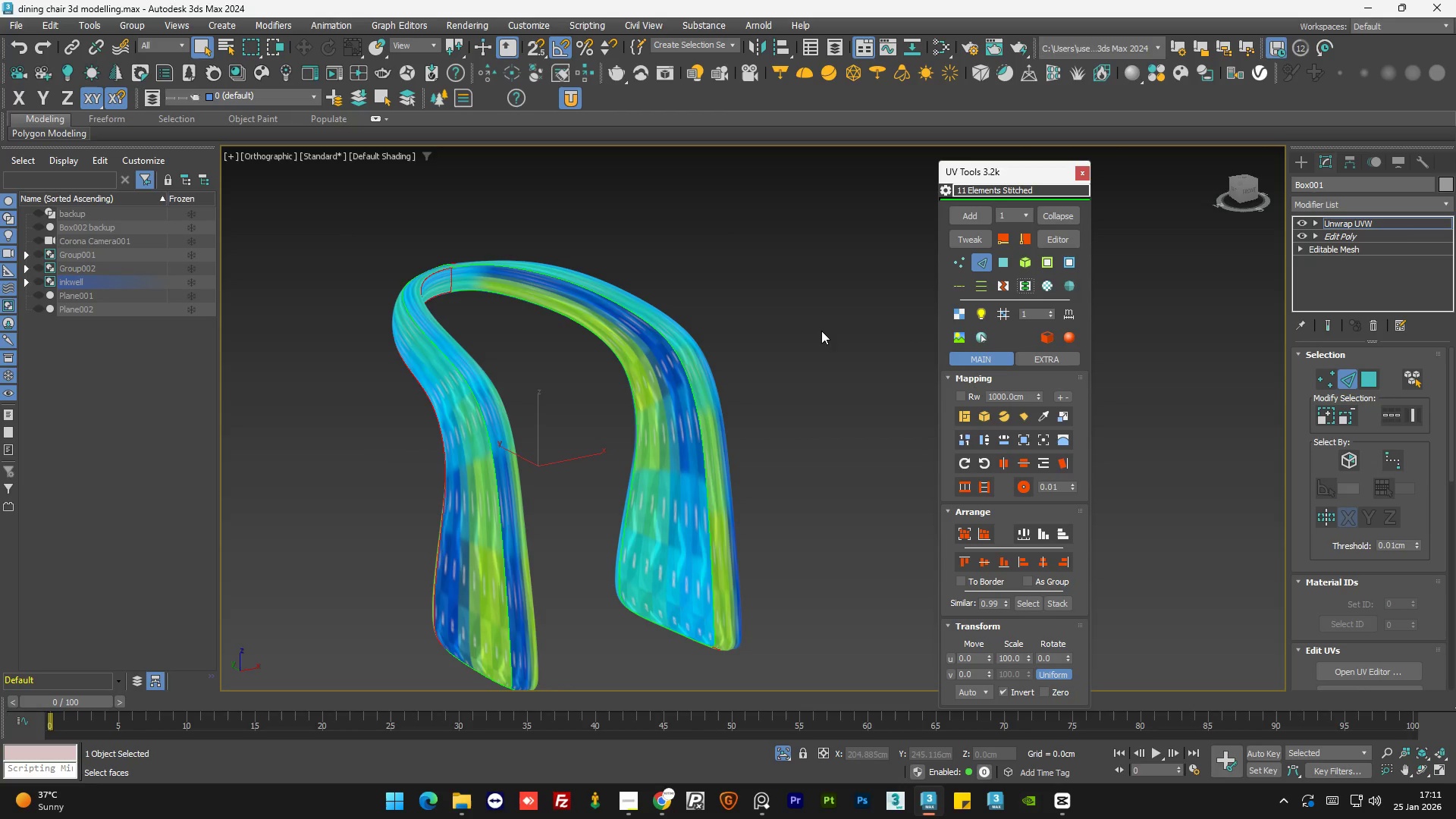 
left_click([813, 329])
 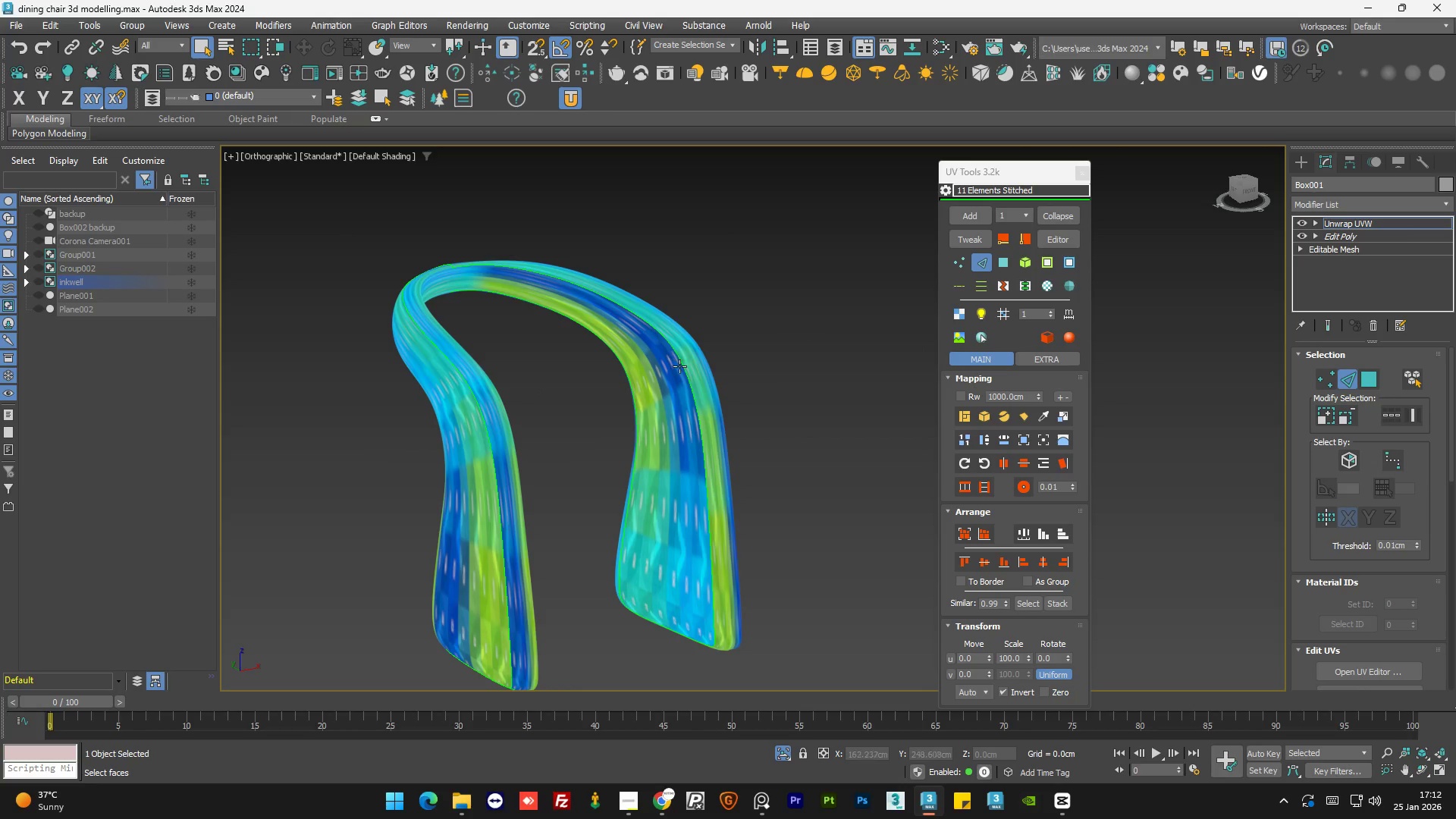 
scroll: coordinate [711, 430], scroll_direction: up, amount: 11.0
 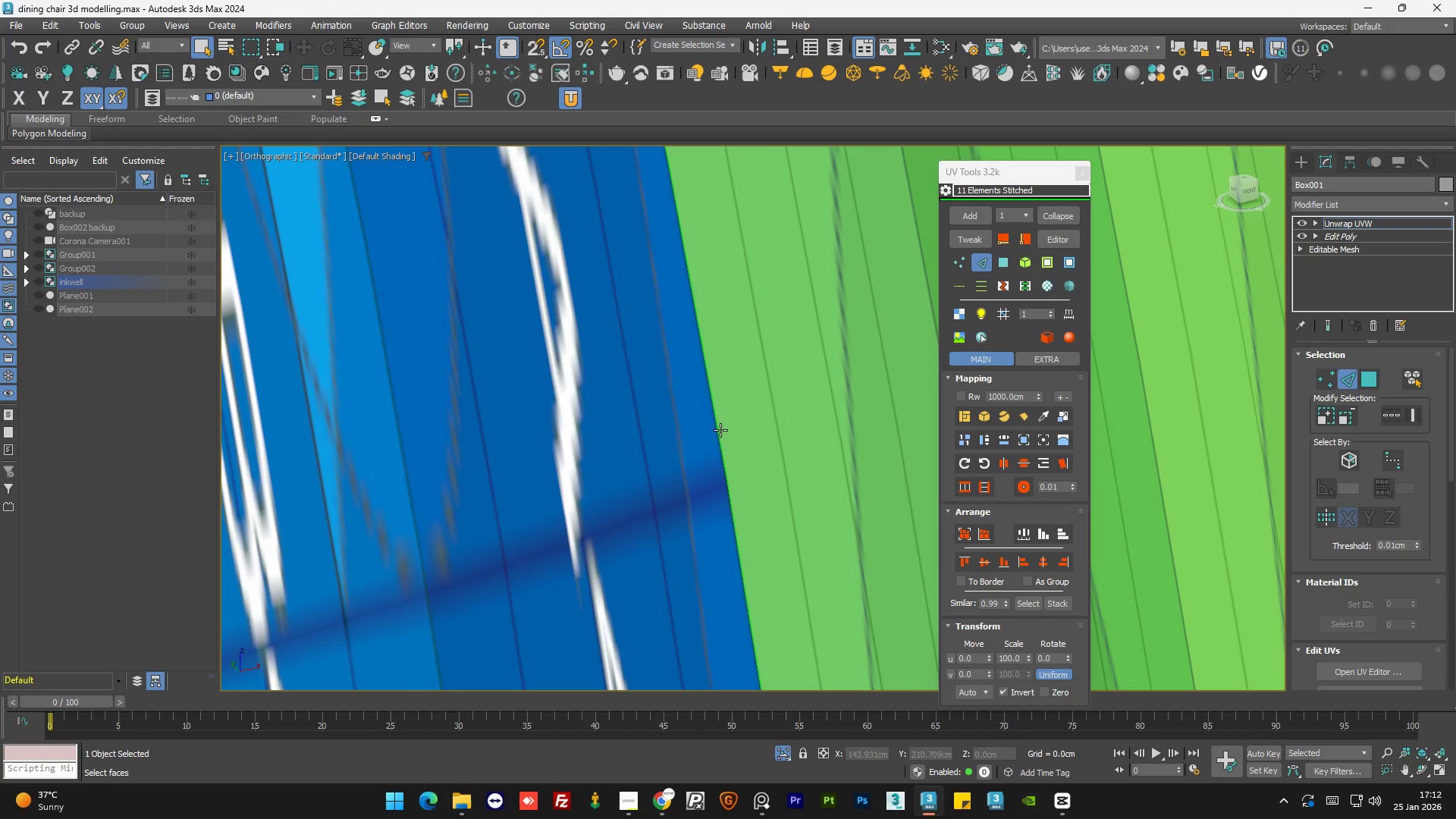 
key(Control+Z)
 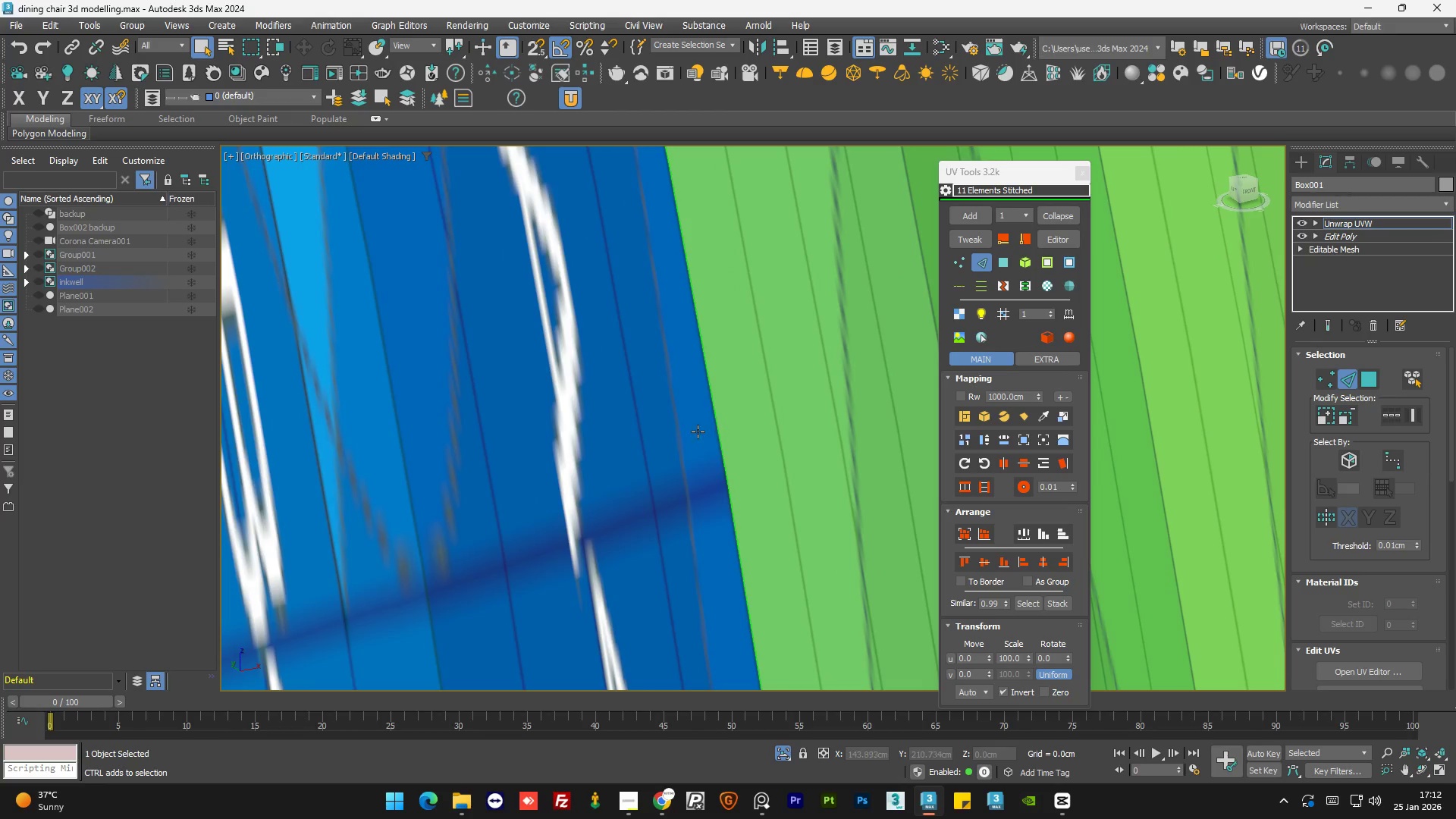 
key(Control+Z)
 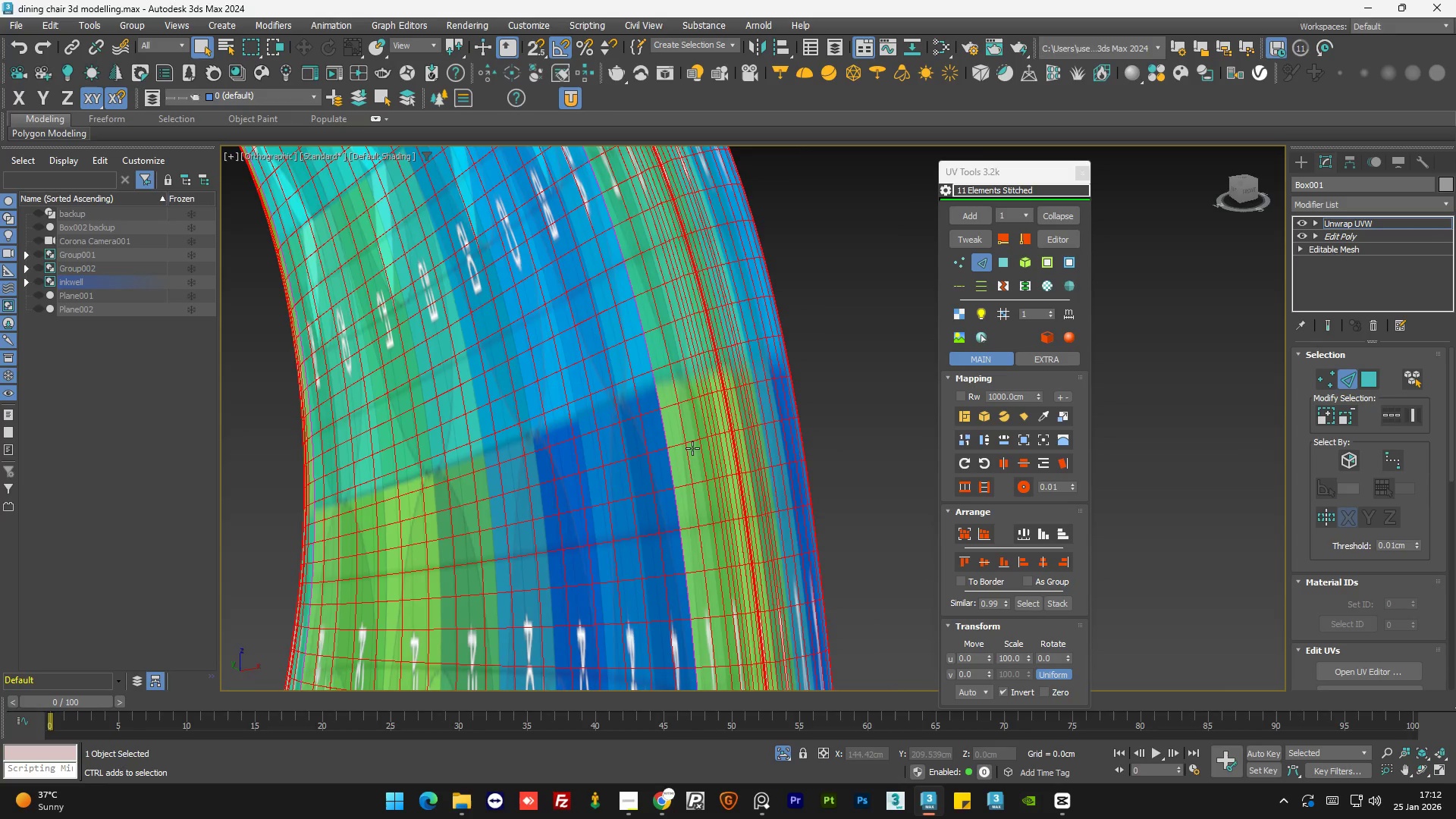 
scroll: coordinate [659, 444], scroll_direction: down, amount: 6.0
 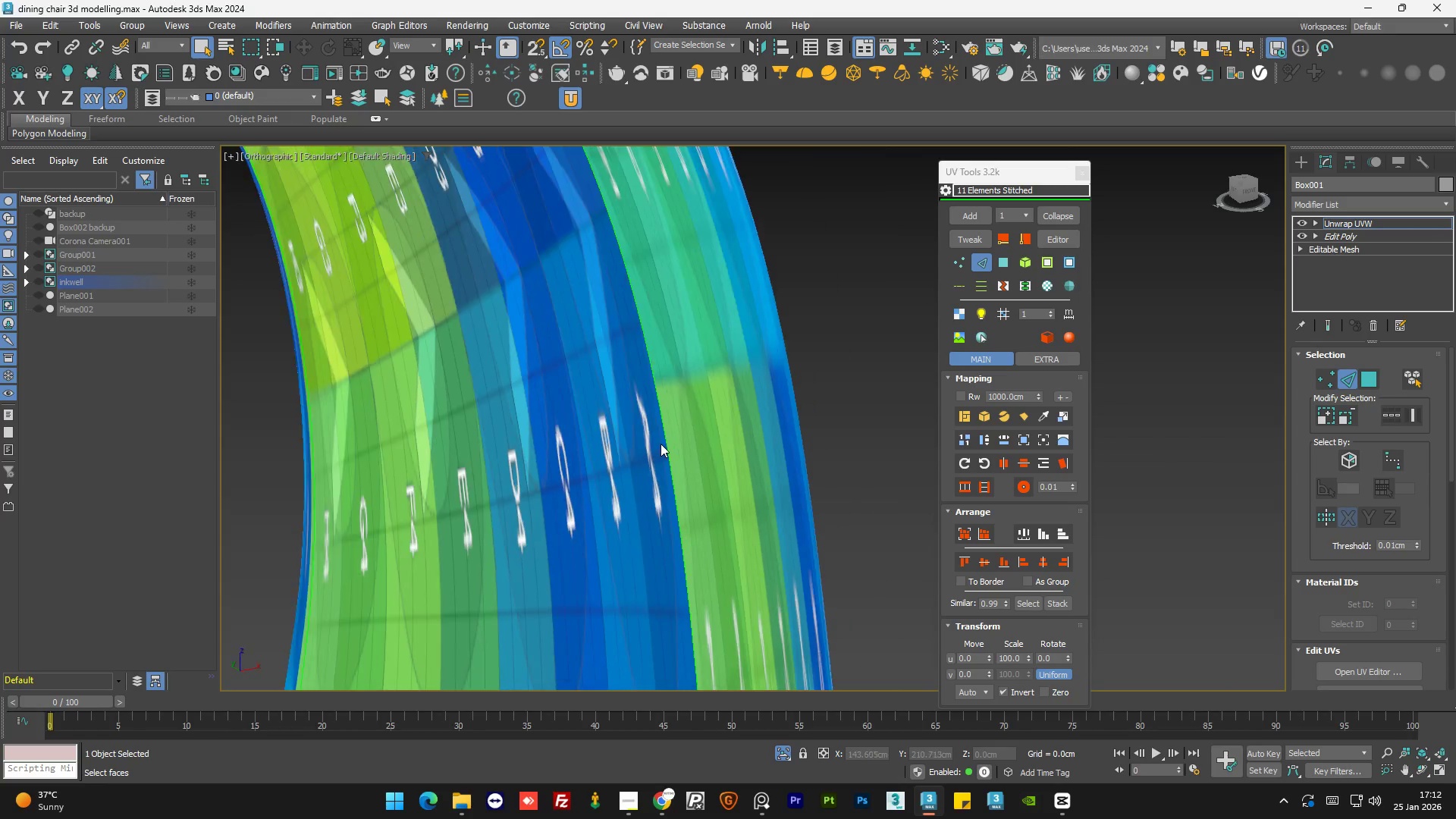 
key(Control+Z)
 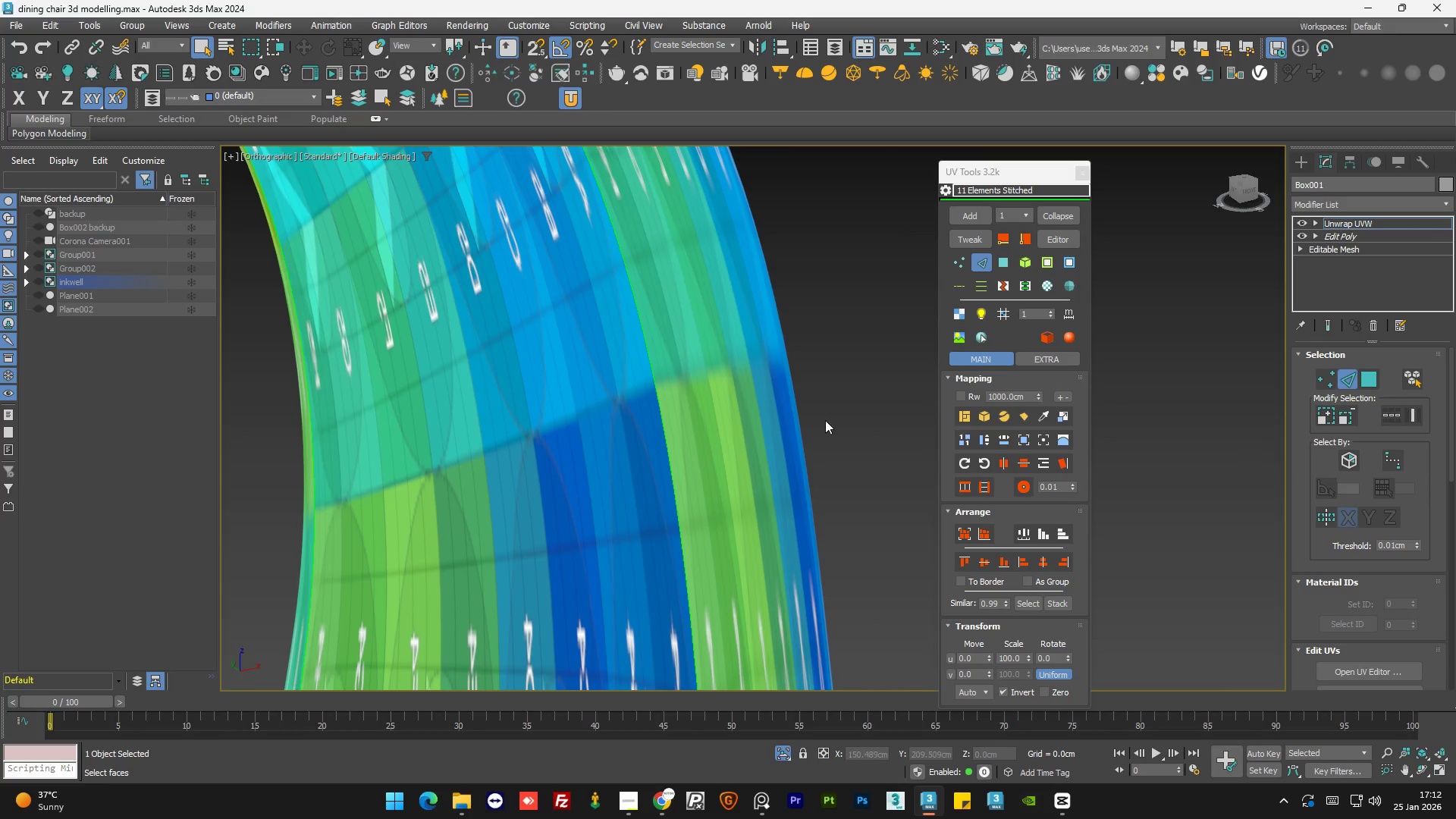 
left_click([835, 415])
 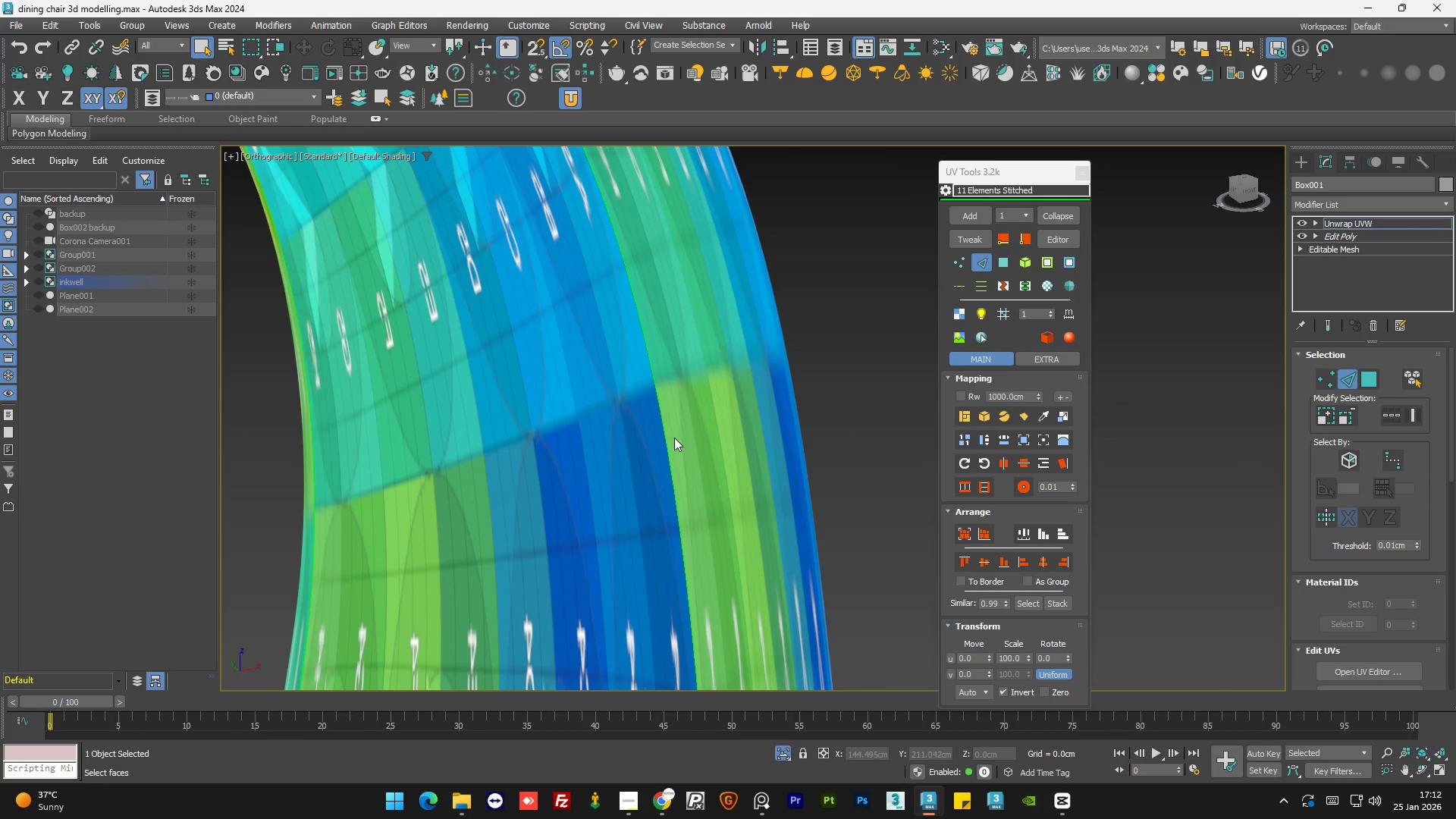 
scroll: coordinate [650, 450], scroll_direction: up, amount: 5.0
 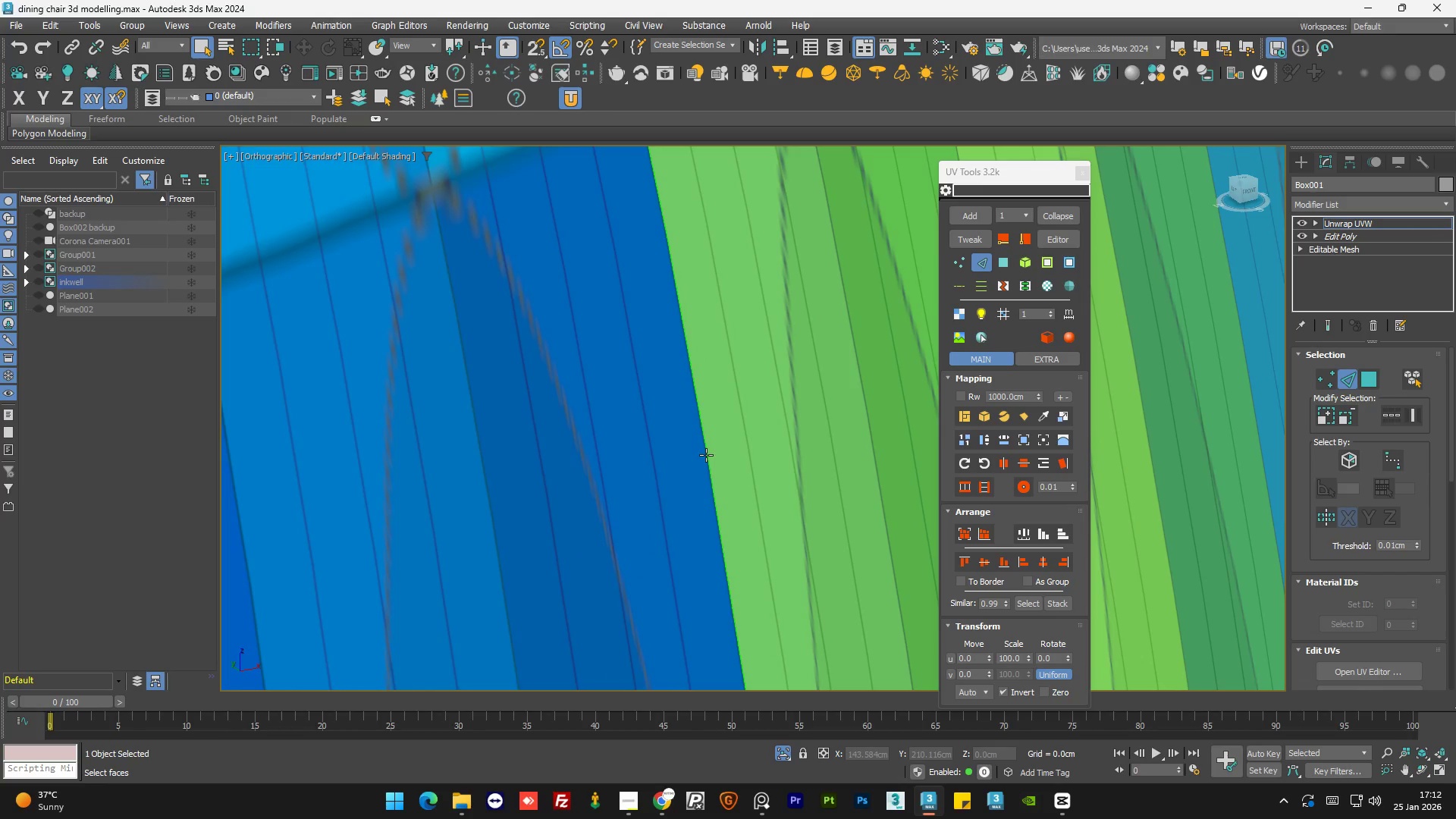 
double_click([706, 455])
 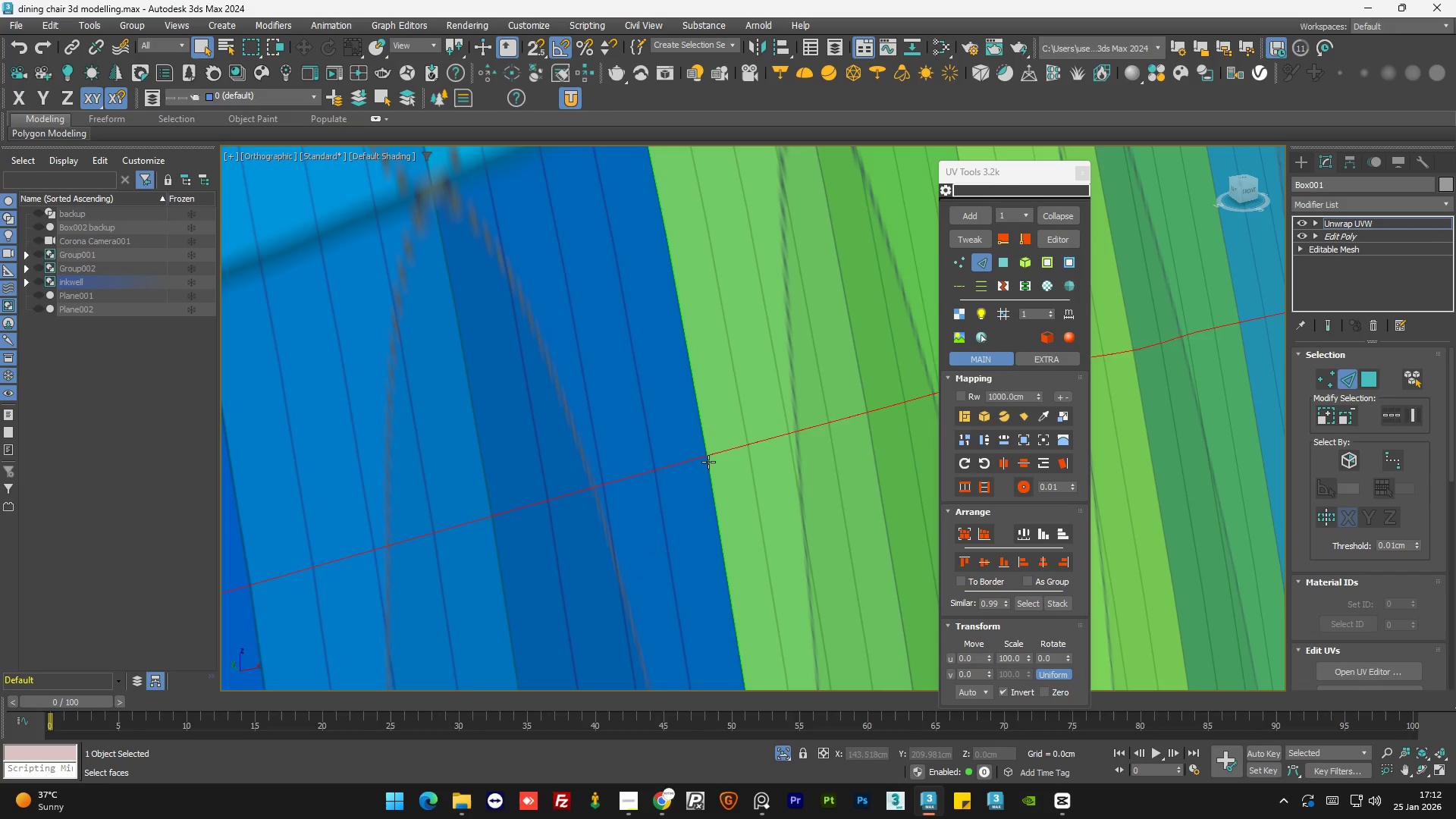 
double_click([708, 462])
 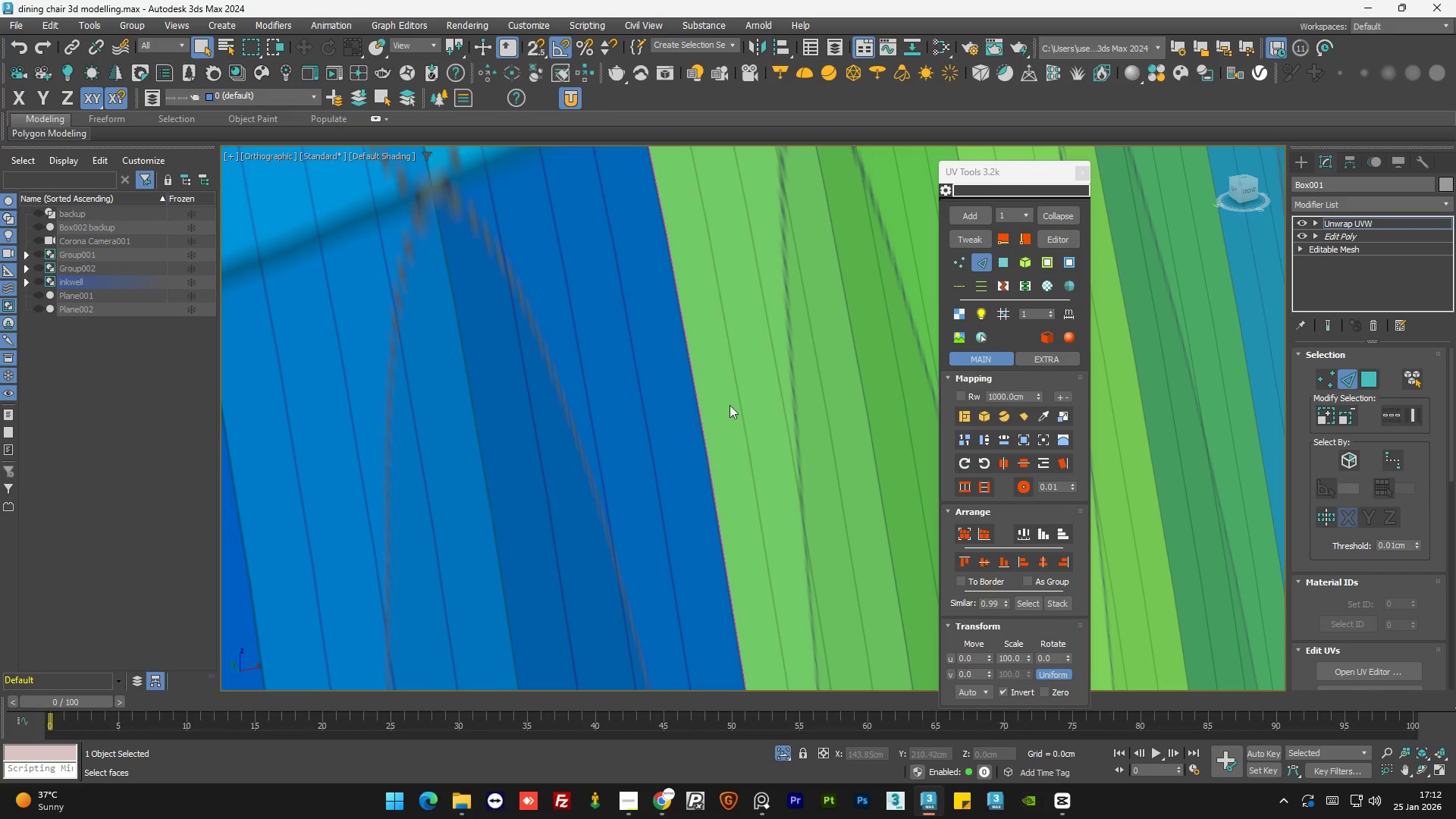 
hold_key(key=AltLeft, duration=0.83)
 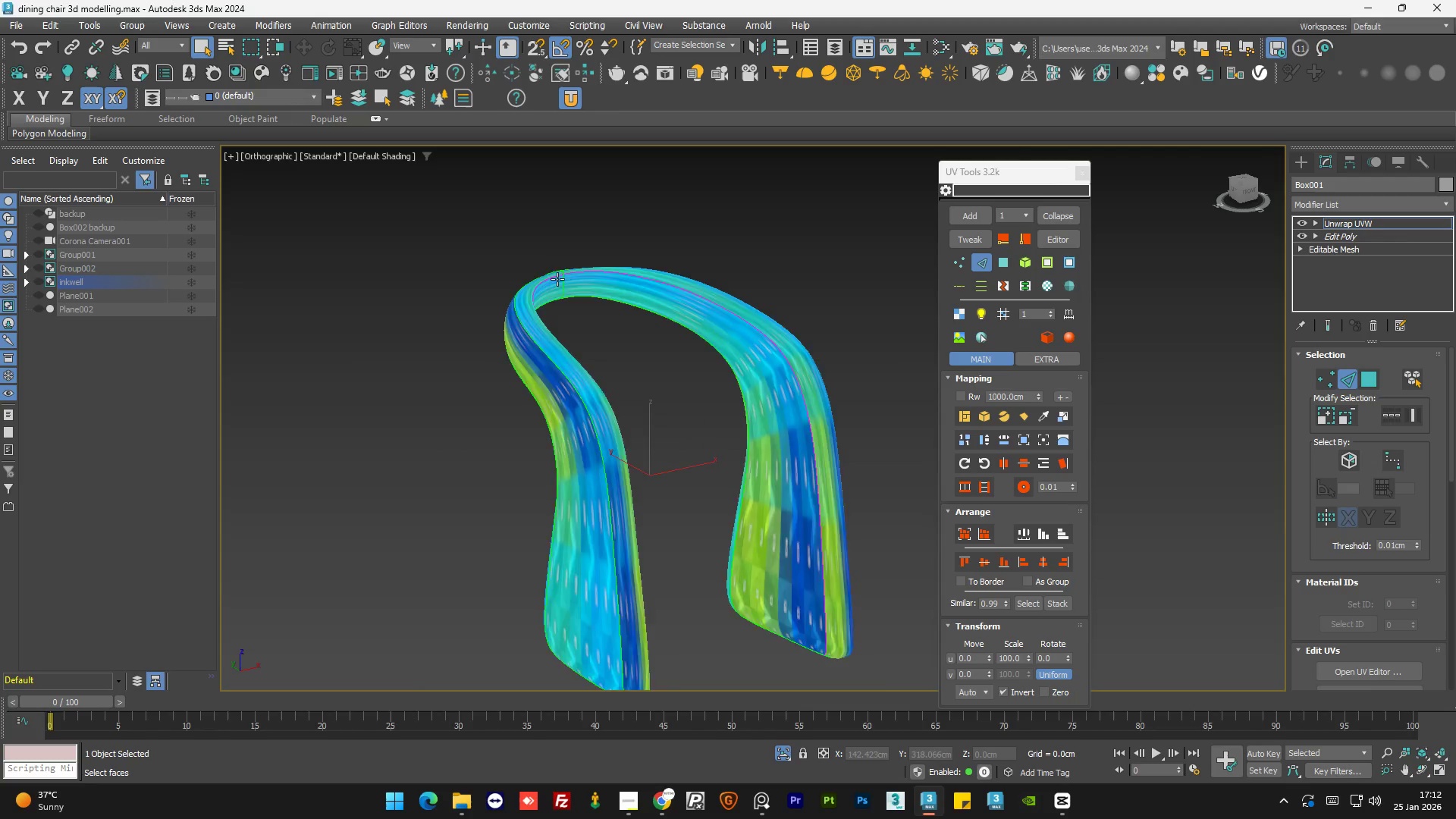 
scroll: coordinate [737, 383], scroll_direction: down, amount: 11.0
 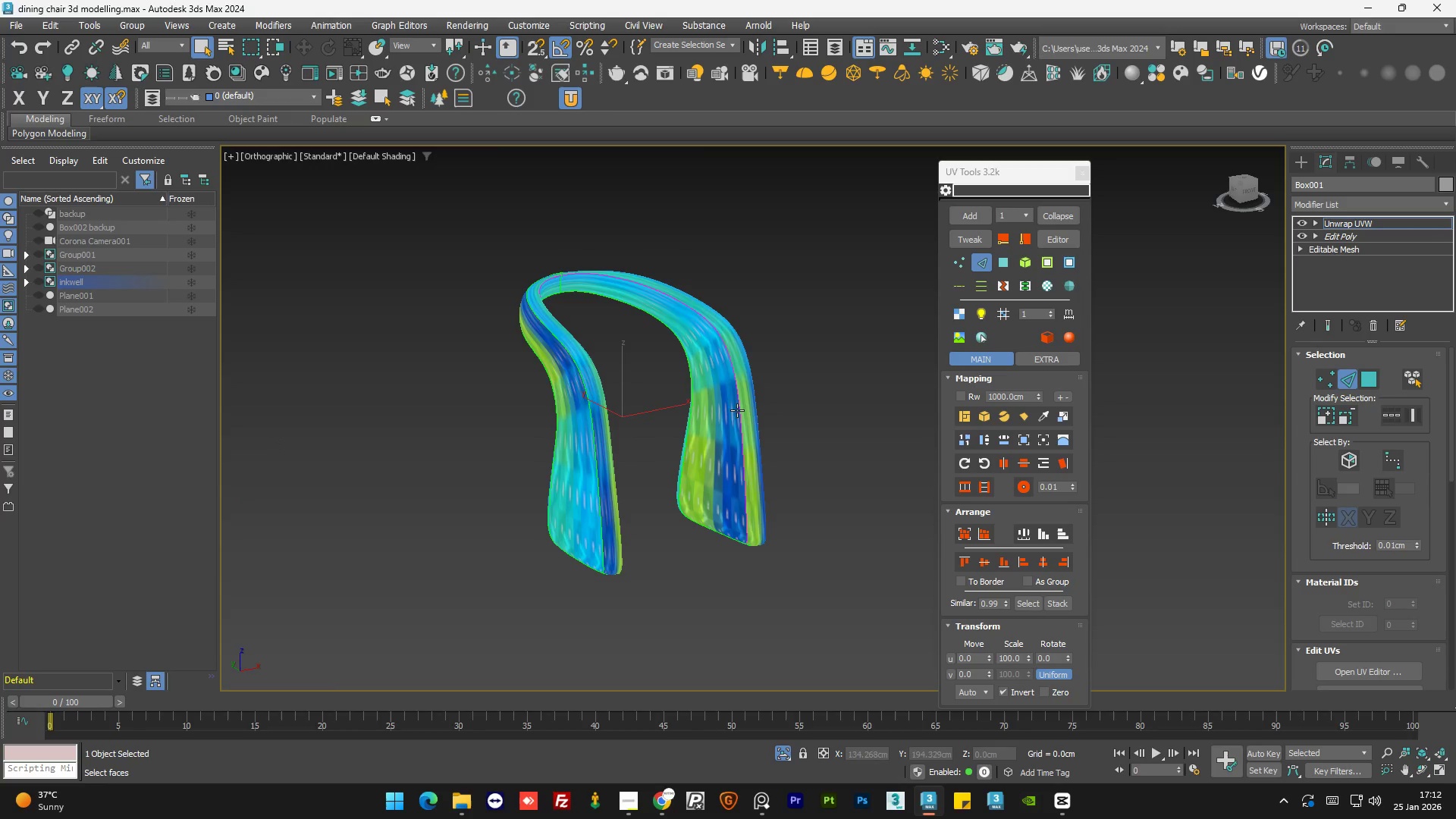 
double_click([719, 429])
 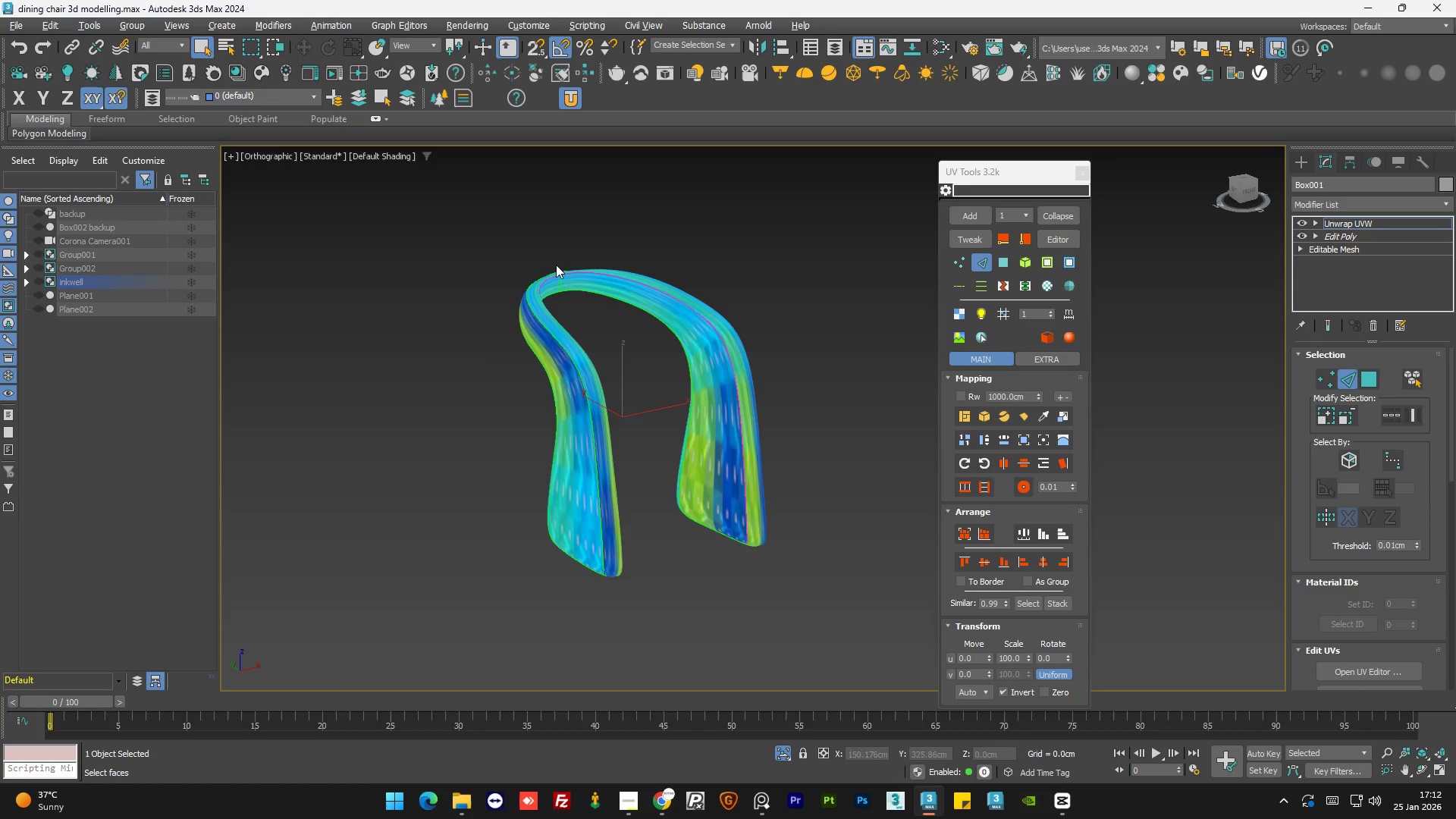 
scroll: coordinate [563, 287], scroll_direction: up, amount: 8.0
 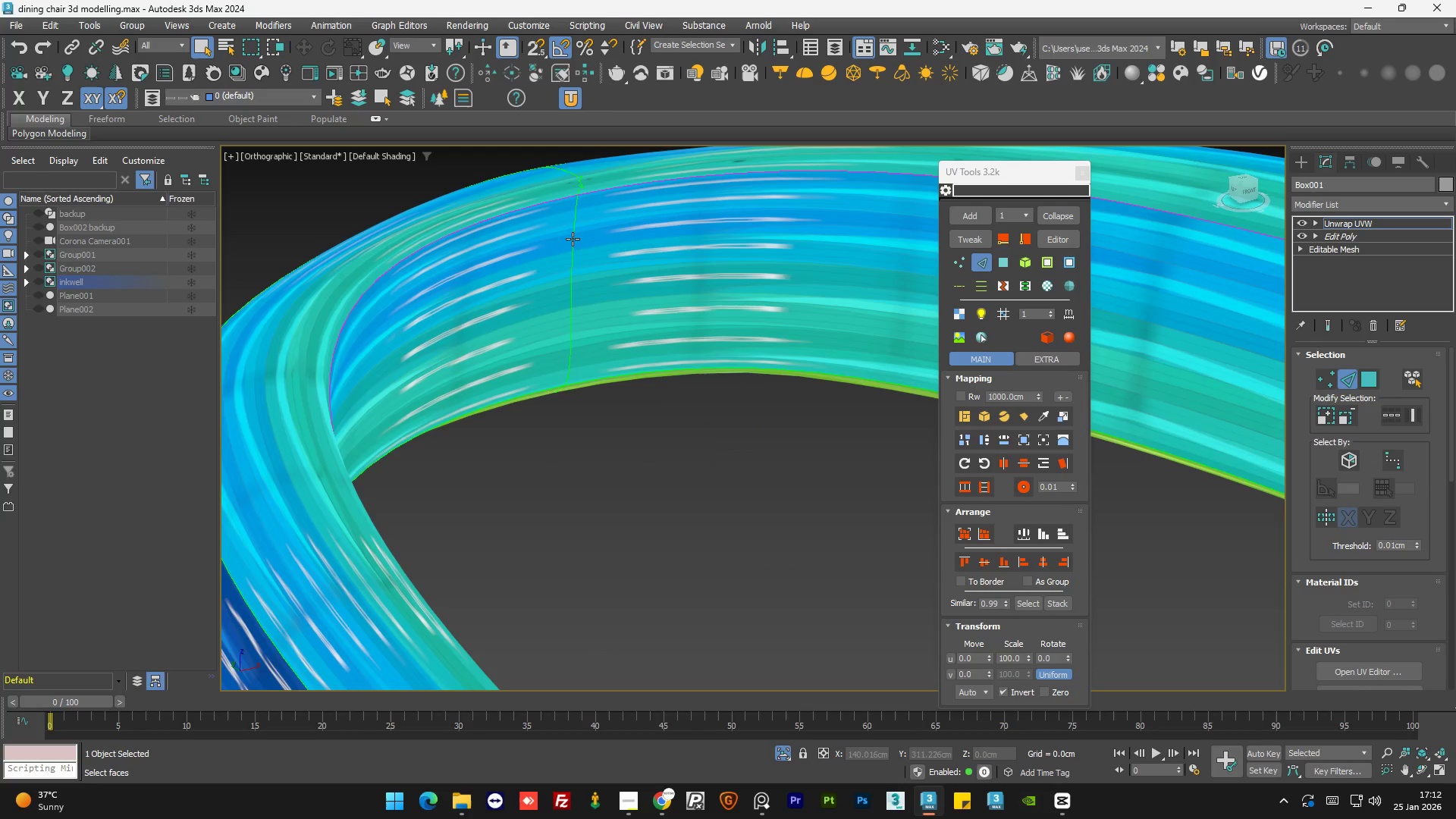 
hold_key(key=ControlLeft, duration=0.91)
 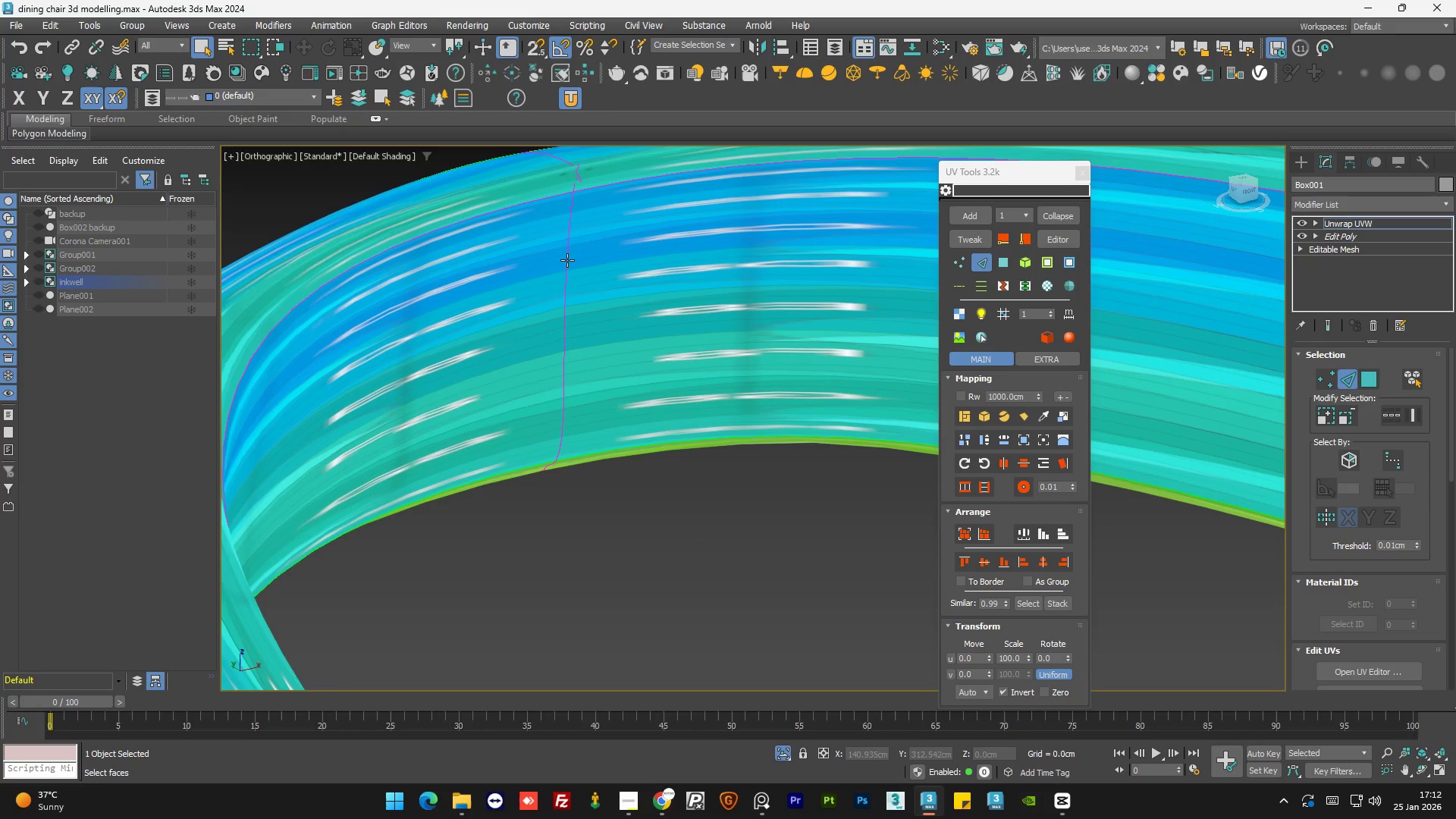 
scroll: coordinate [574, 236], scroll_direction: up, amount: 6.0
 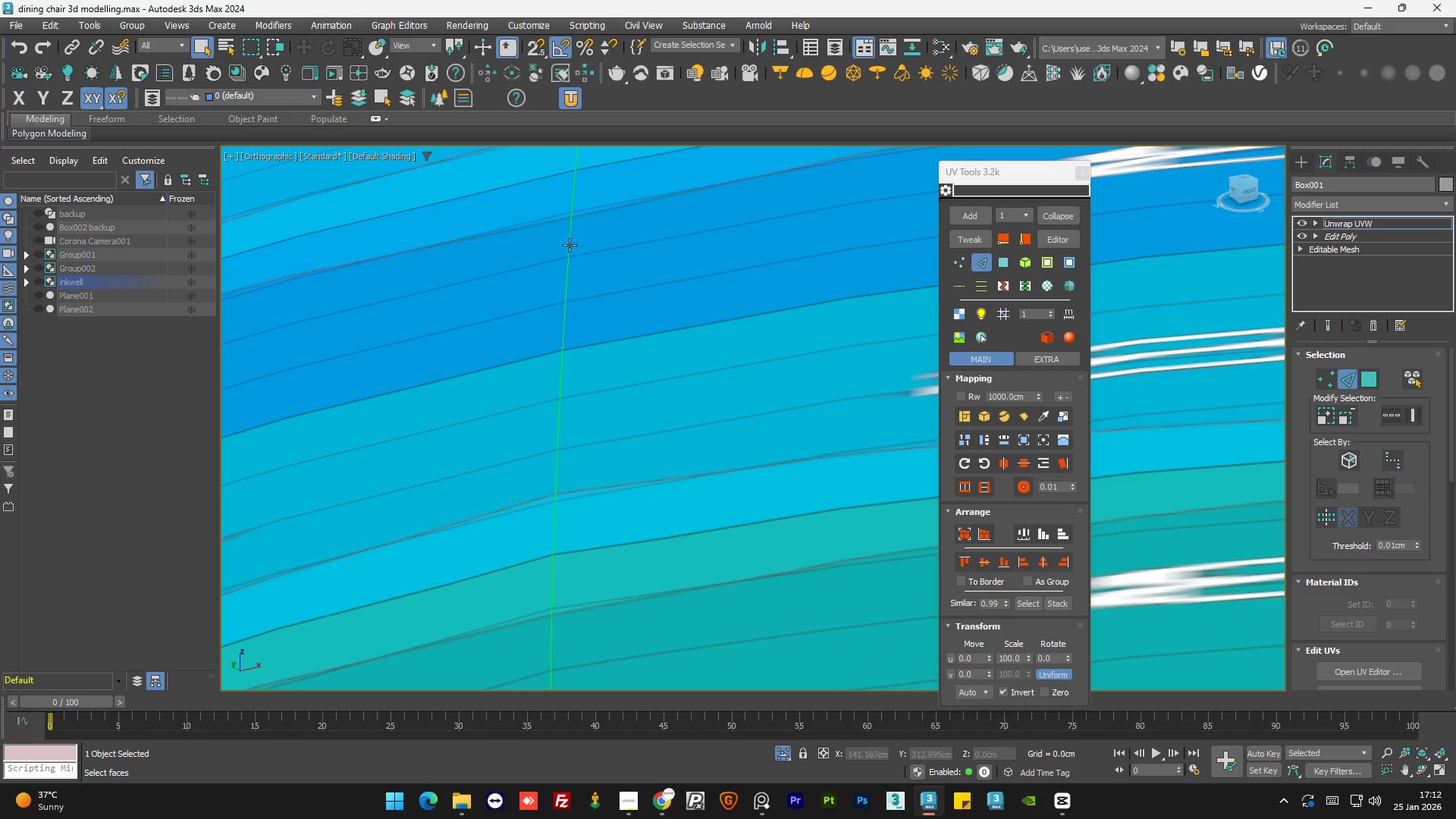 
left_click([569, 247])
 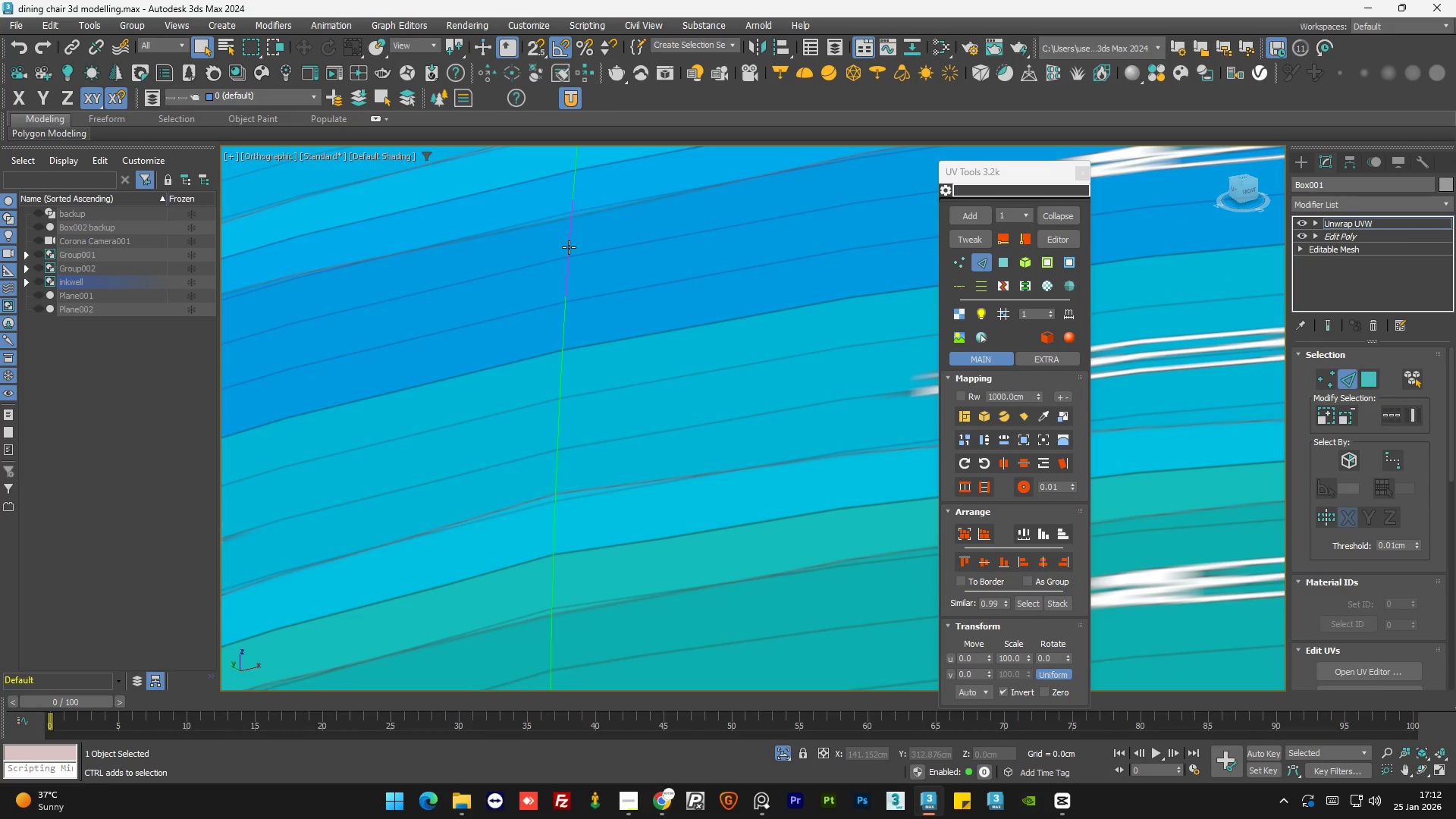 
double_click([569, 247])
 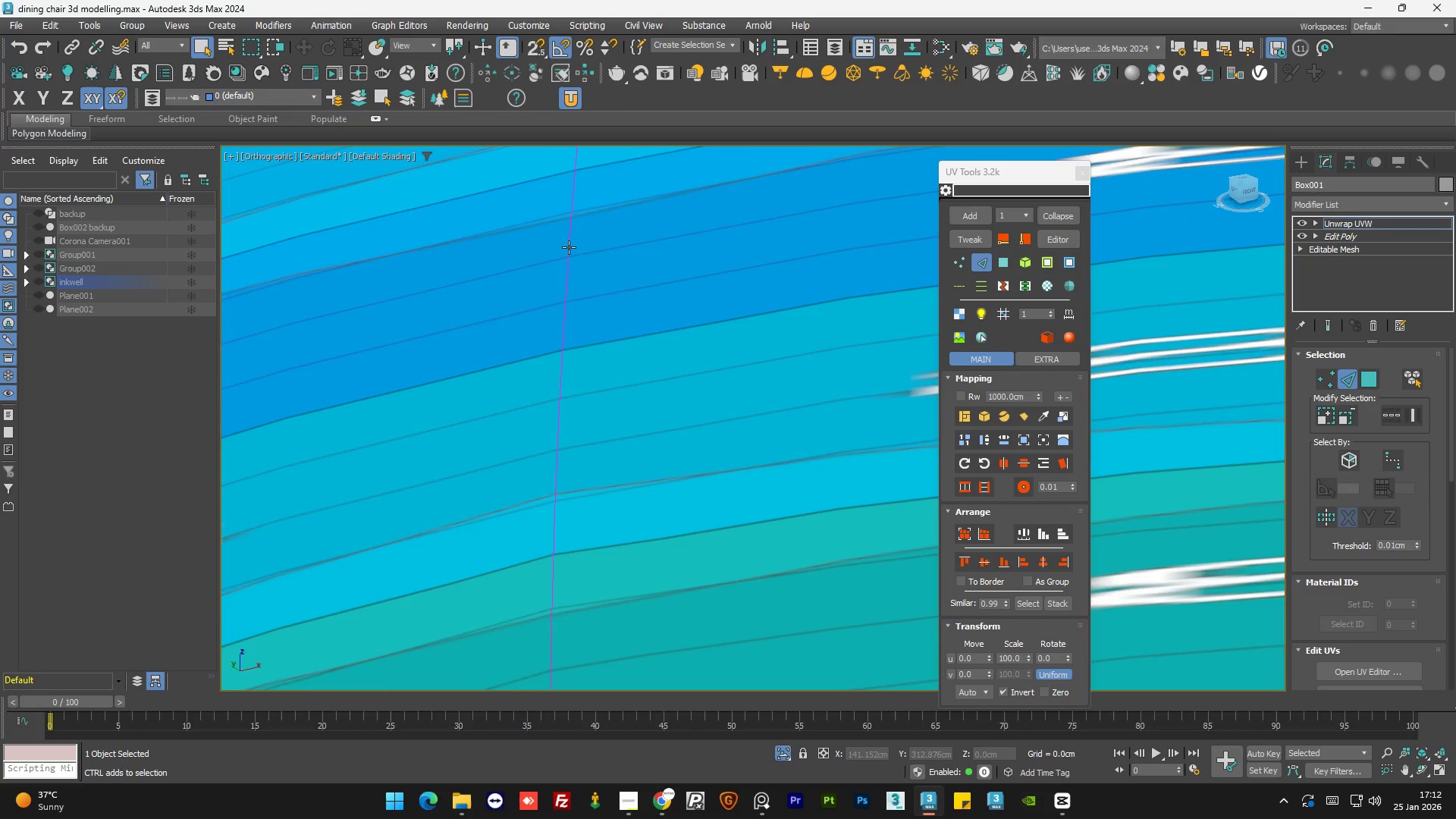 
scroll: coordinate [566, 261], scroll_direction: down, amount: 8.0
 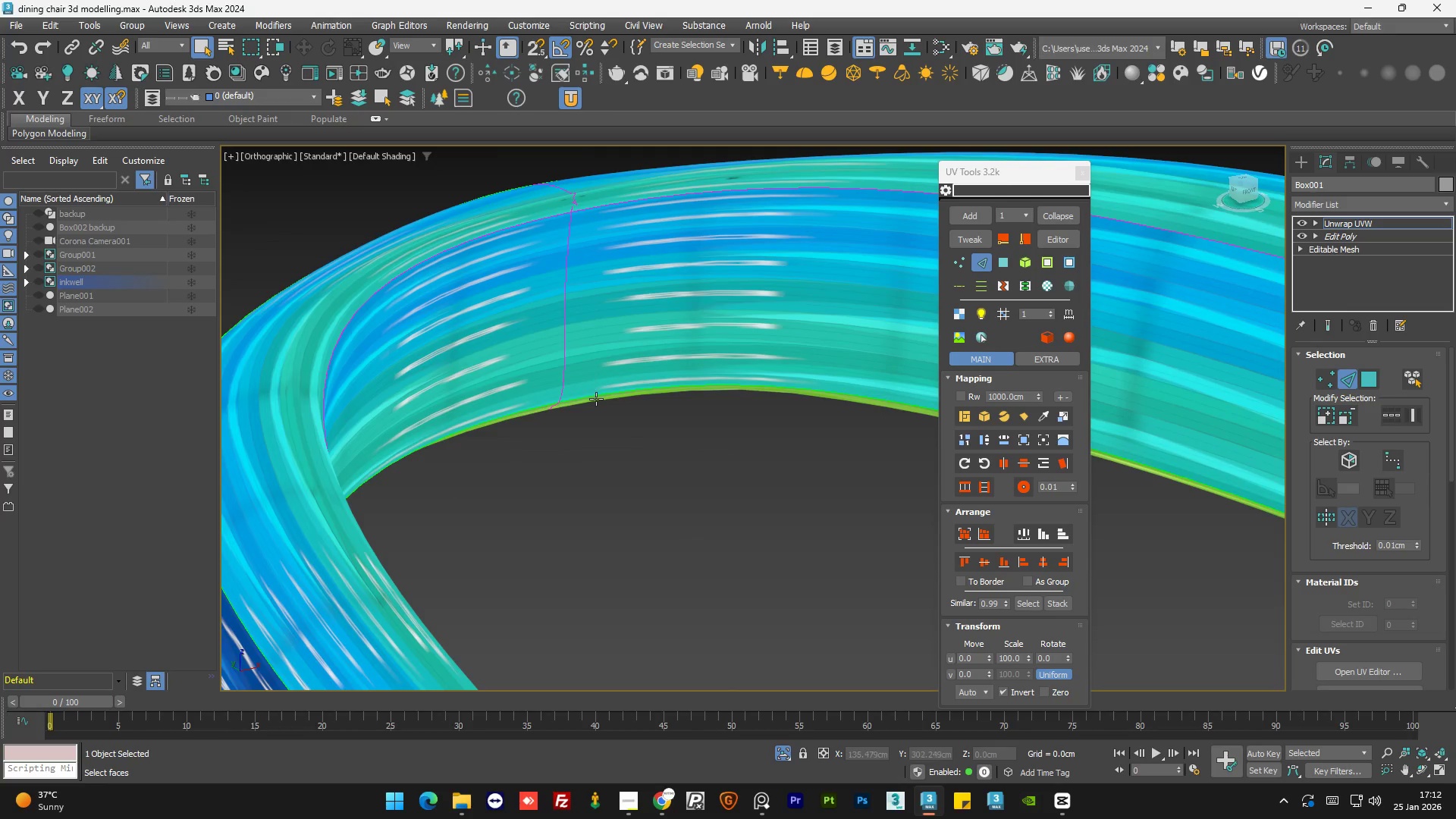 
hold_key(key=ControlLeft, duration=1.5)
 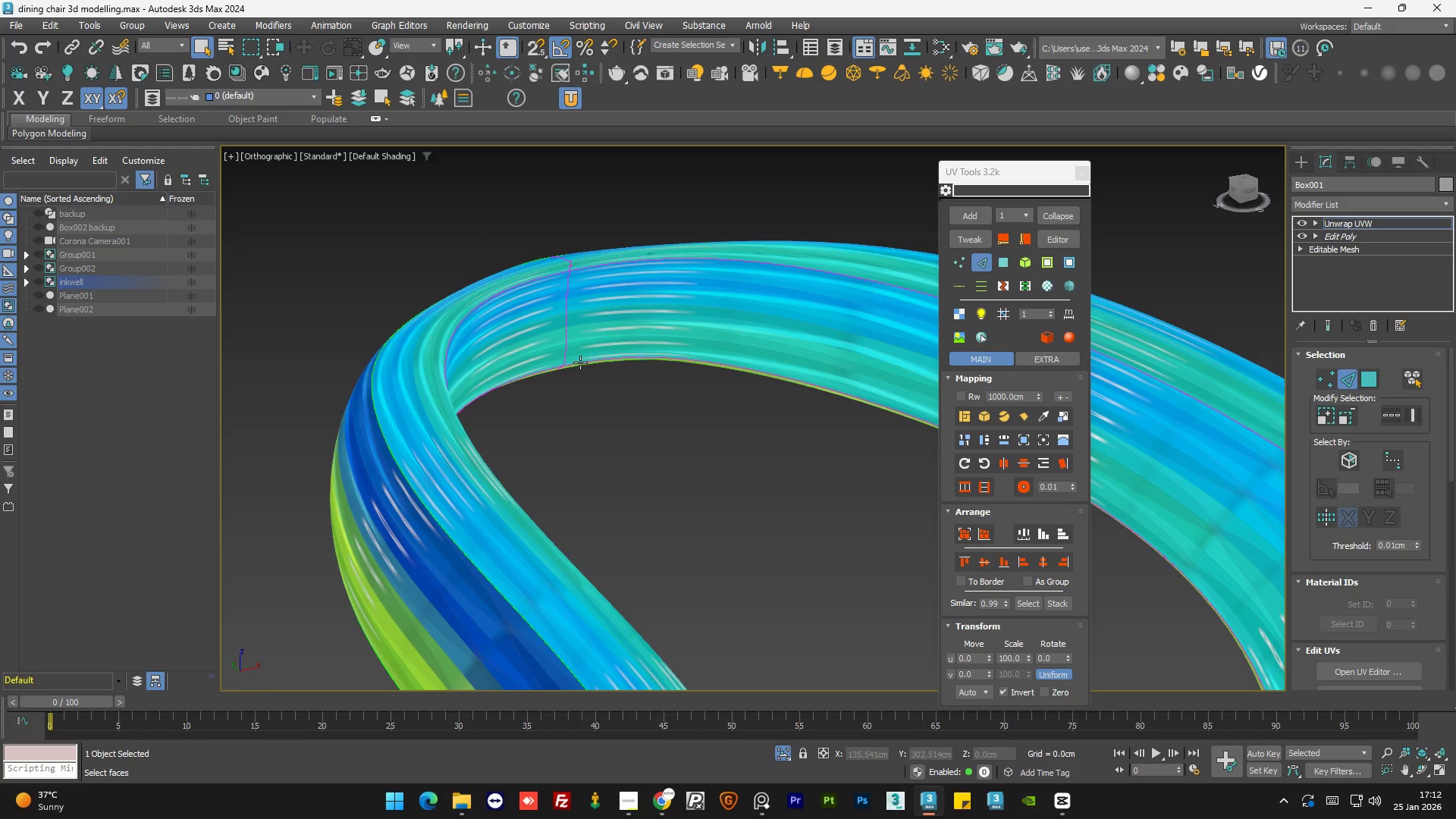 
scroll: coordinate [593, 399], scroll_direction: up, amount: 7.0
 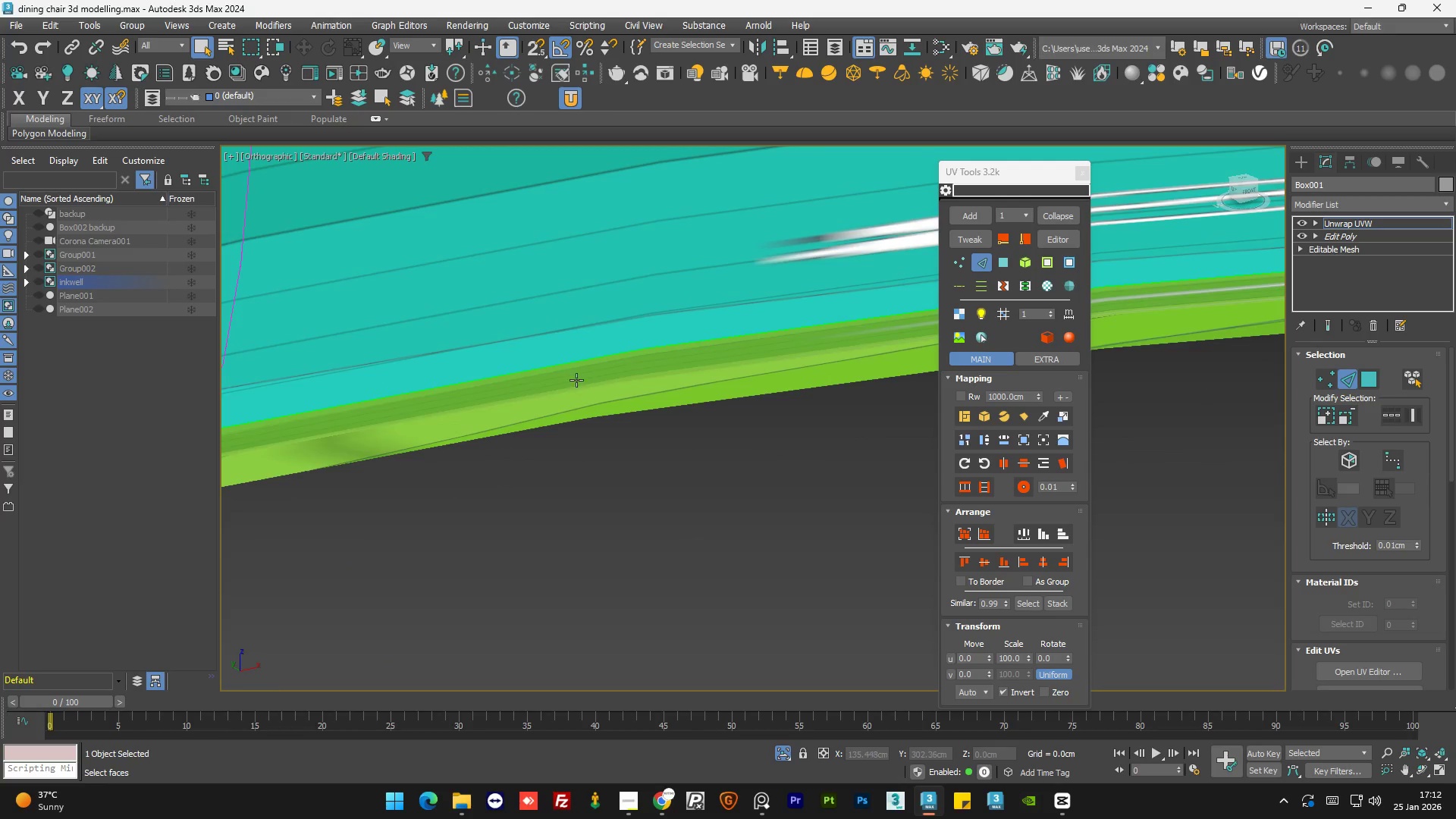 
left_click([580, 362])
 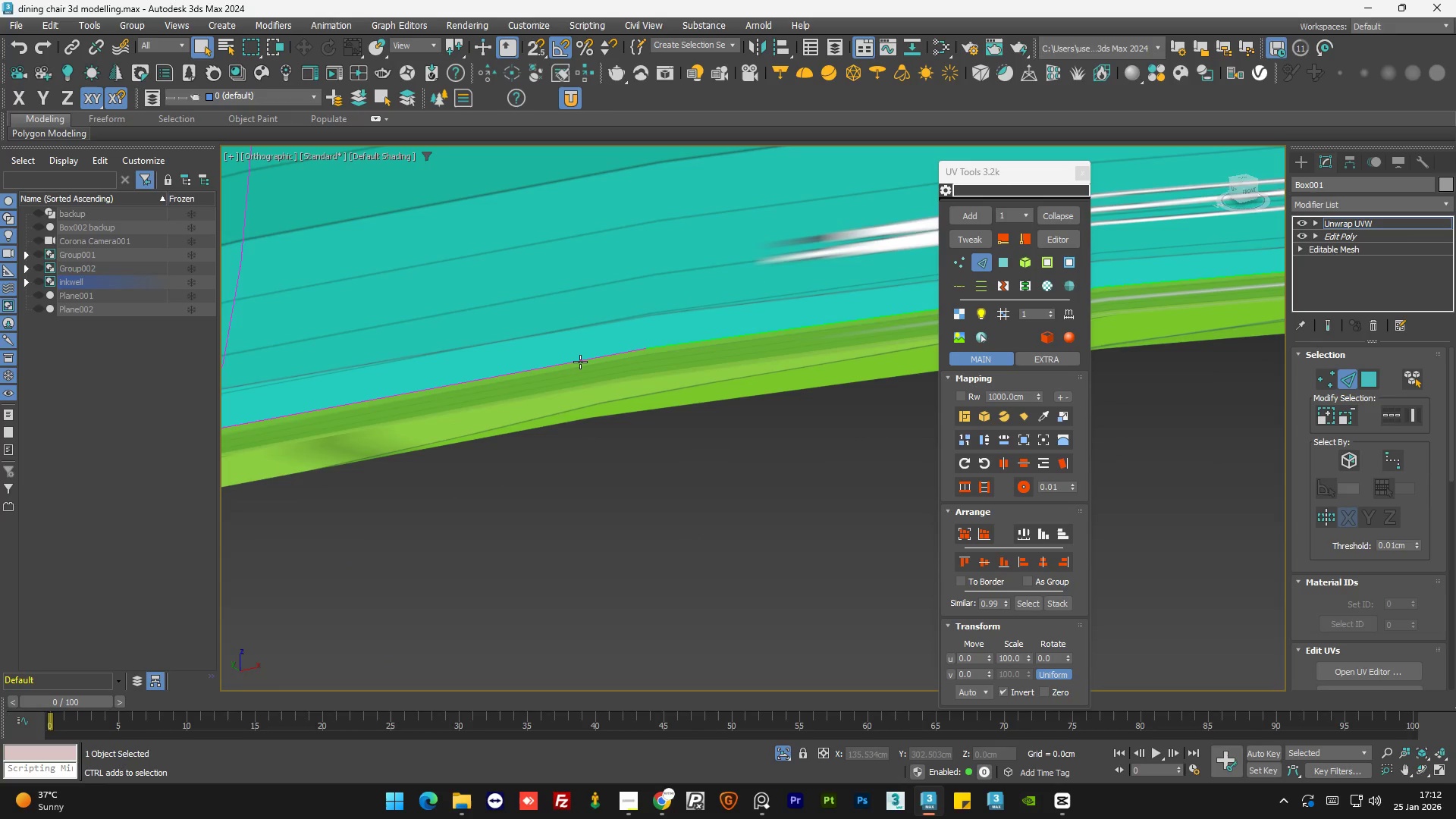 
double_click([580, 362])
 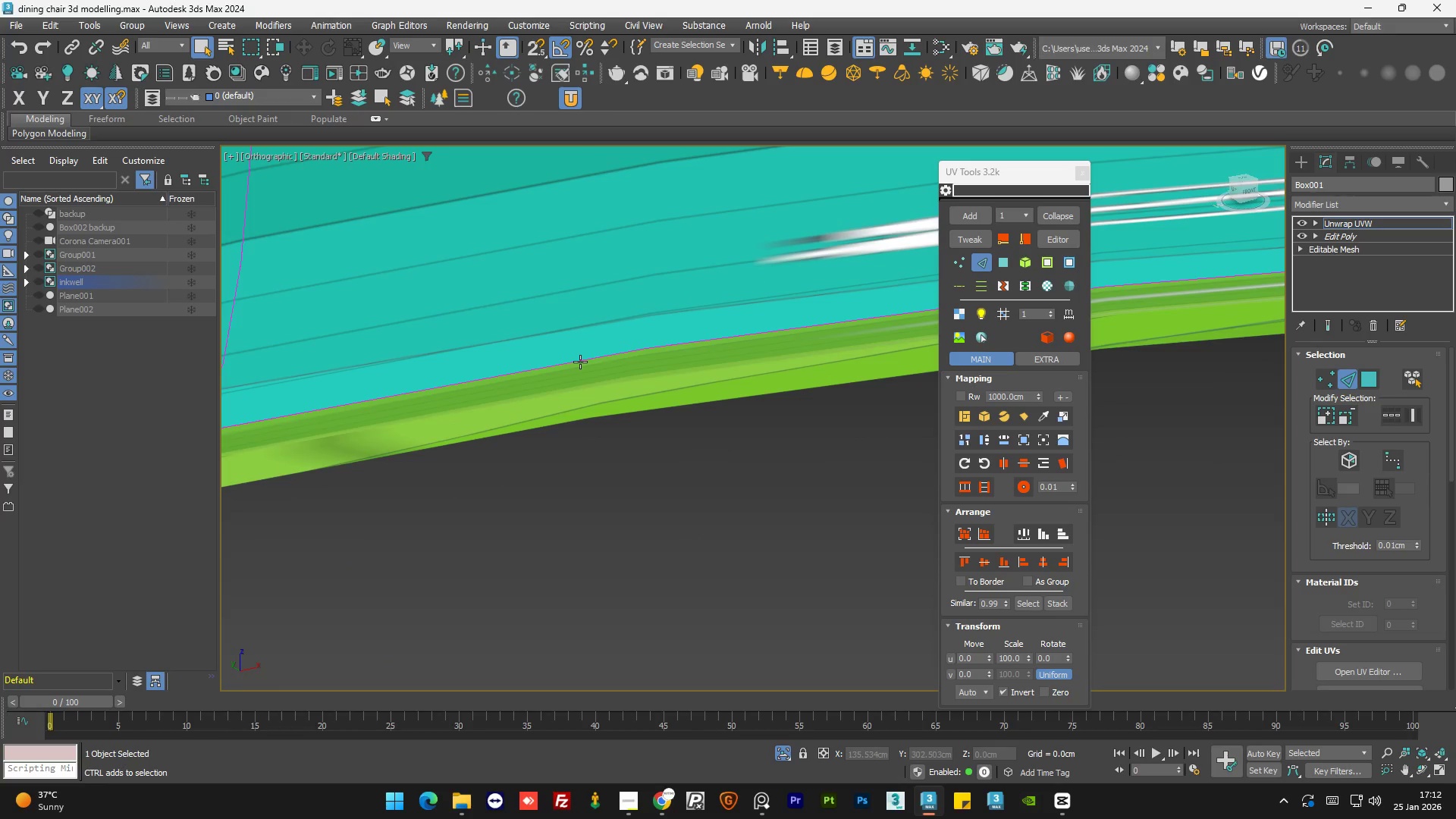 
key(Control+ControlLeft)
 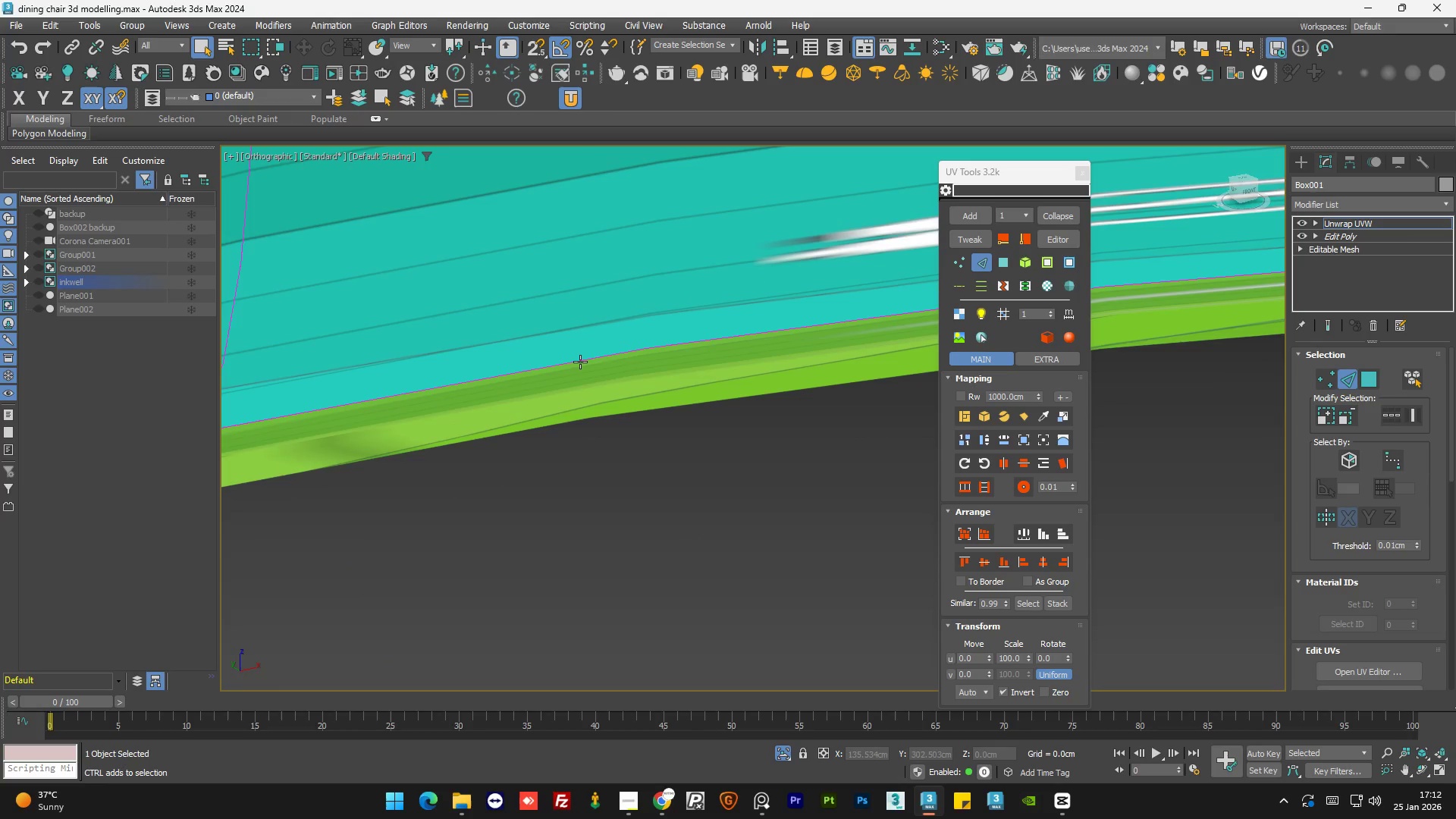 
key(Control+ControlLeft)
 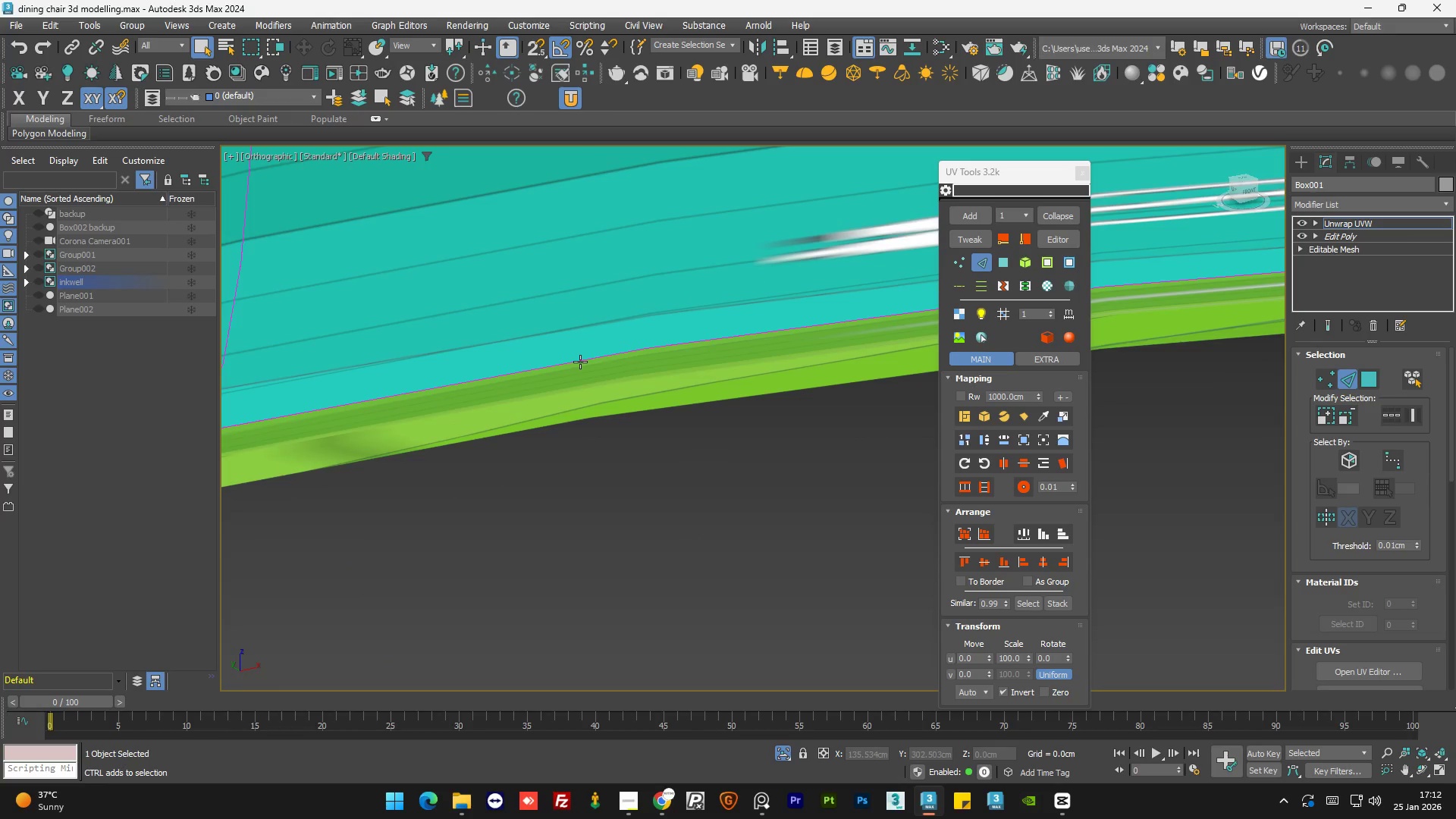 
key(Control+ControlLeft)
 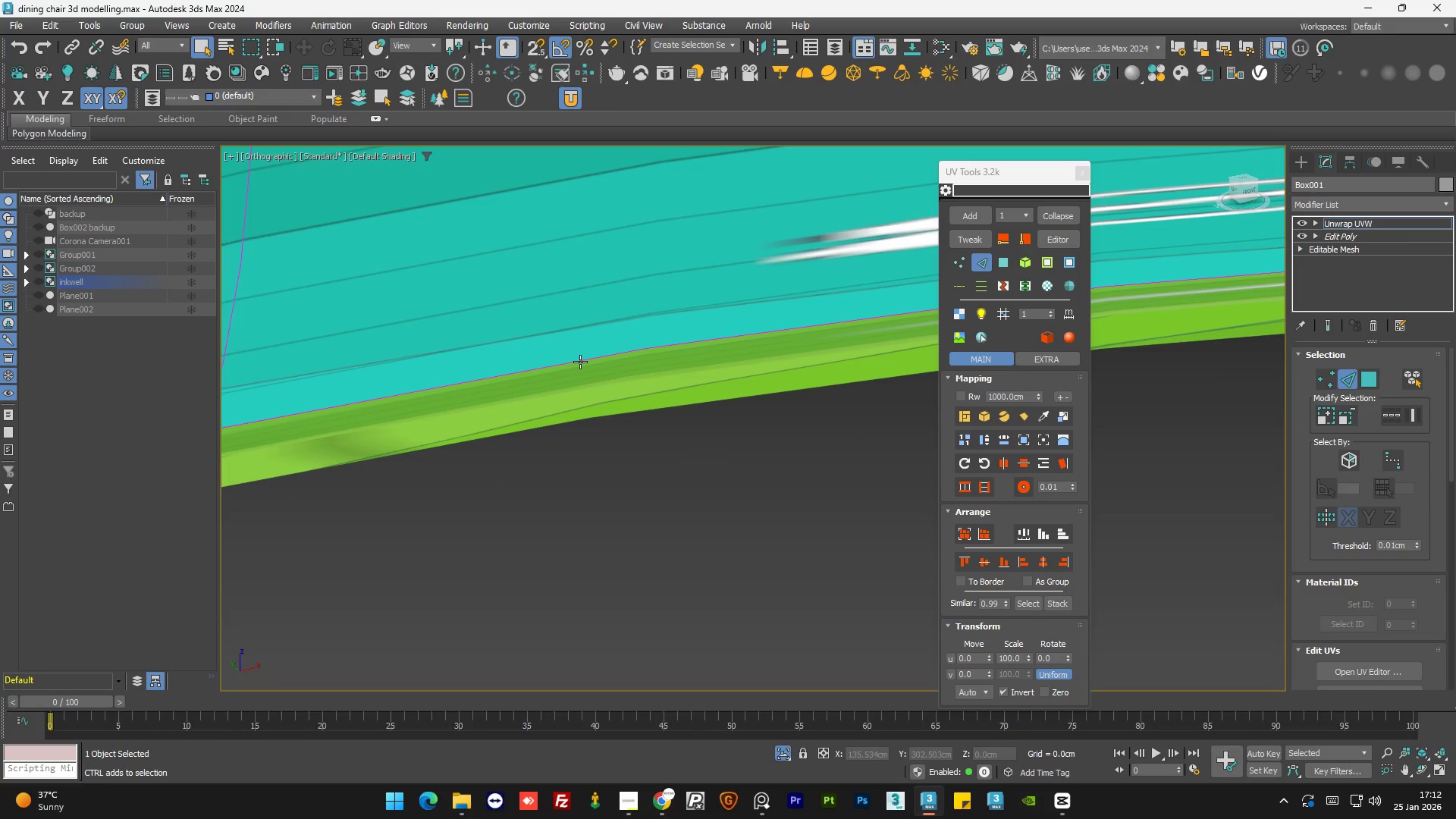 
key(Control+ControlLeft)
 